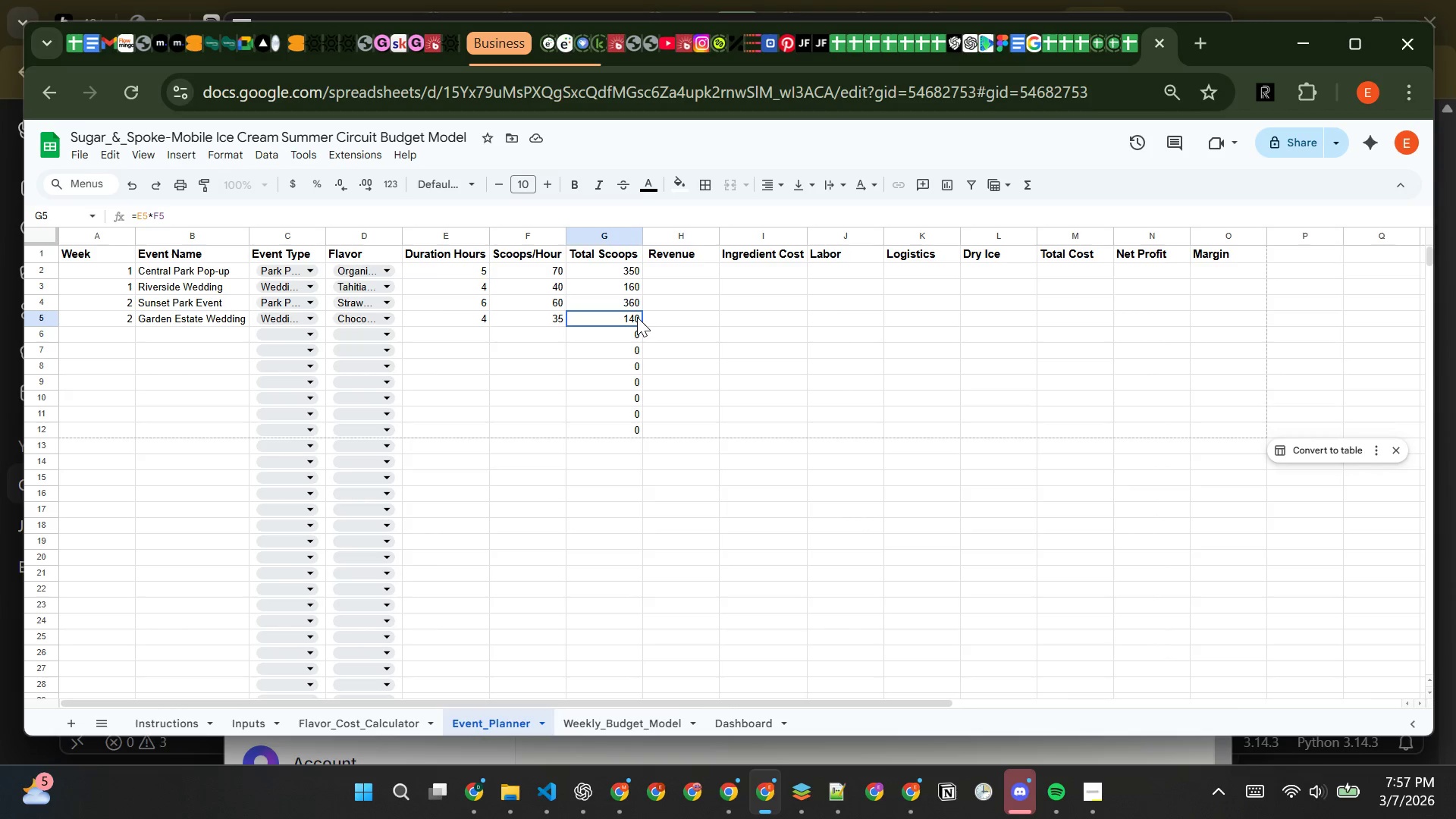 
wait(63.41)
 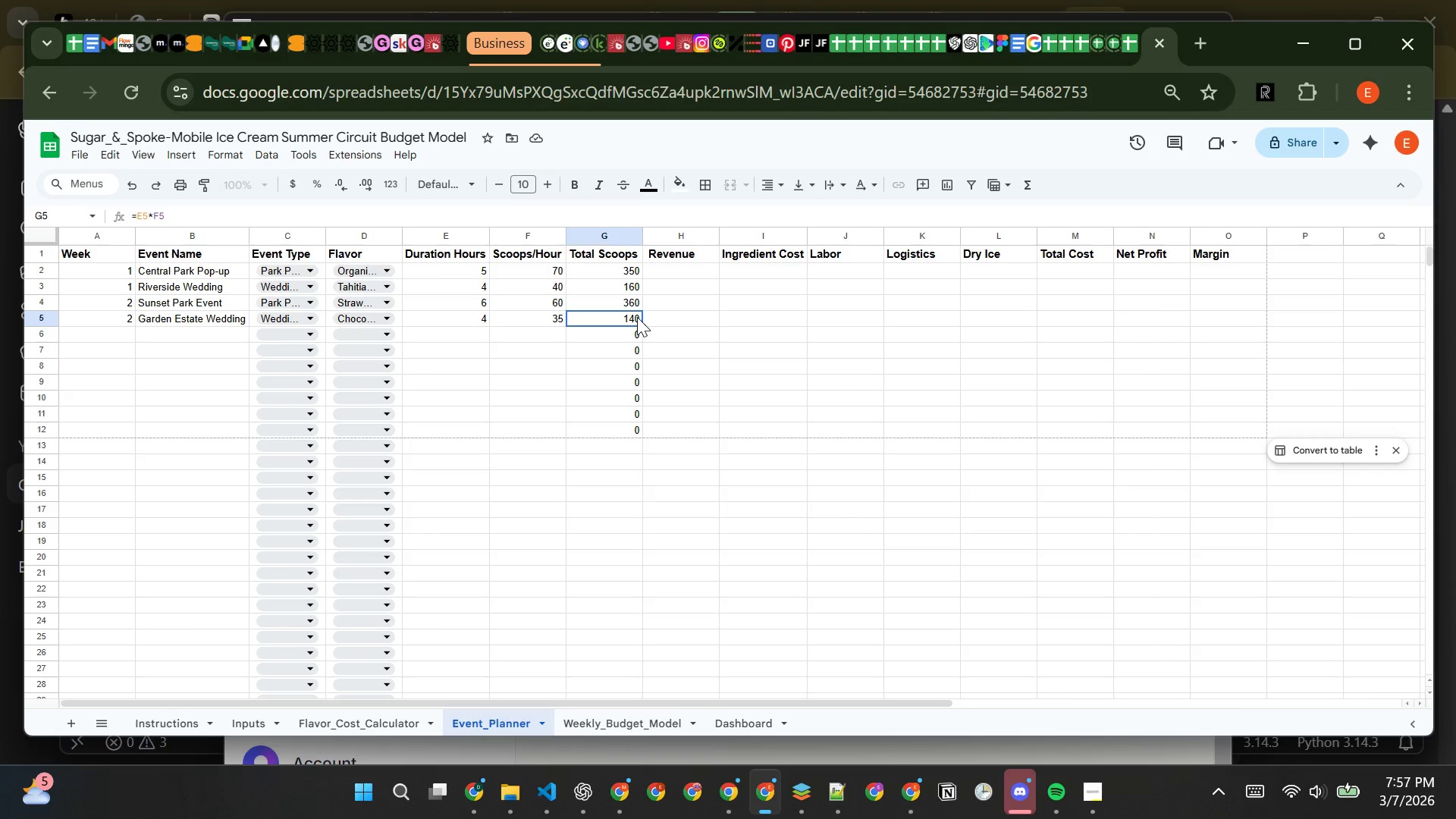 
left_click([615, 425])
 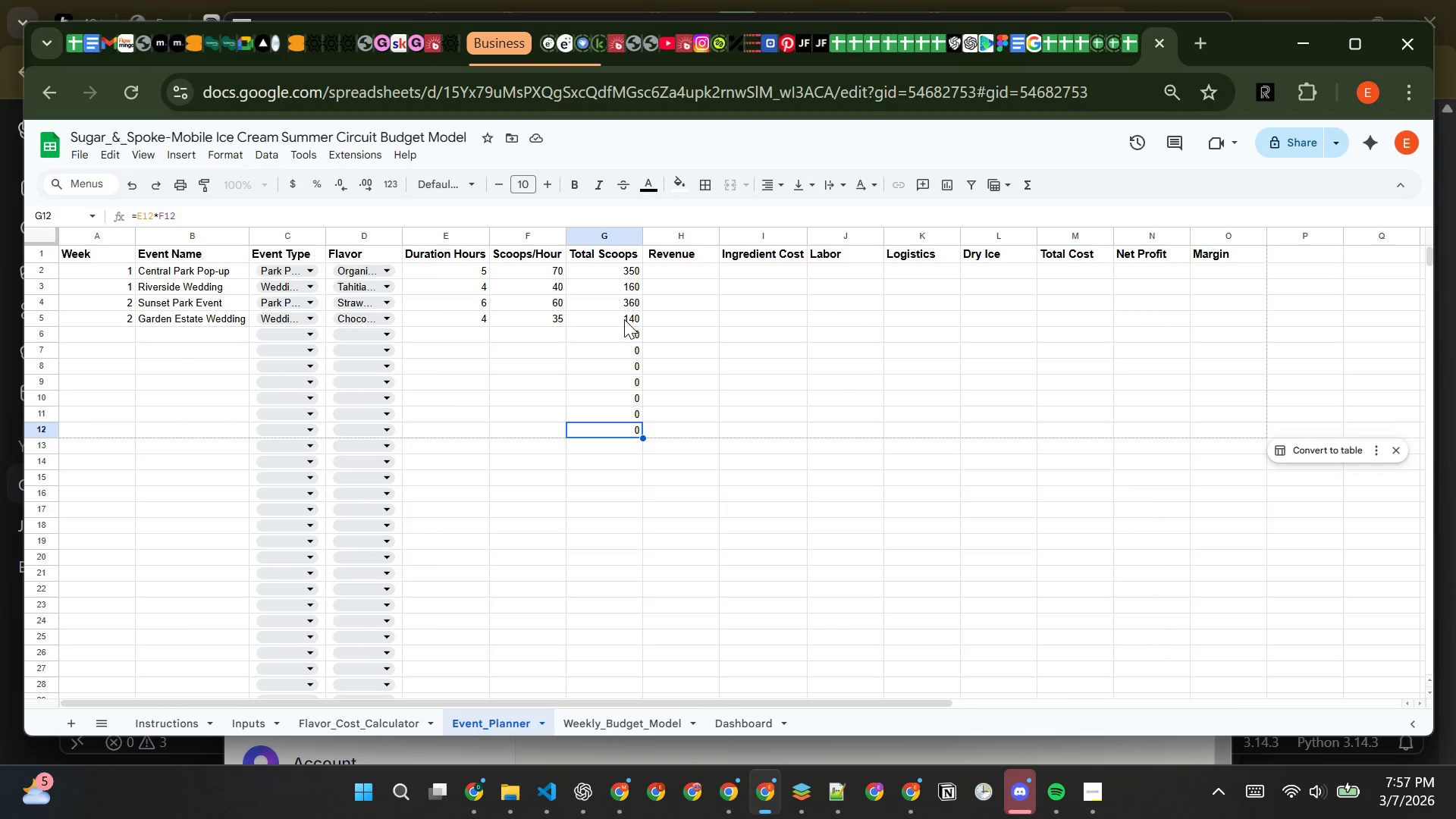 
wait(6.42)
 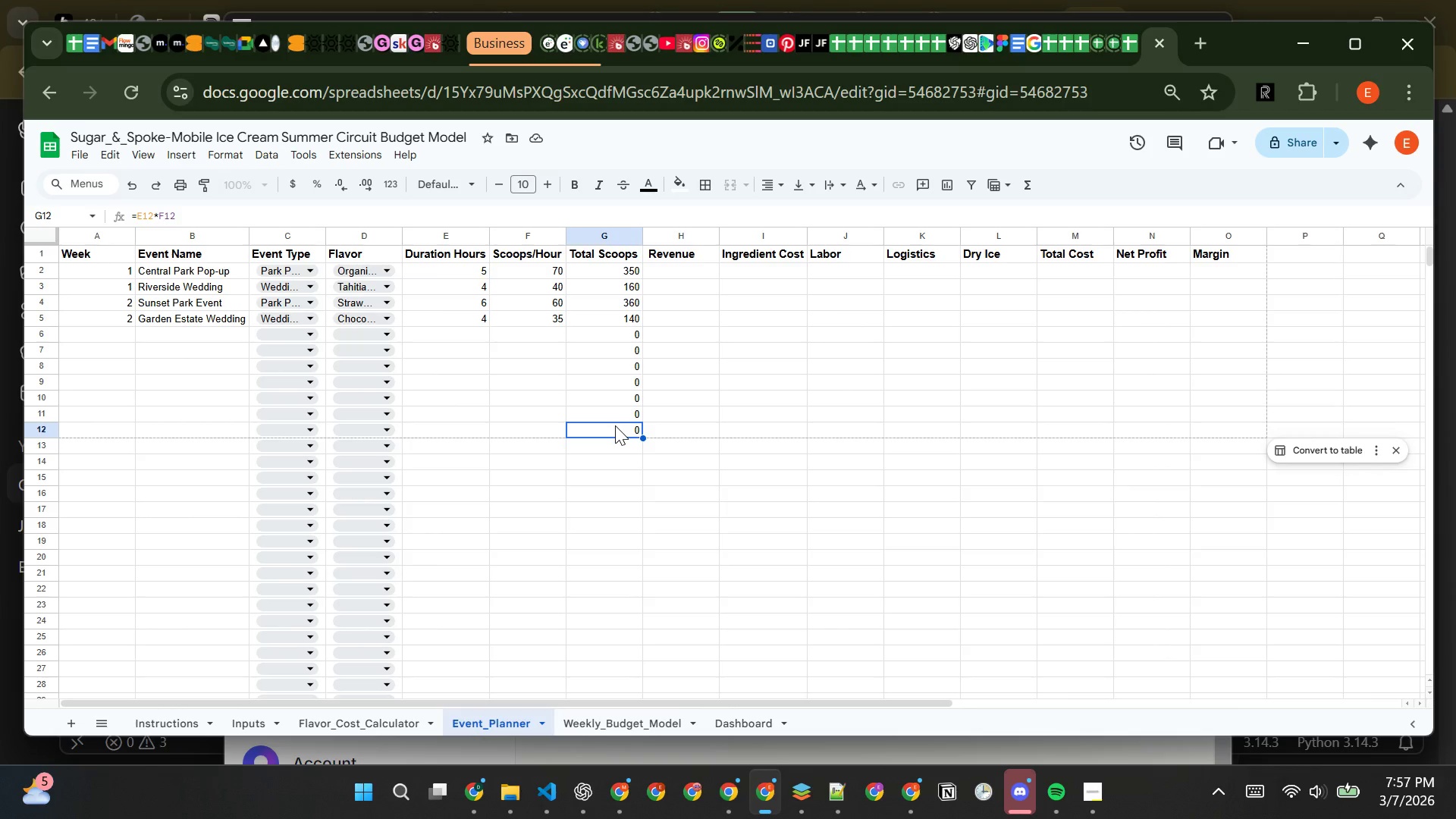 
left_click_drag(start_coordinate=[626, 335], to_coordinate=[621, 449])
 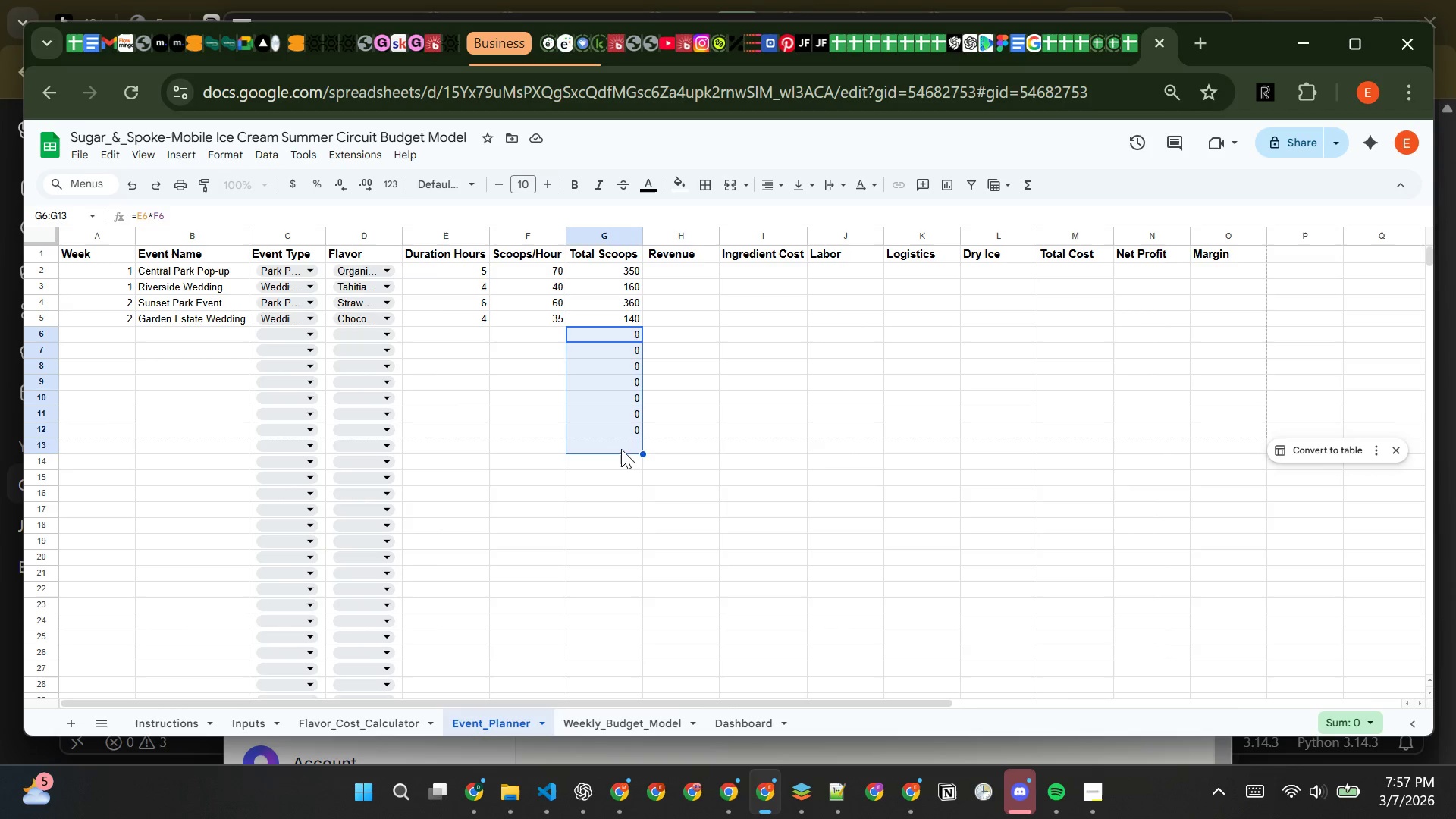 
key(Backspace)
 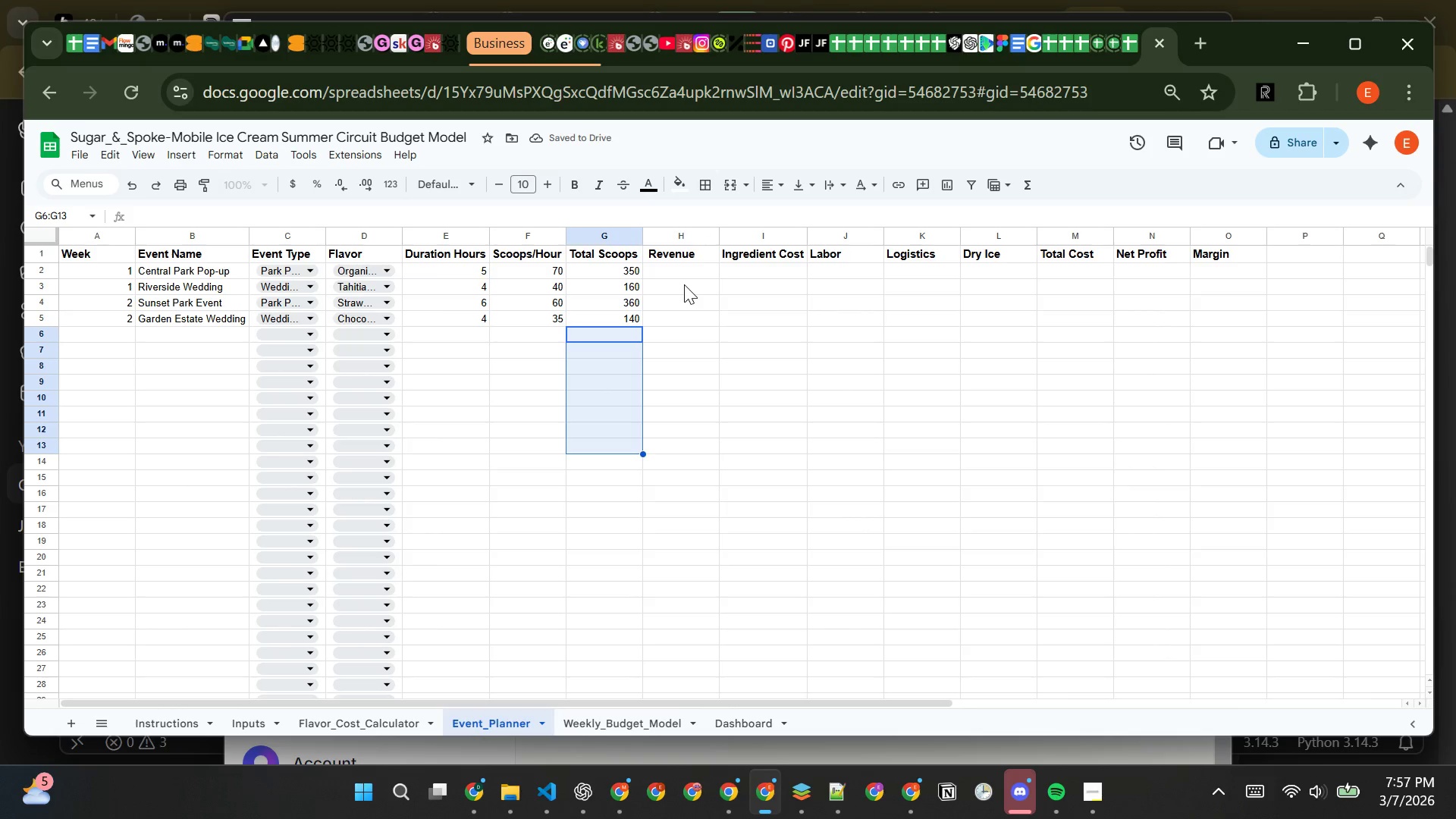 
left_click([680, 271])
 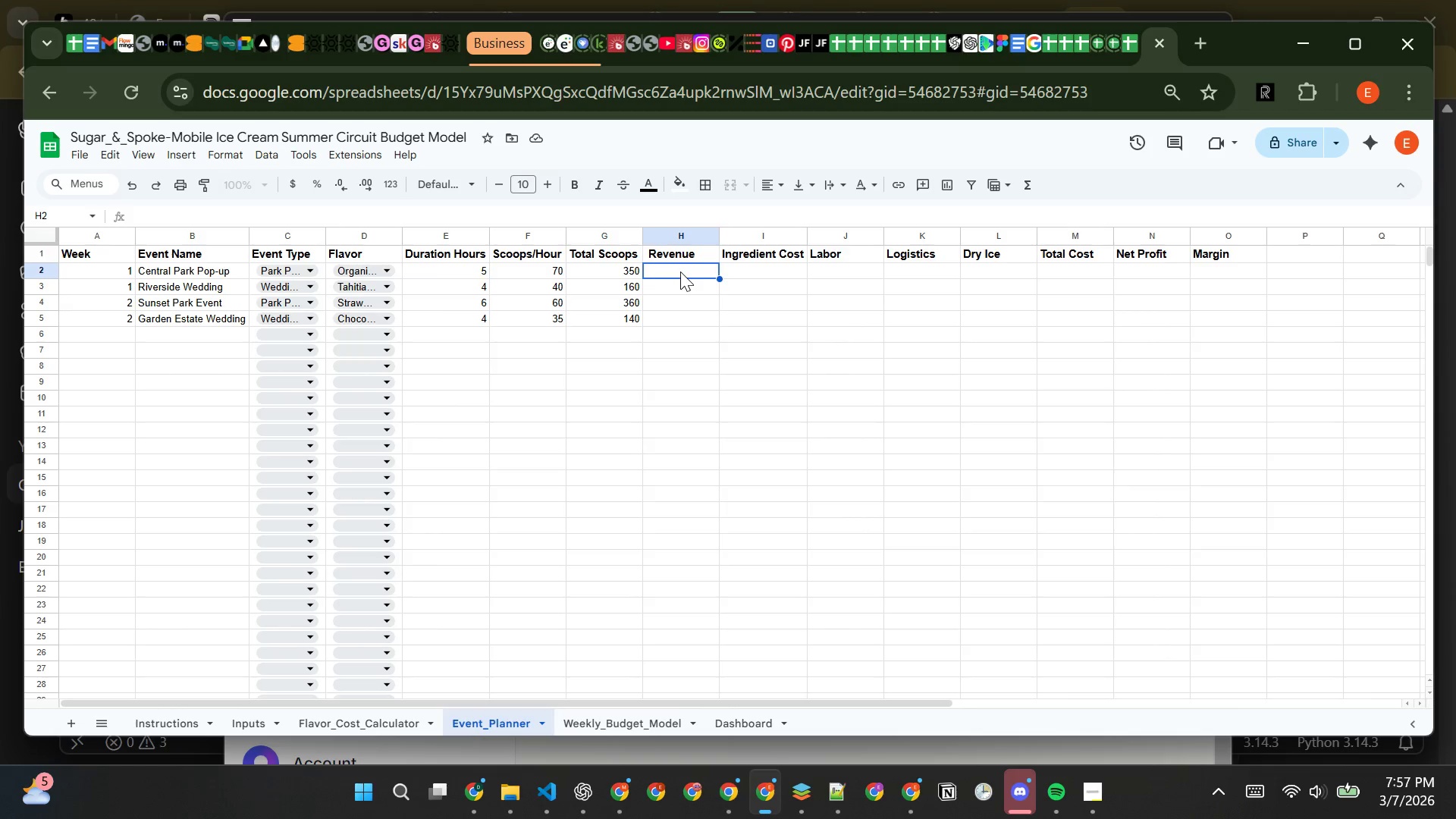 
type(=G2*i)
key(Backspace)
type(Inputs!B2)
 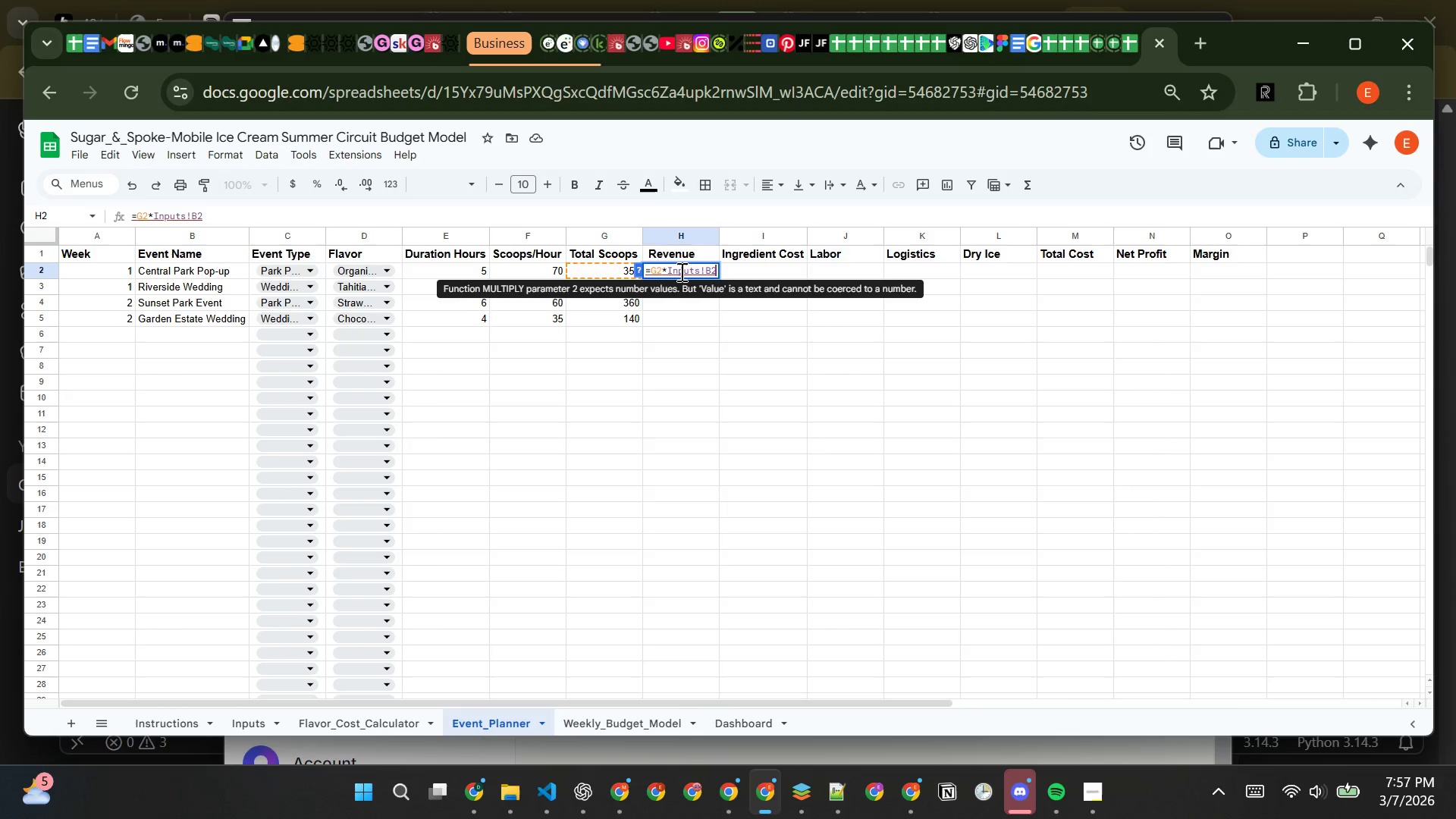 
key(Enter)
 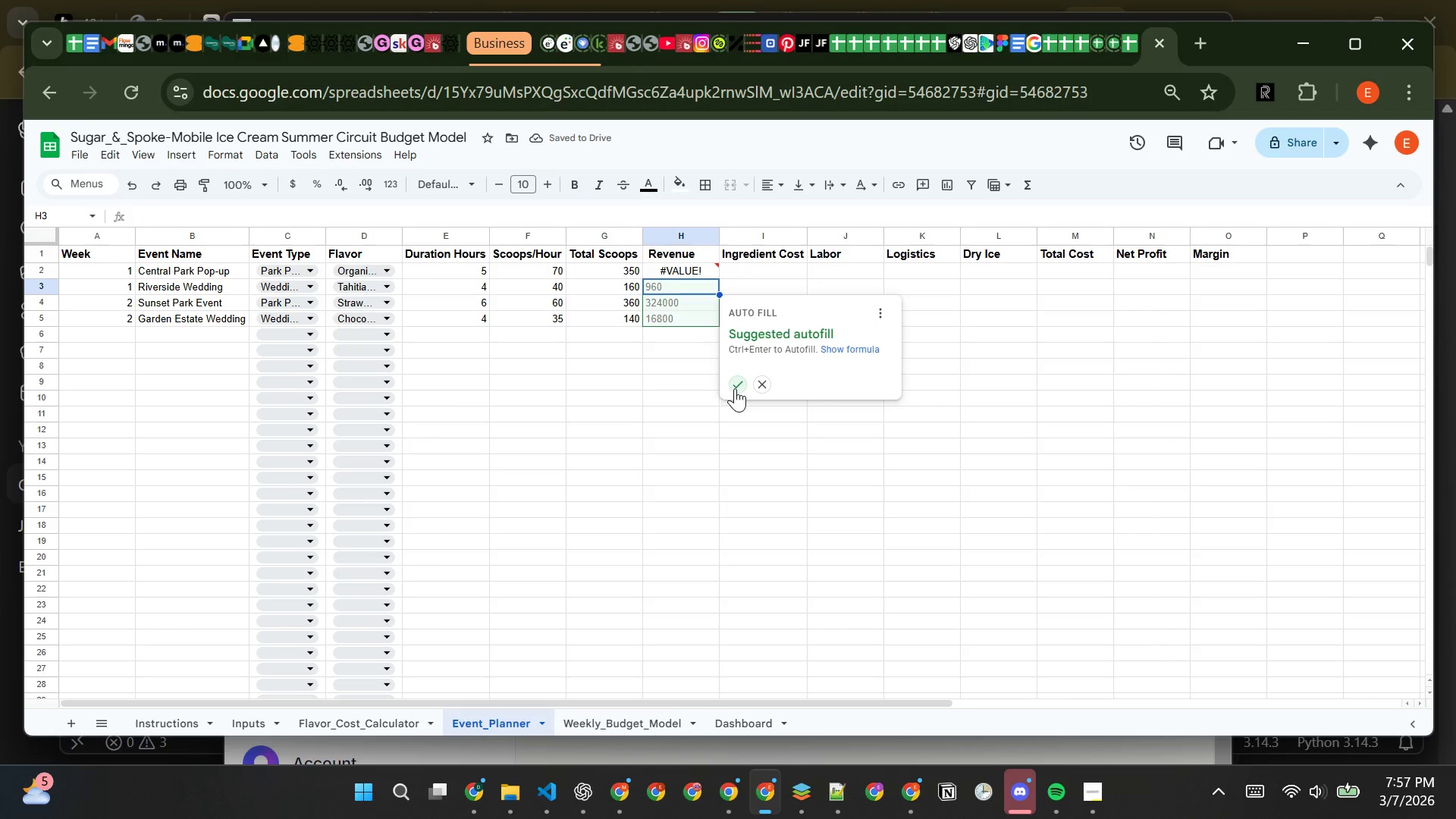 
wait(5.61)
 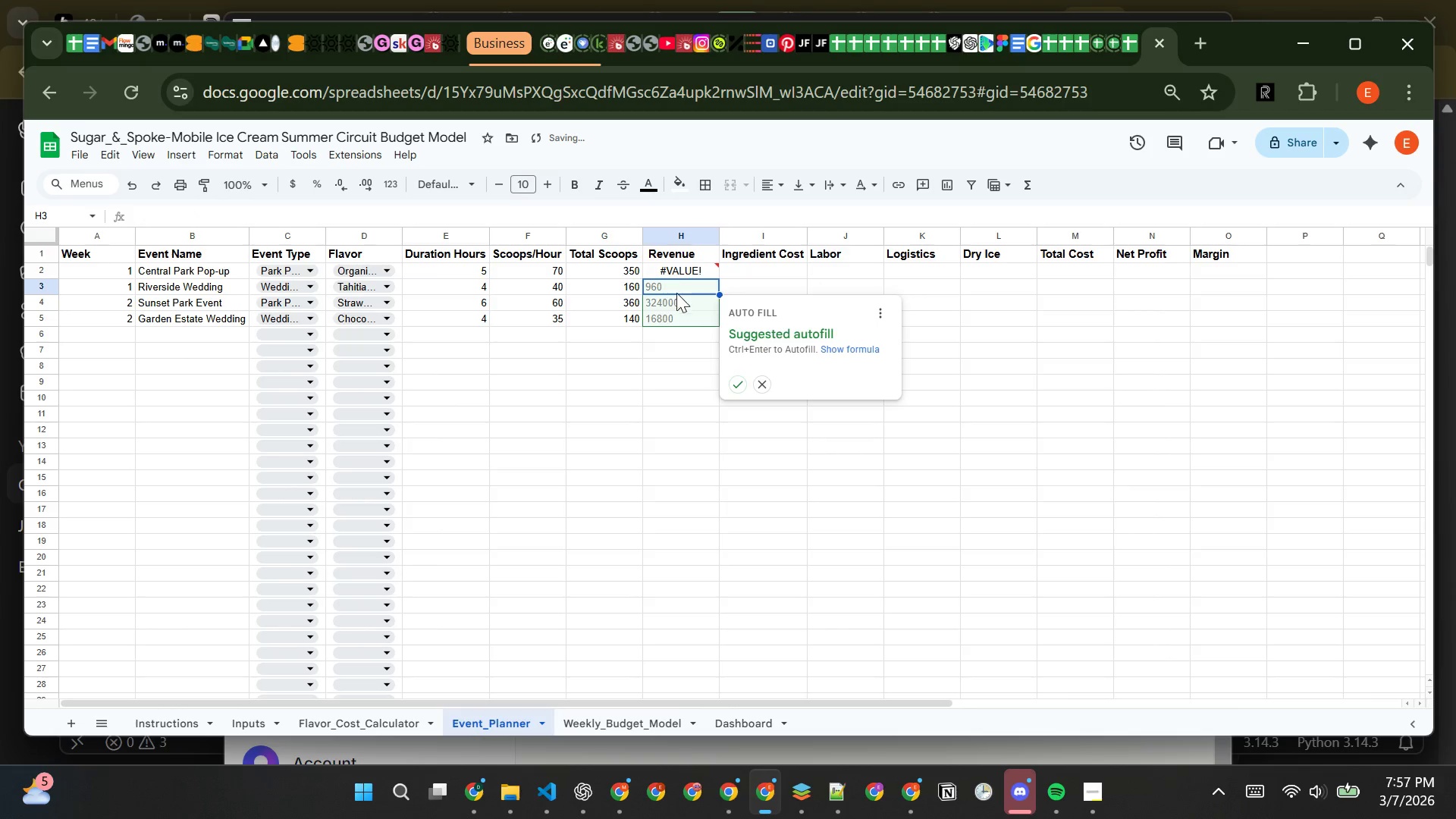 
left_click([740, 389])
 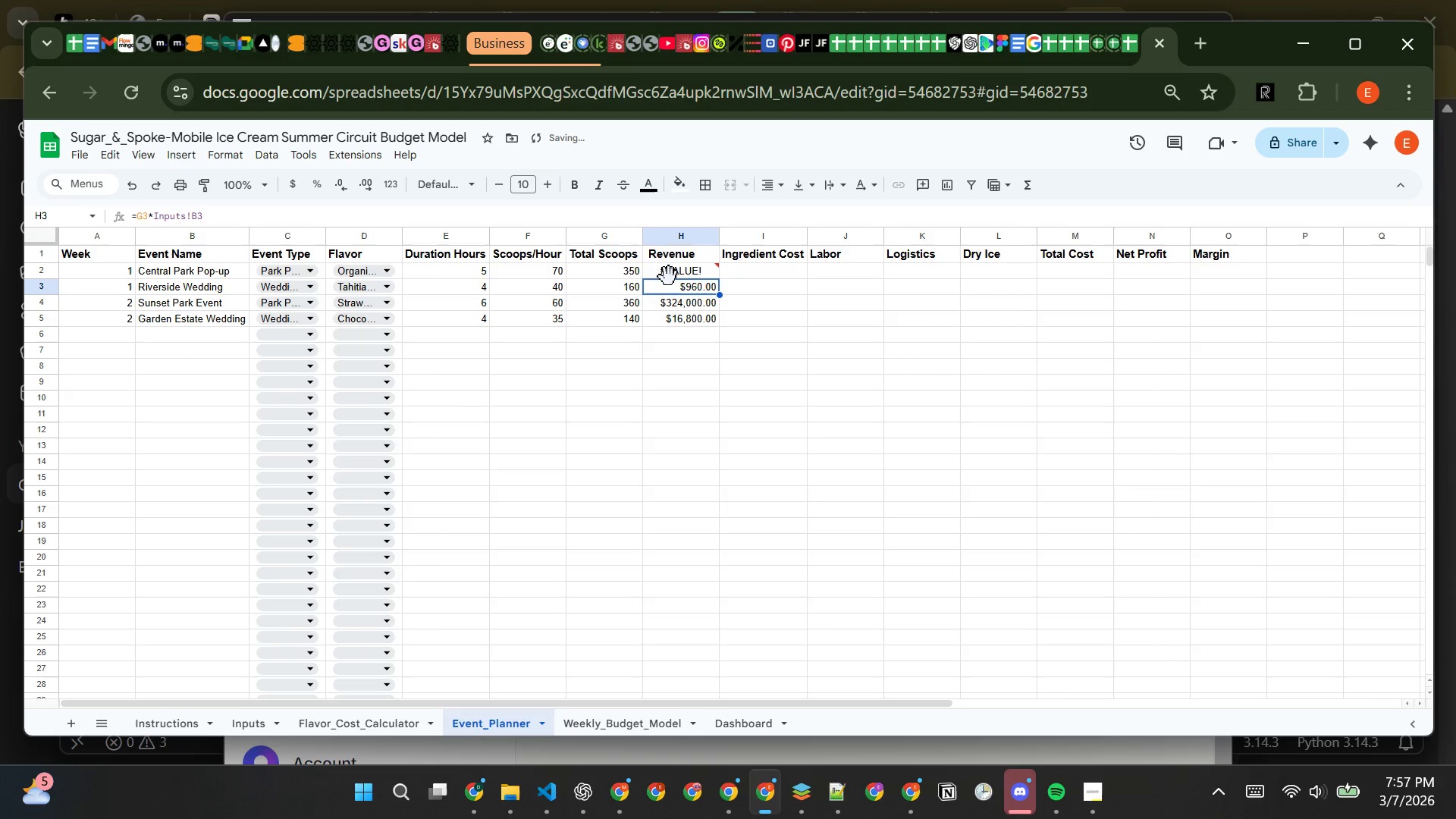 
left_click([675, 273])
 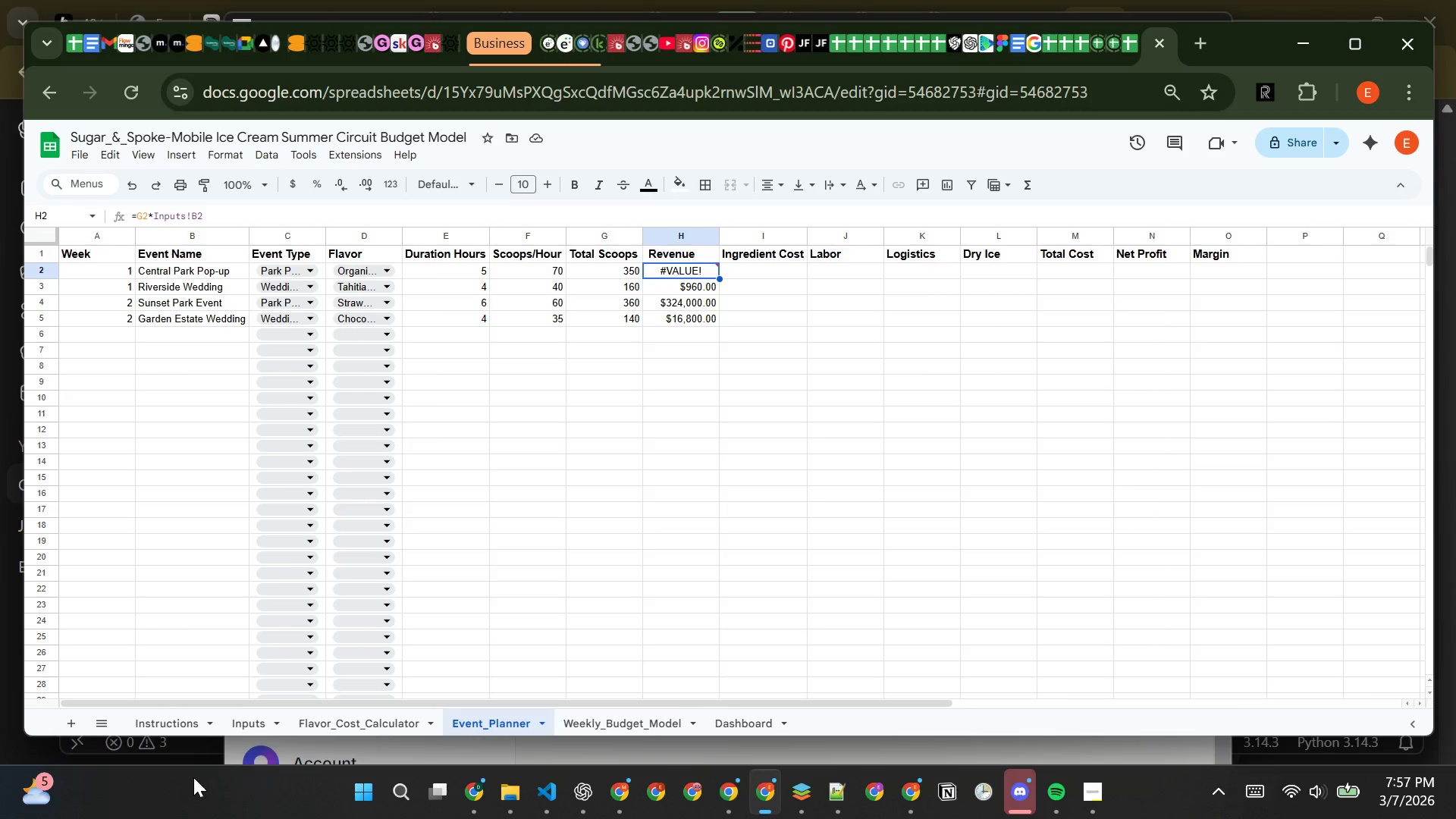 
wait(8.0)
 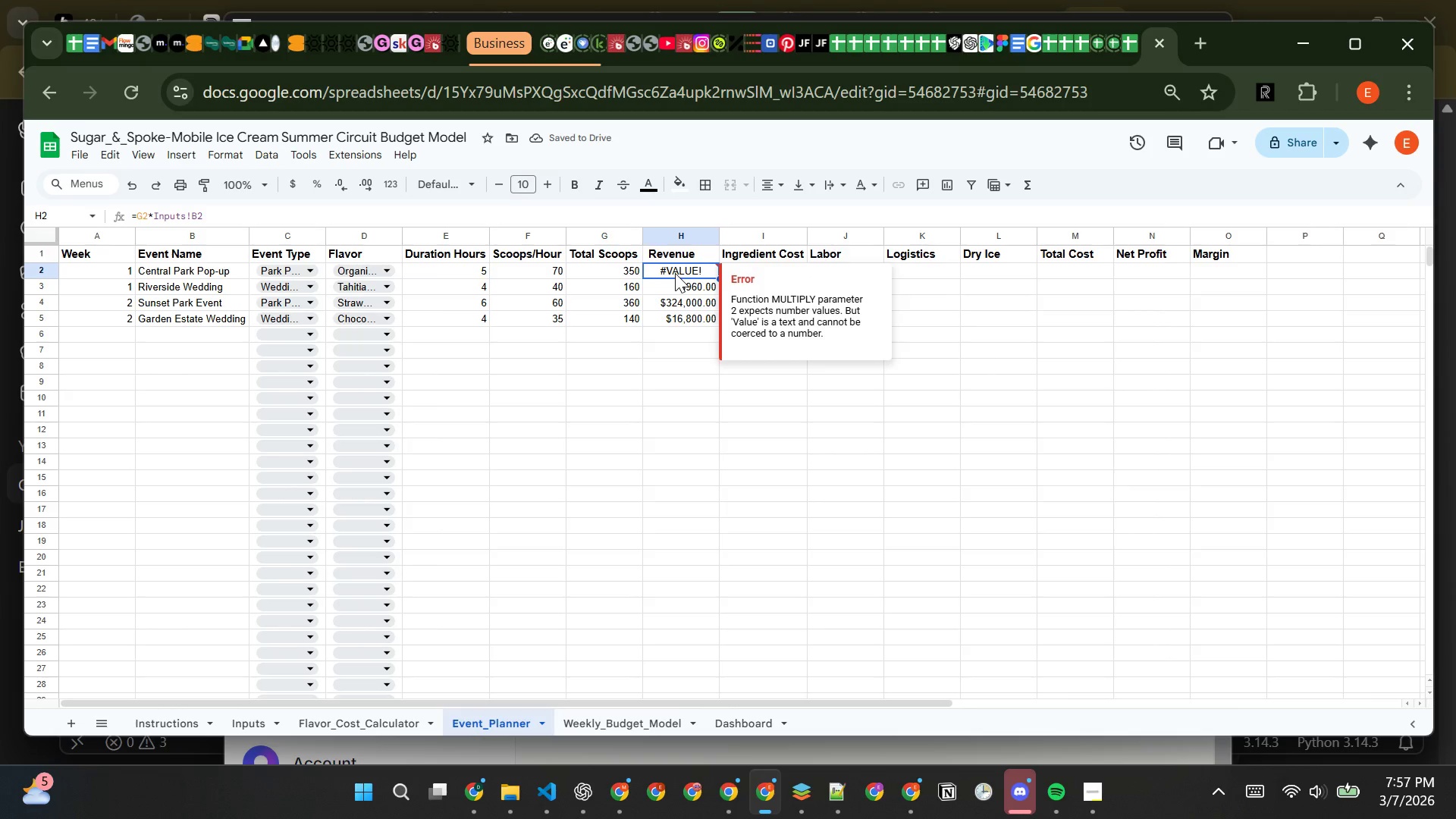 
left_click([252, 727])
 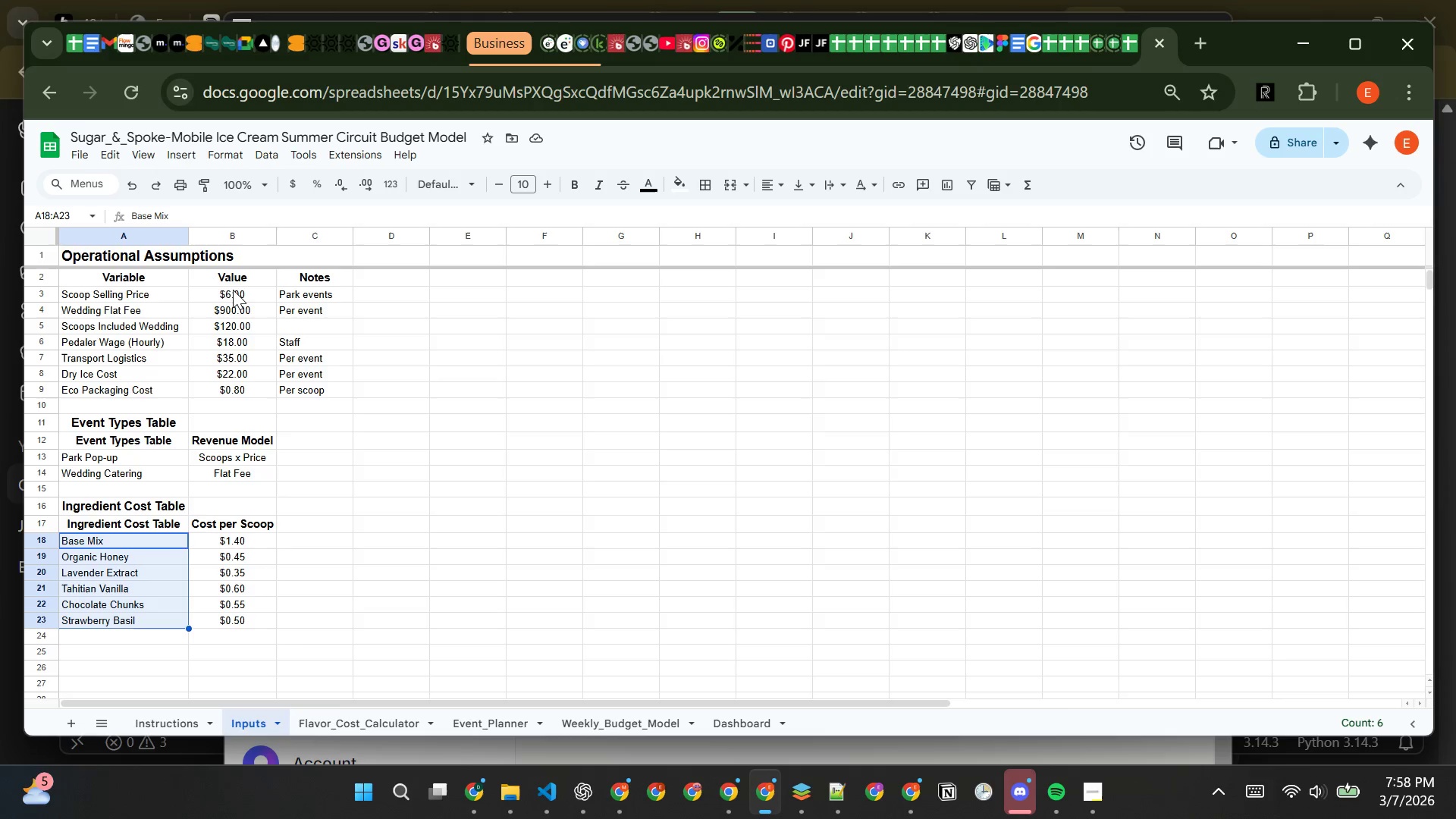 
wait(35.89)
 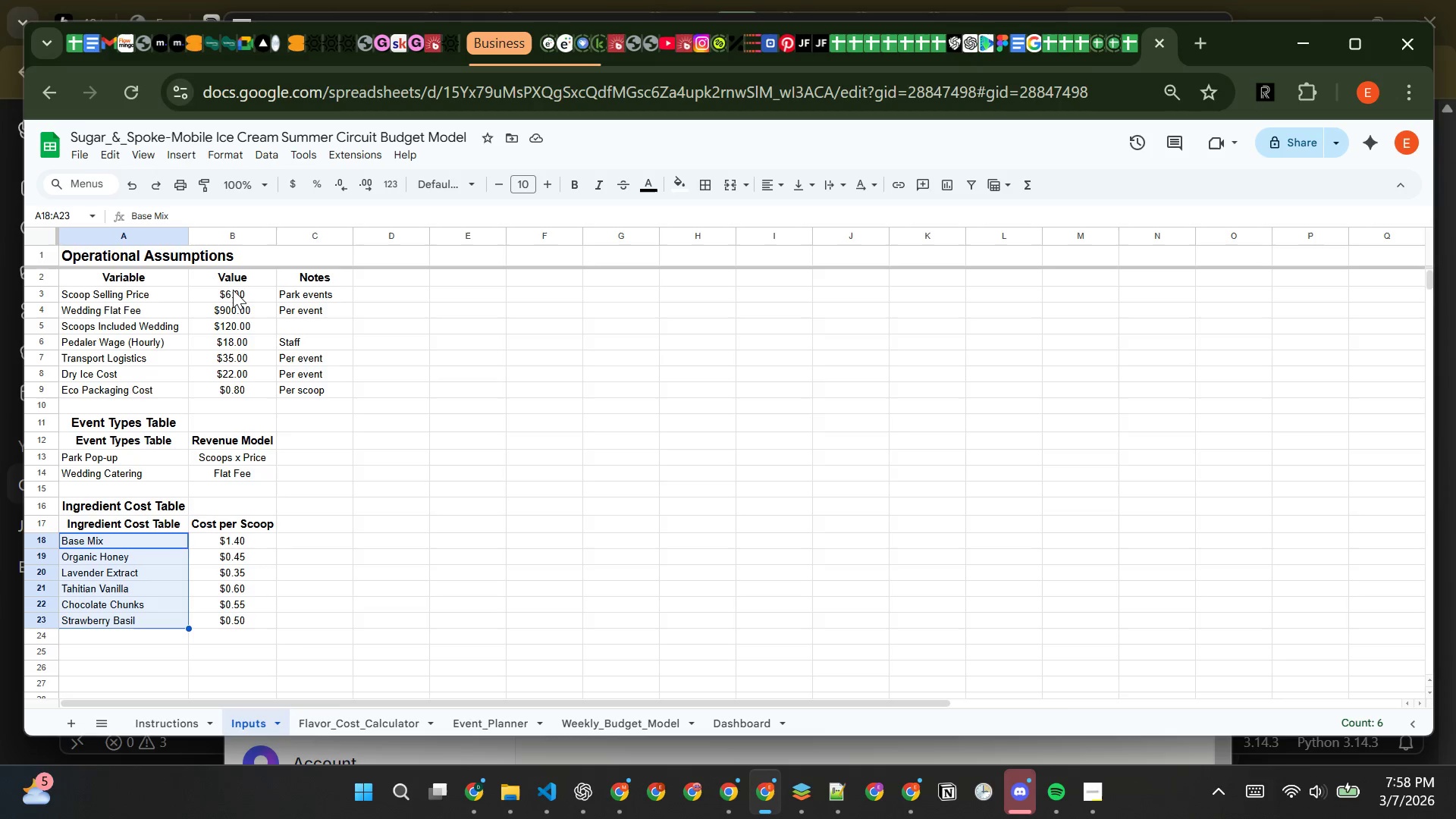 
left_click([233, 290])
 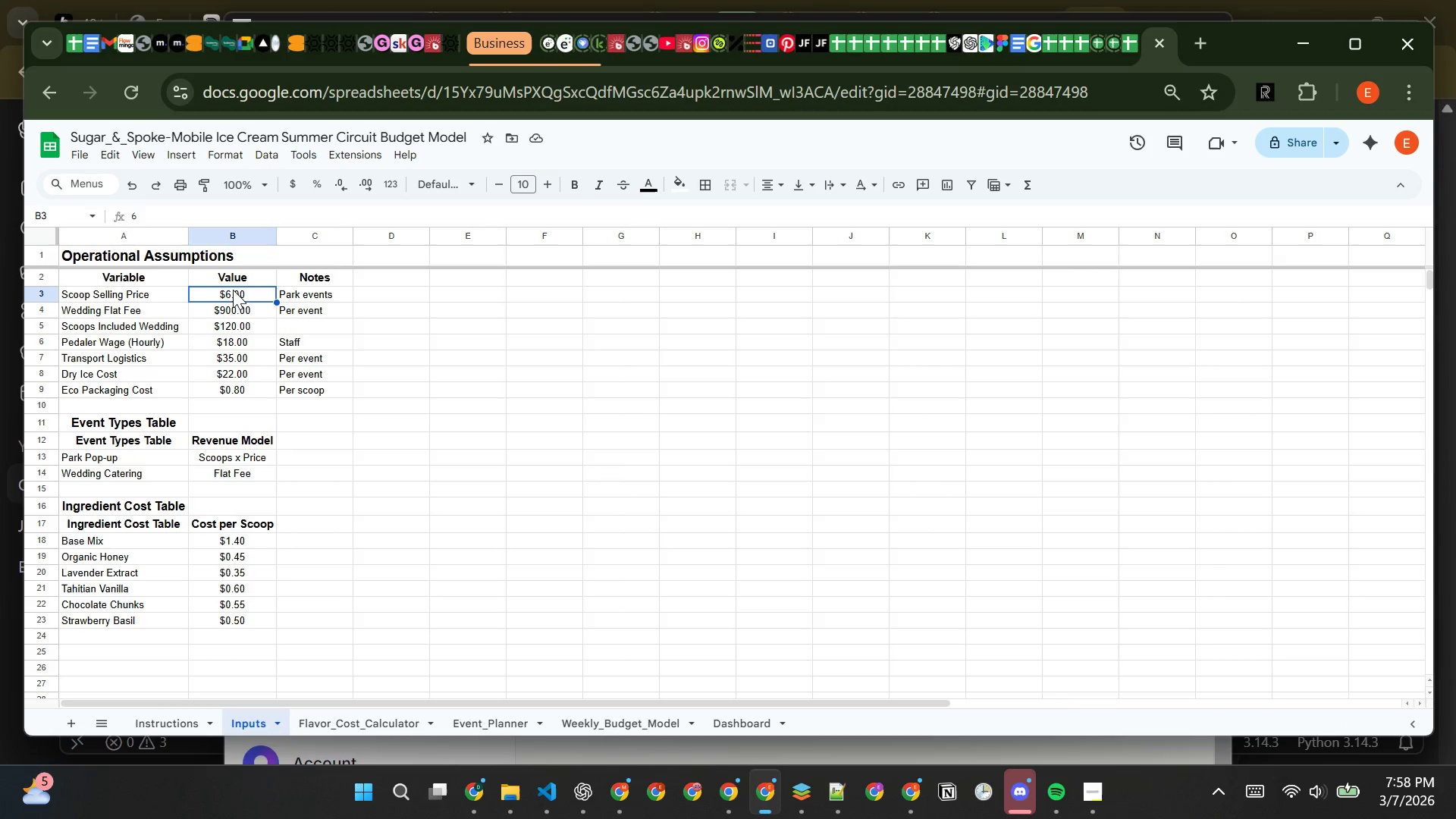 
wait(10.75)
 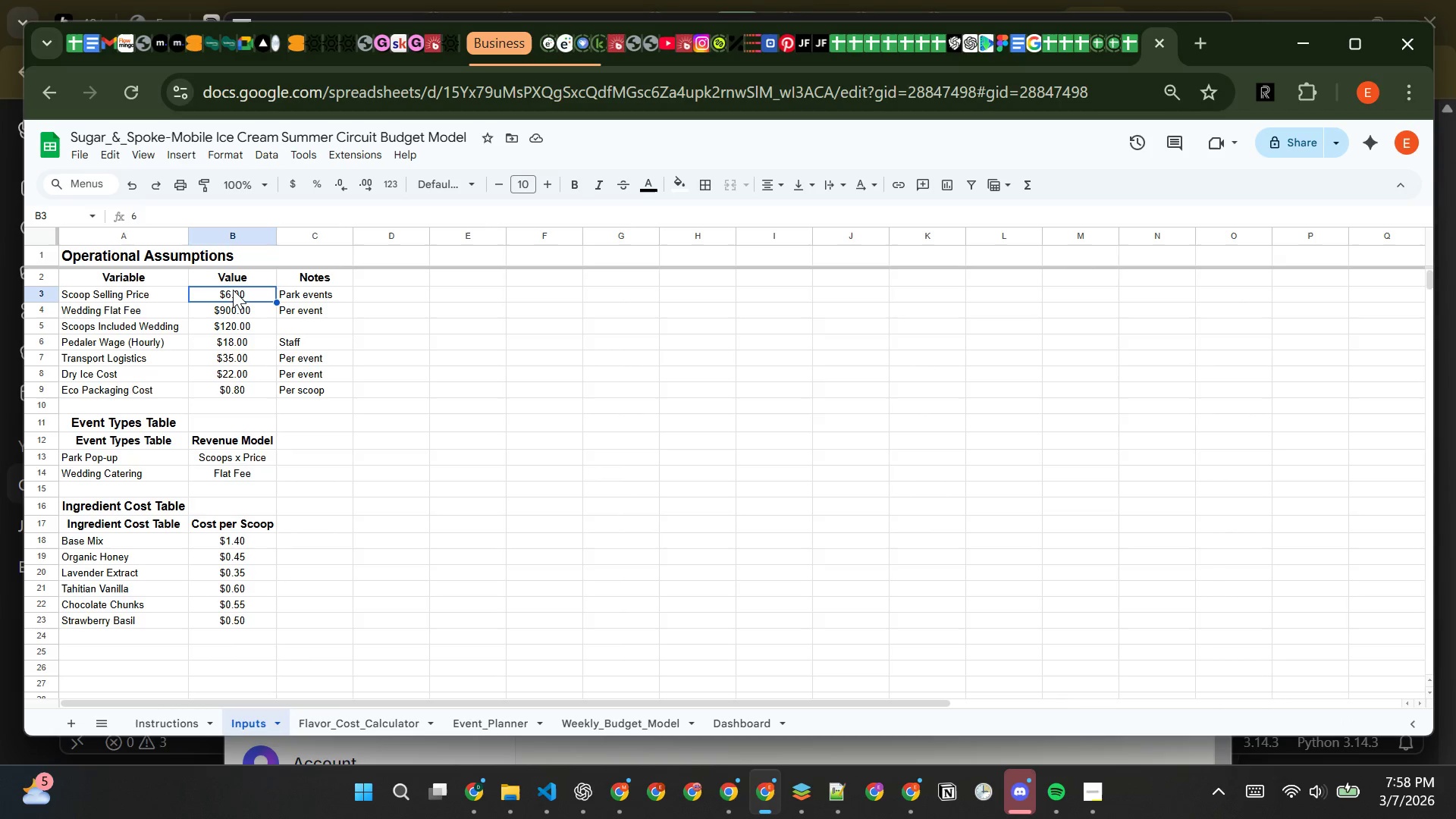 
left_click([516, 715])
 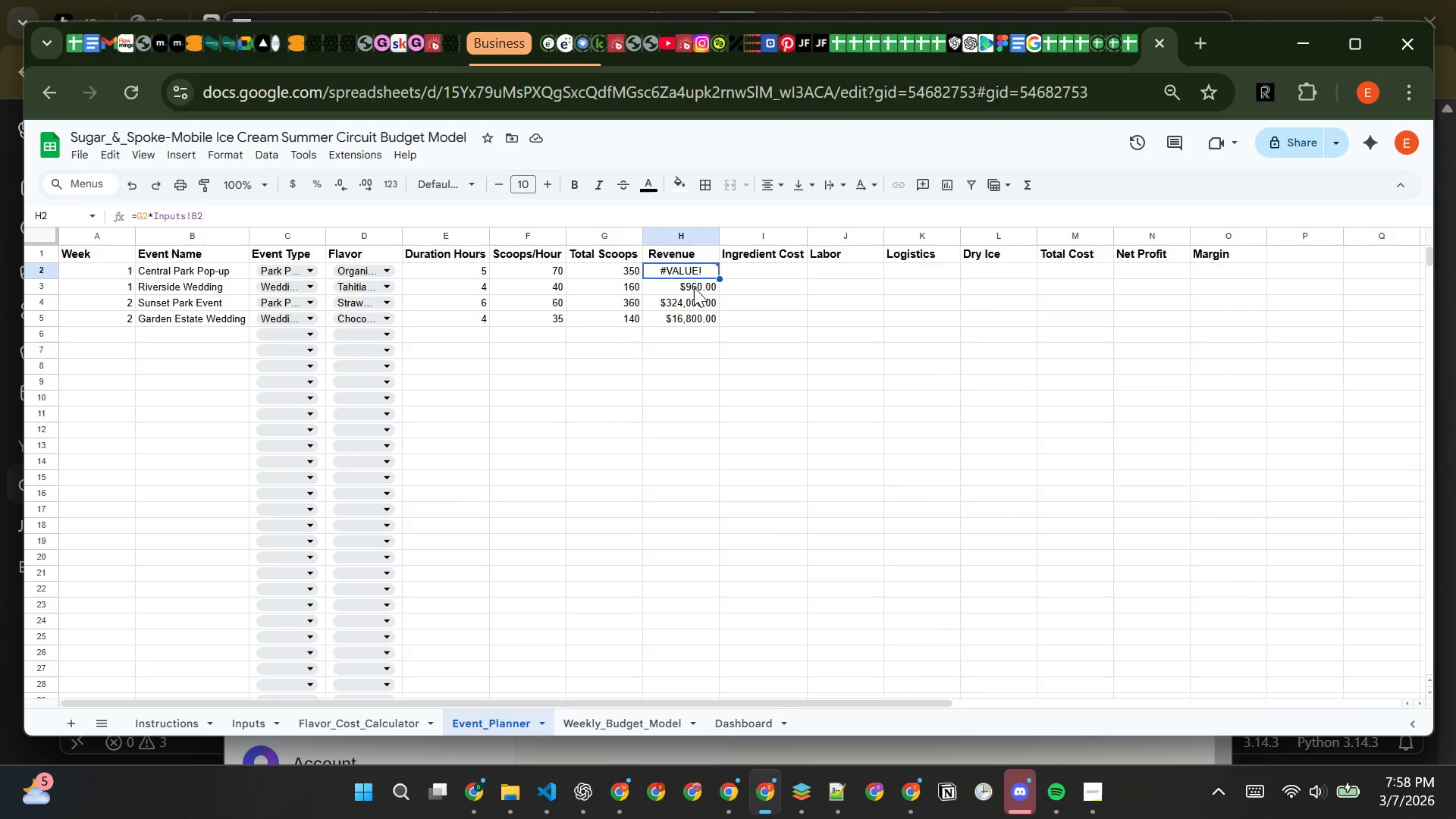 
left_click([698, 315])
 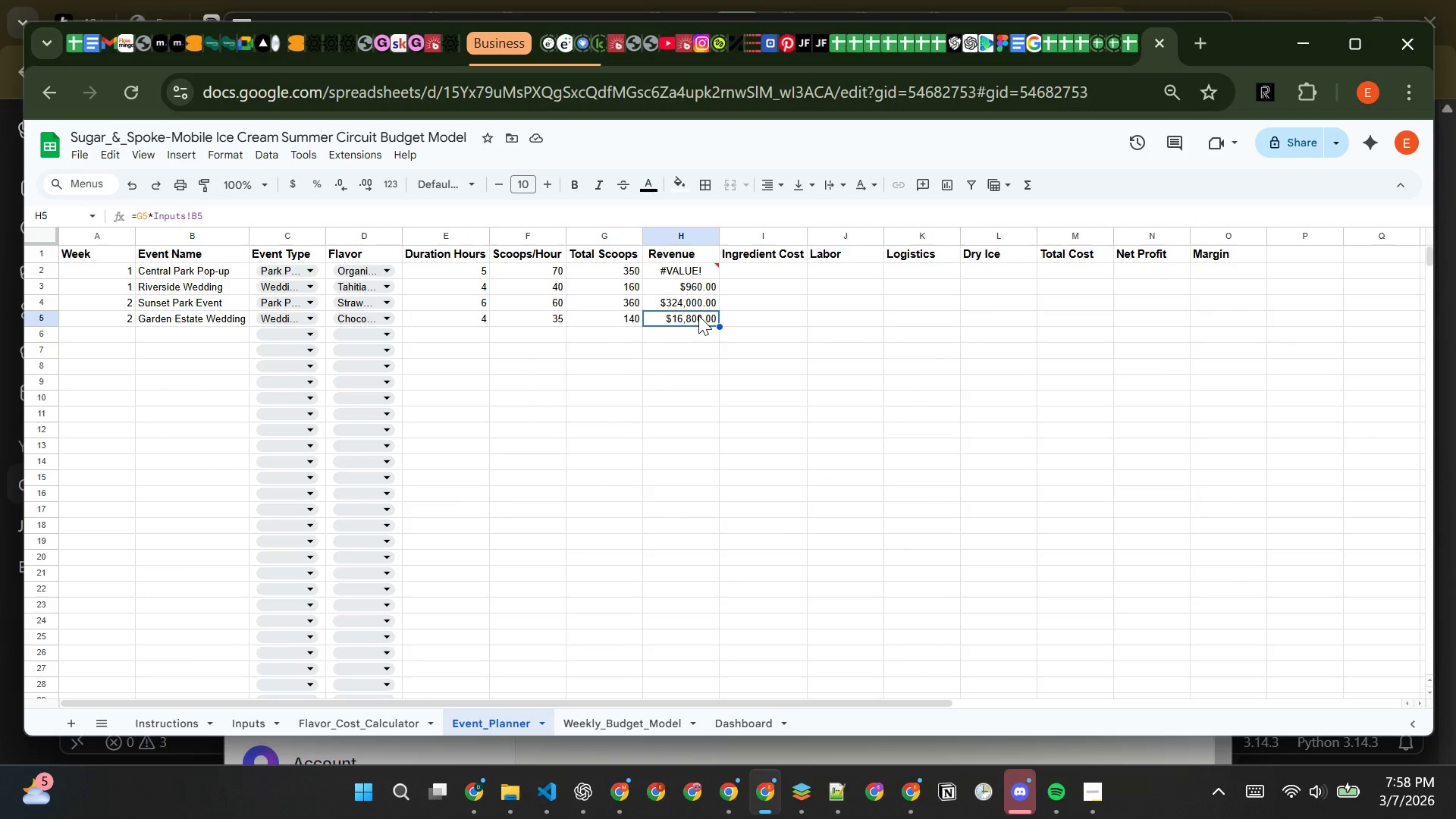 
key(Backspace)
 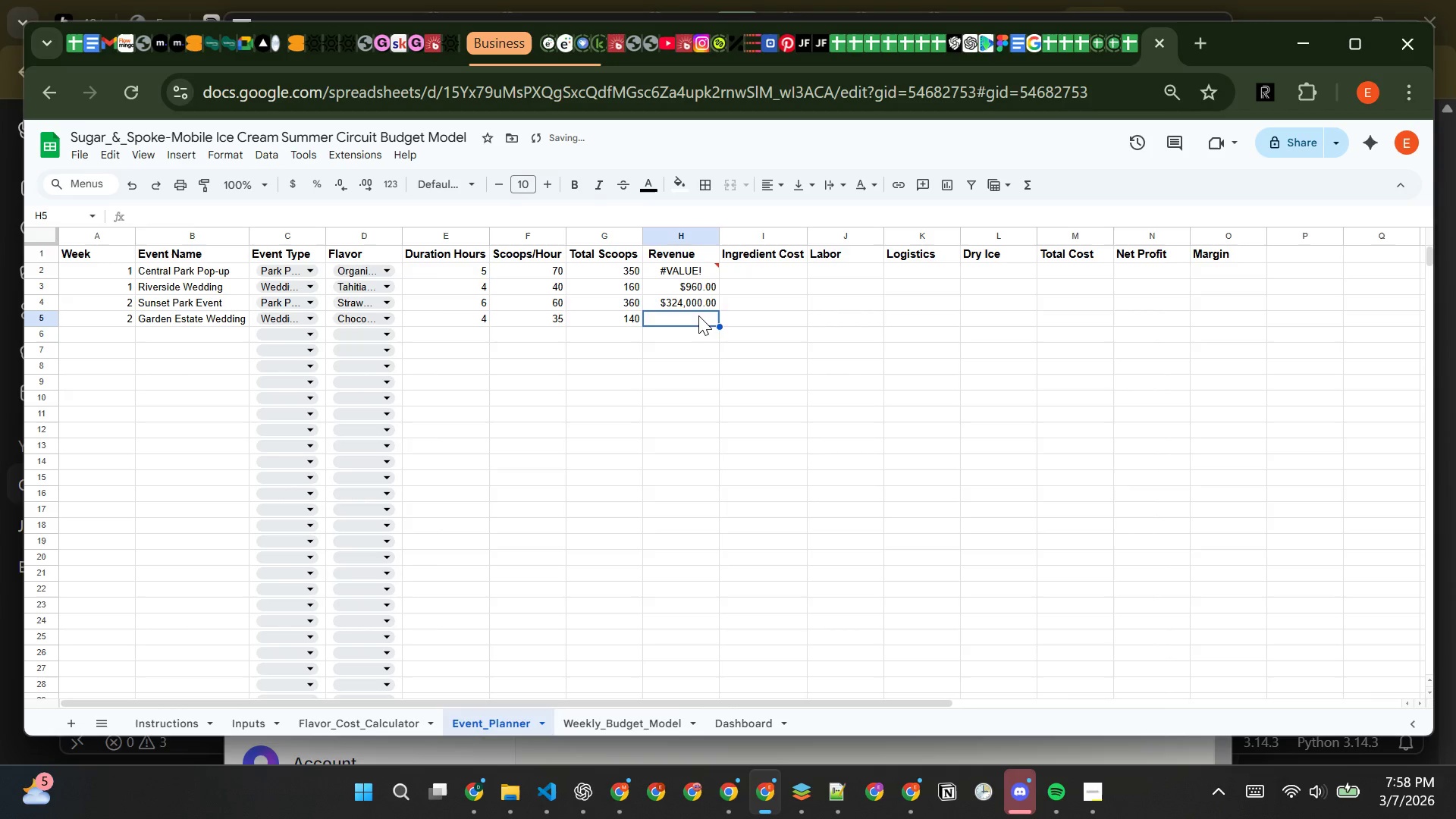 
key(ArrowUp)
 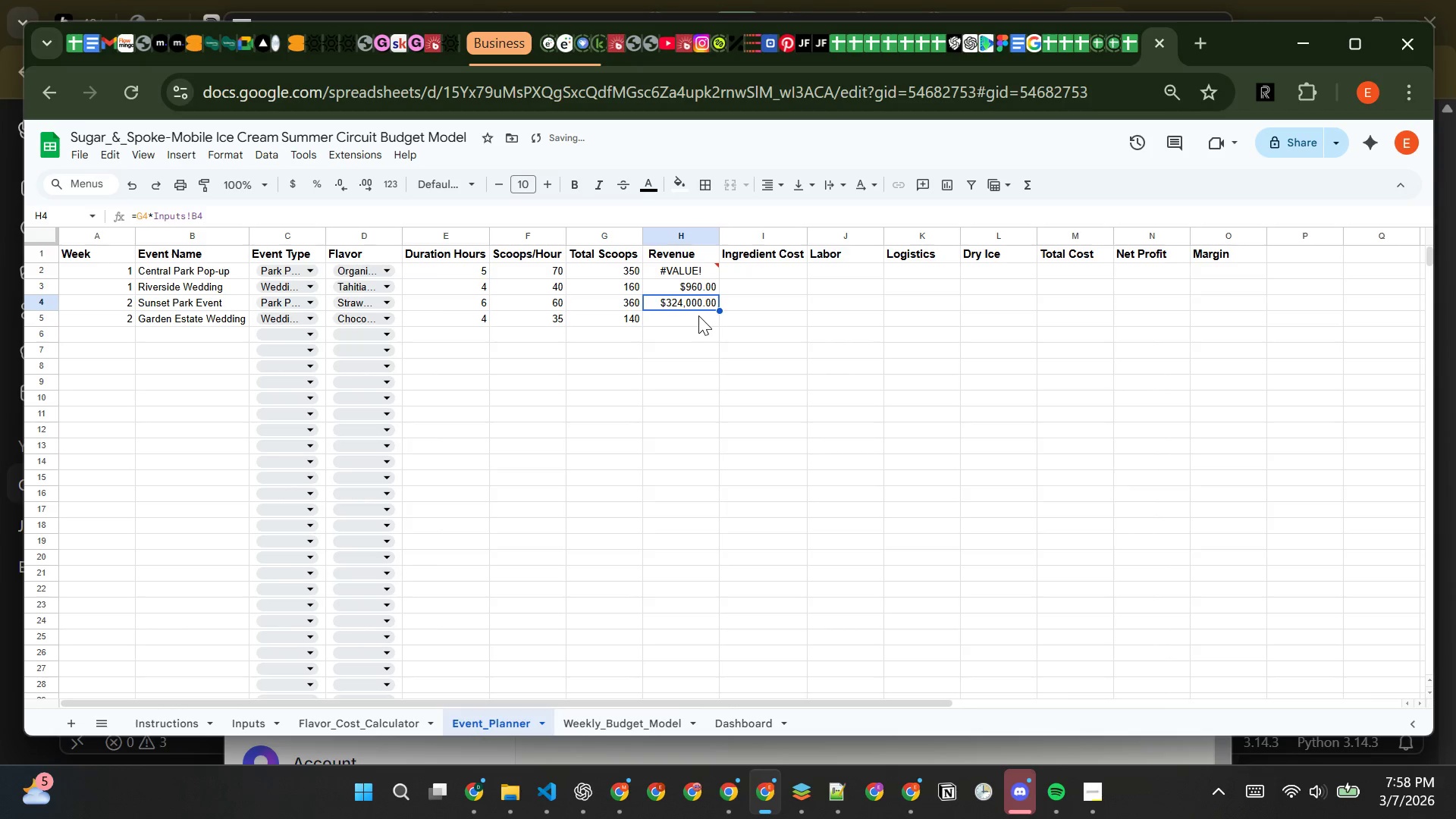 
key(Backspace)
 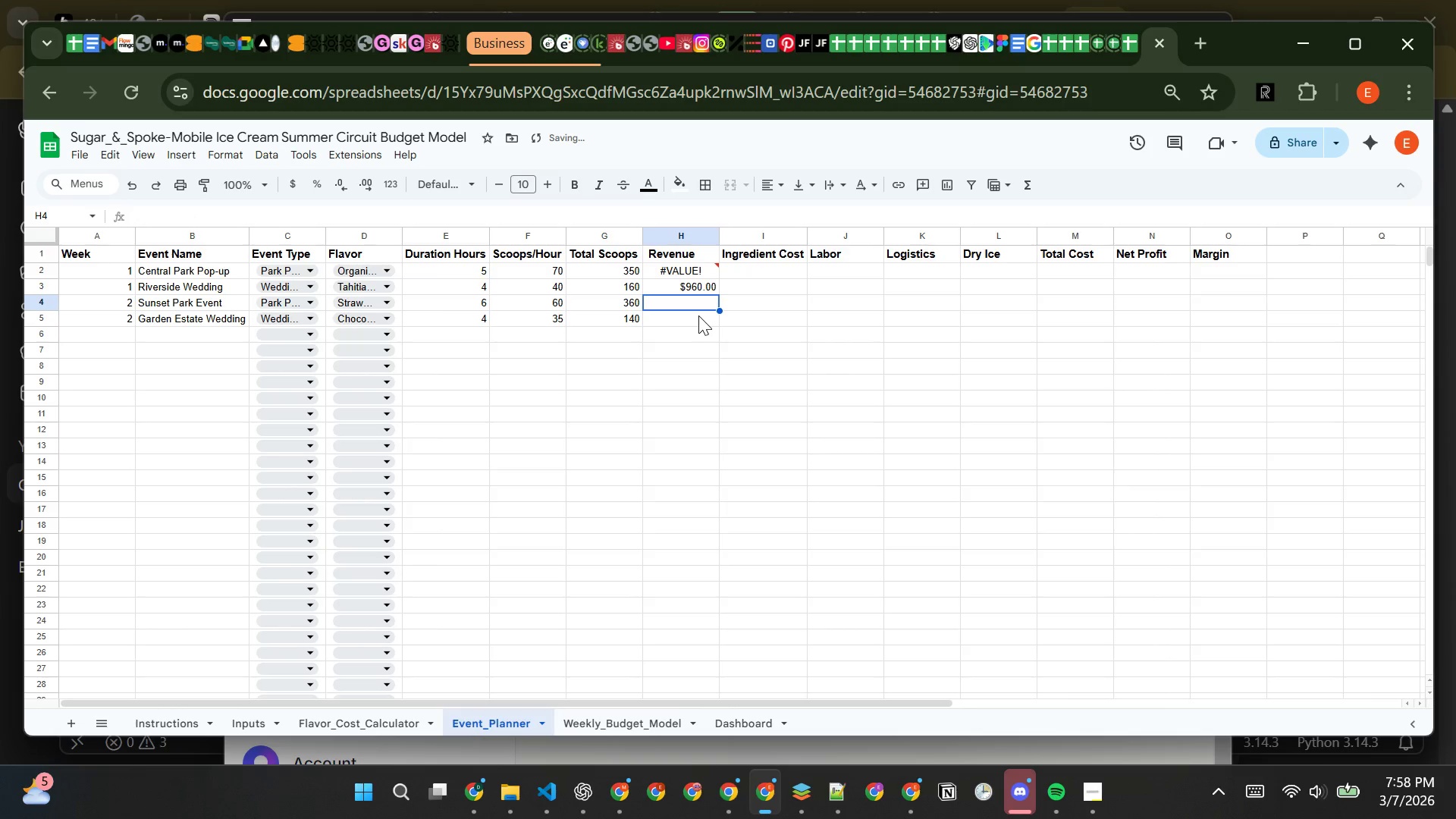 
key(ArrowUp)
 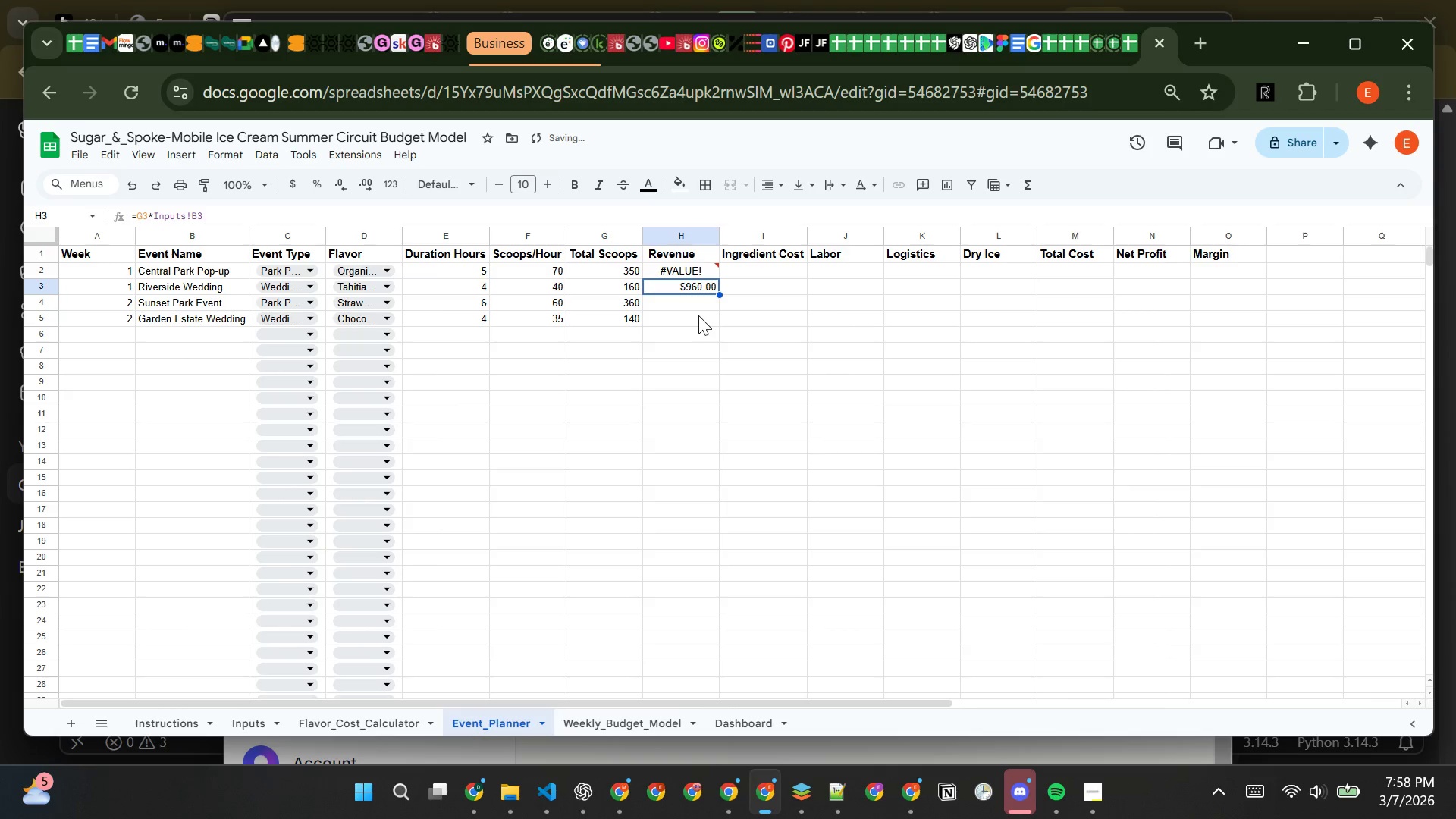 
key(Backspace)
 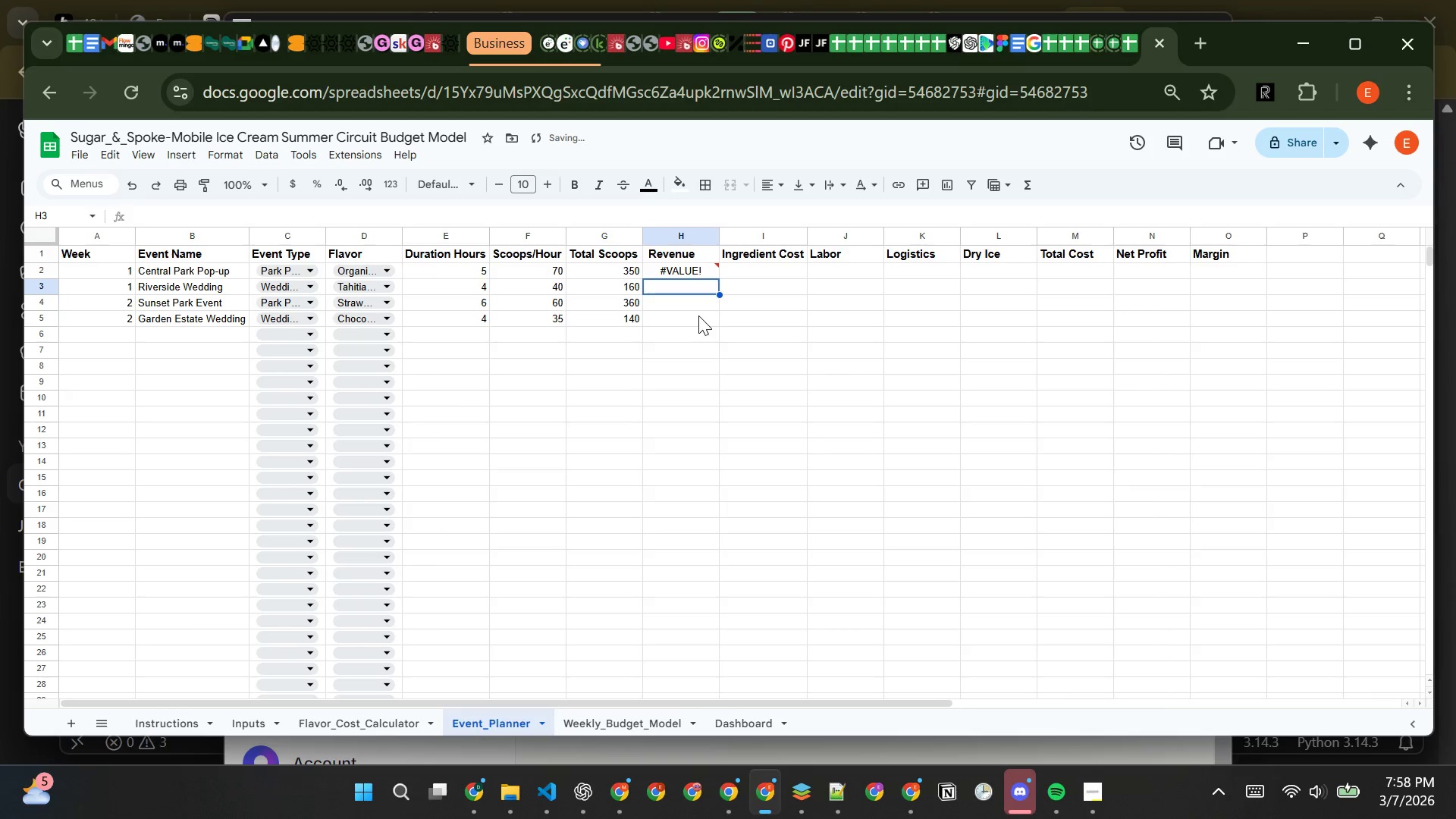 
key(ArrowUp)
 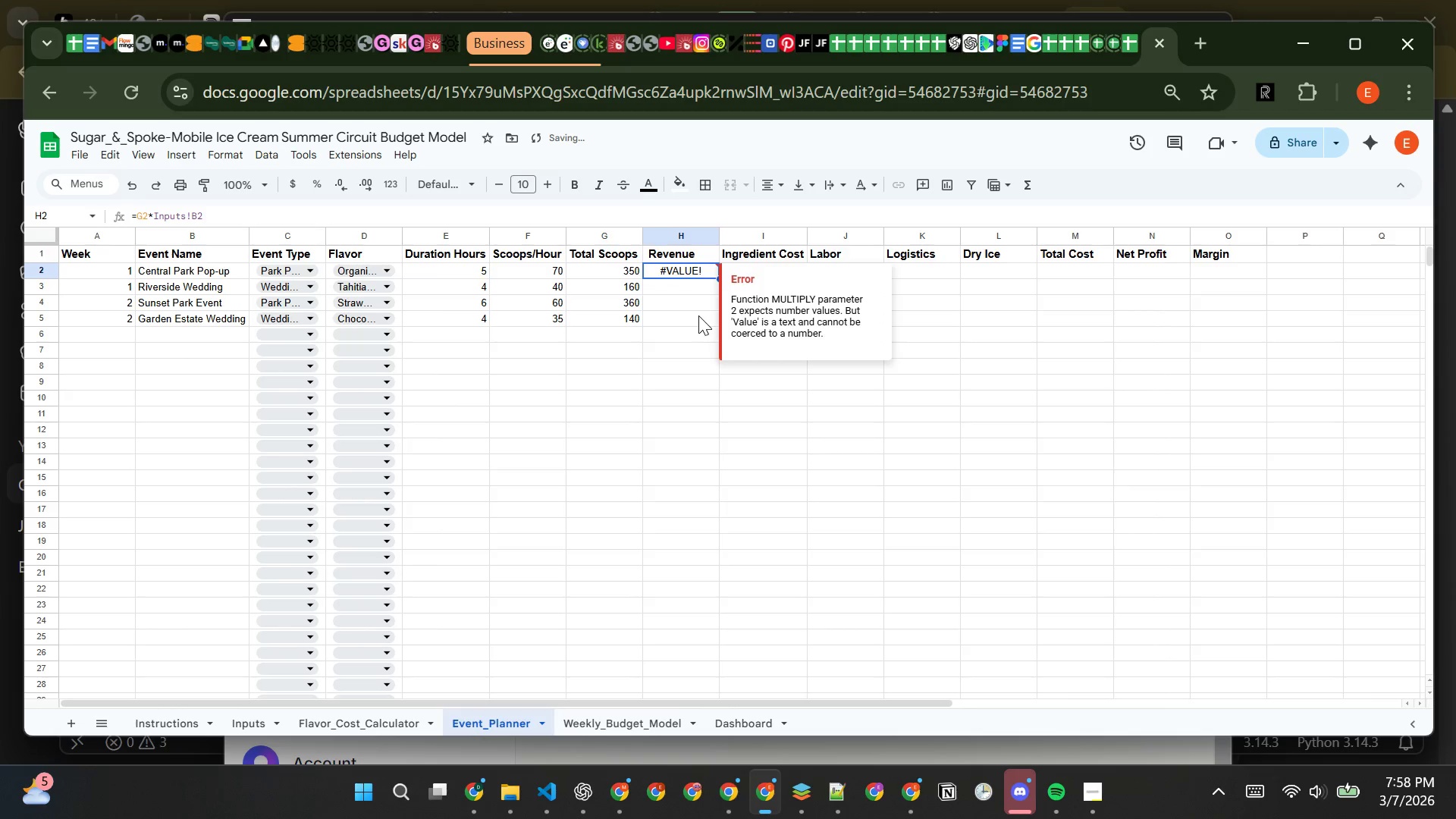 
key(Backspace)
 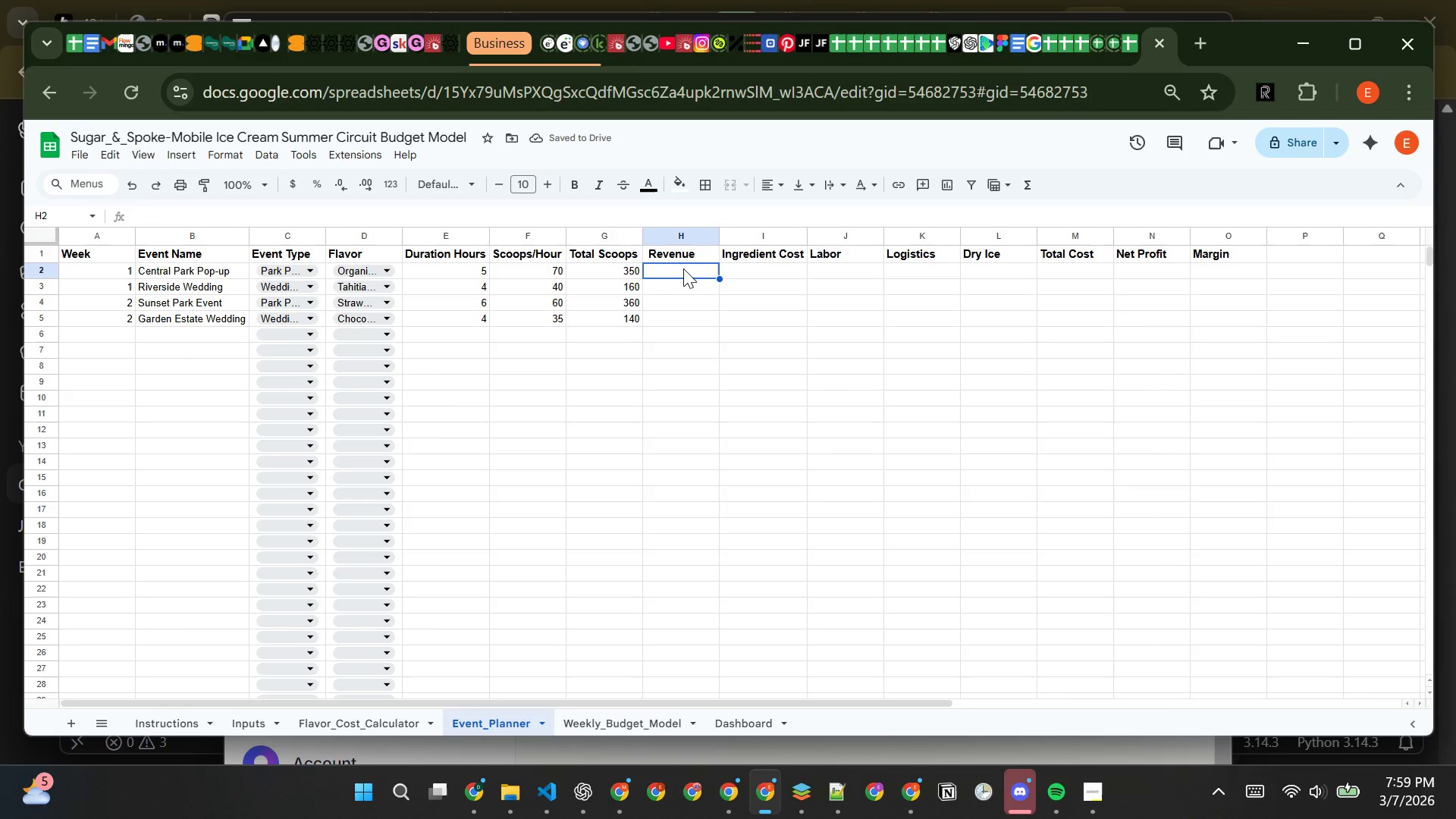 
wait(8.49)
 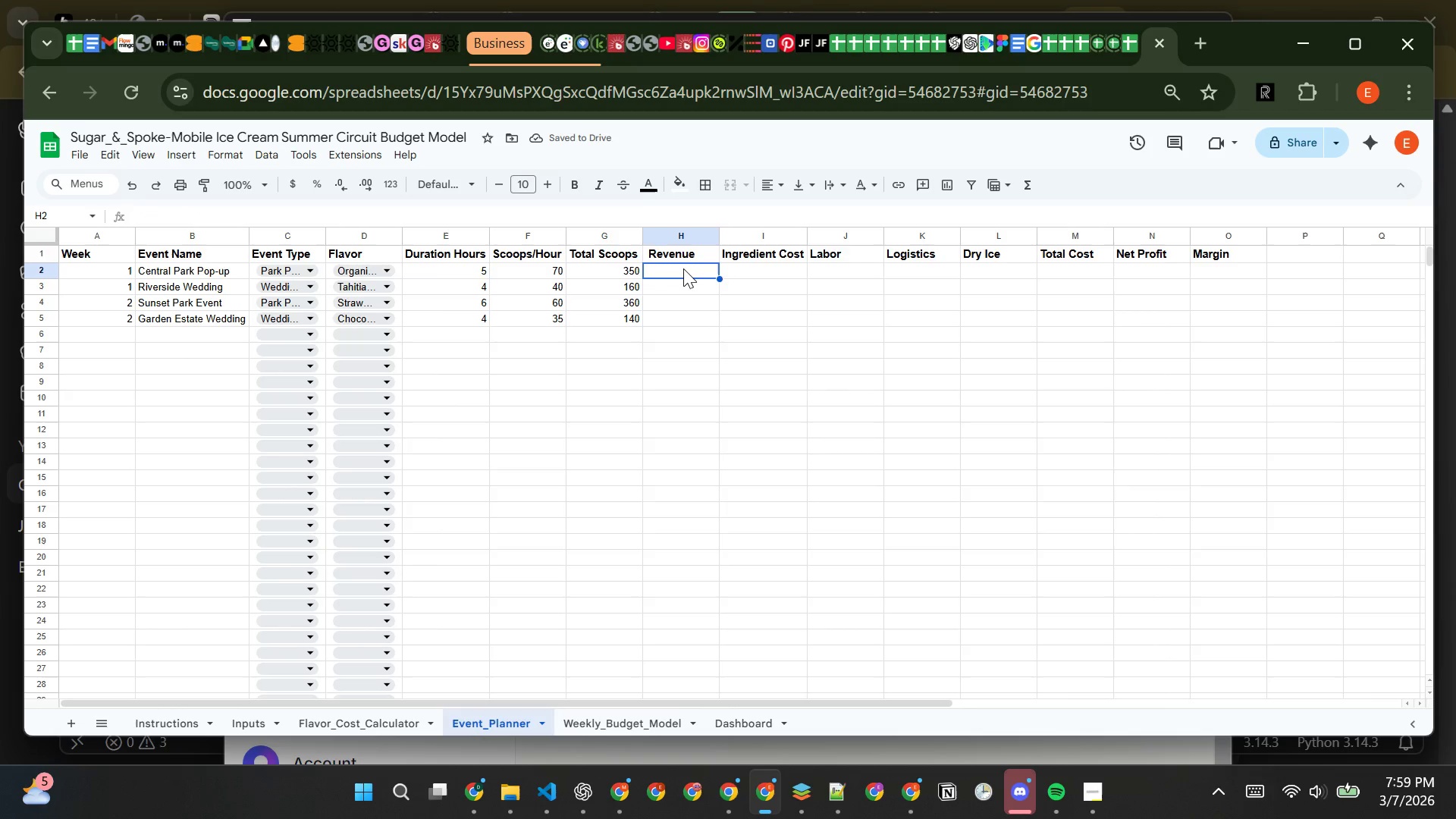 
key(Equal)
 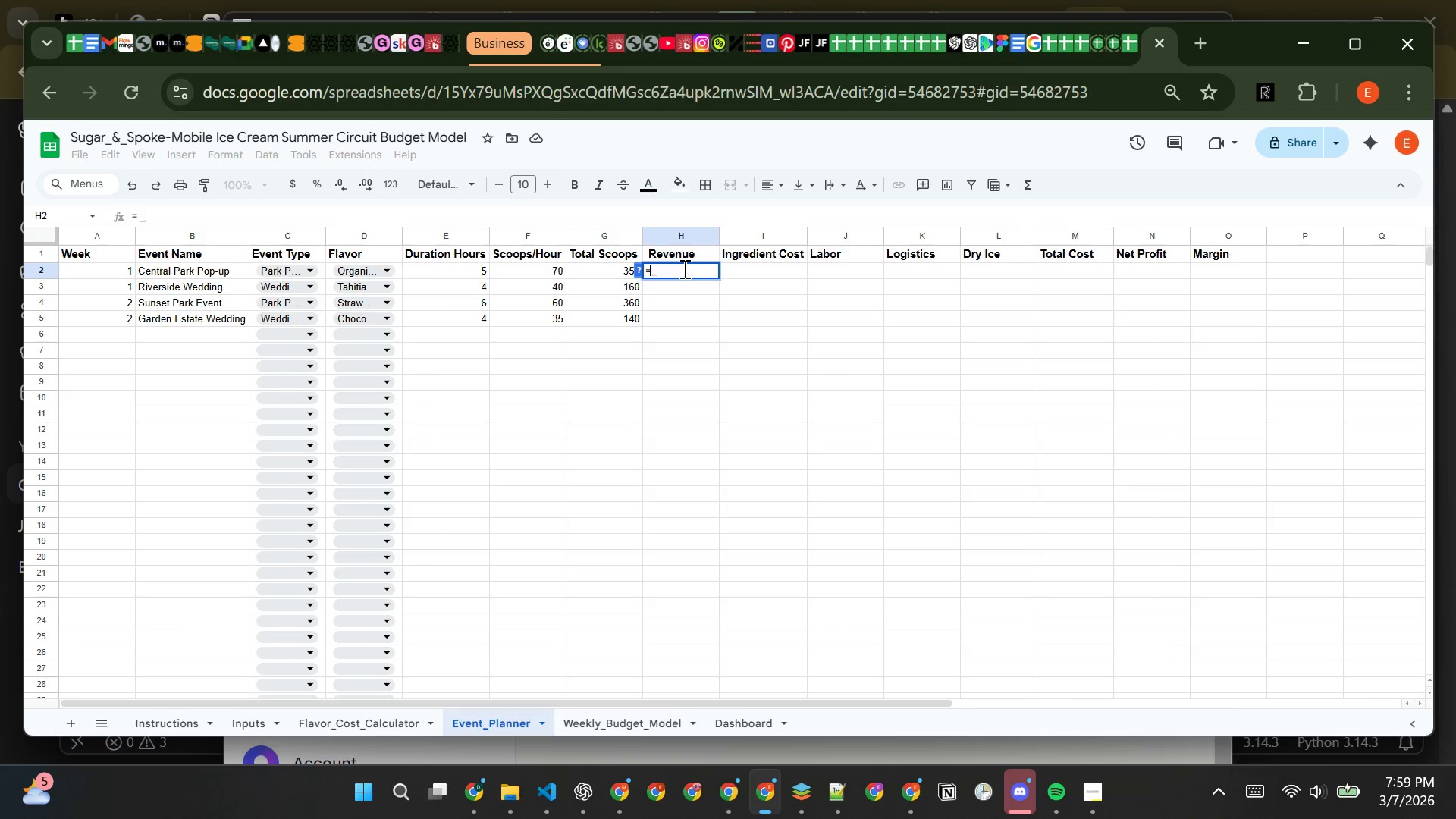 
type(G2)
 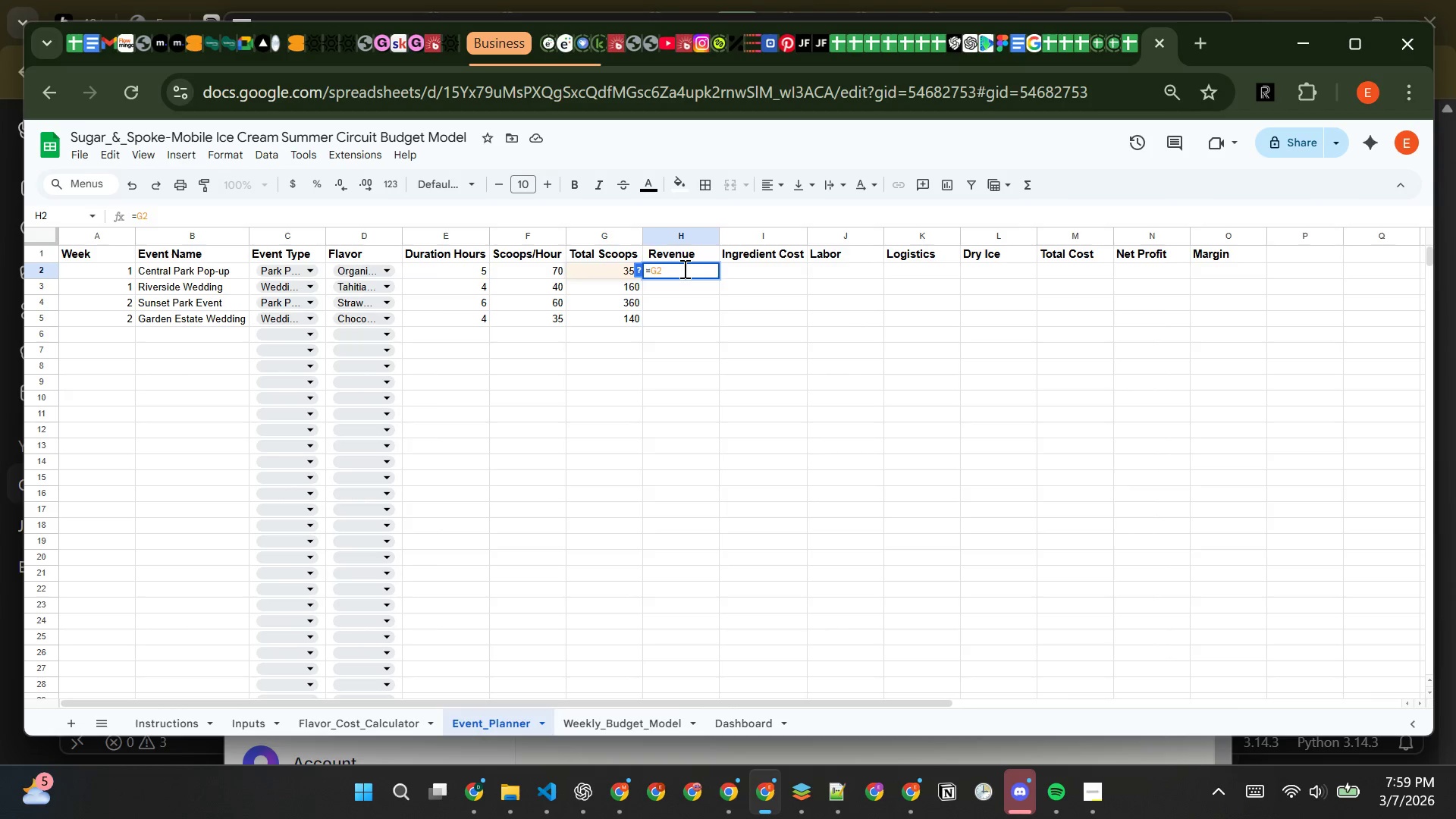 
type(*Inputs)
 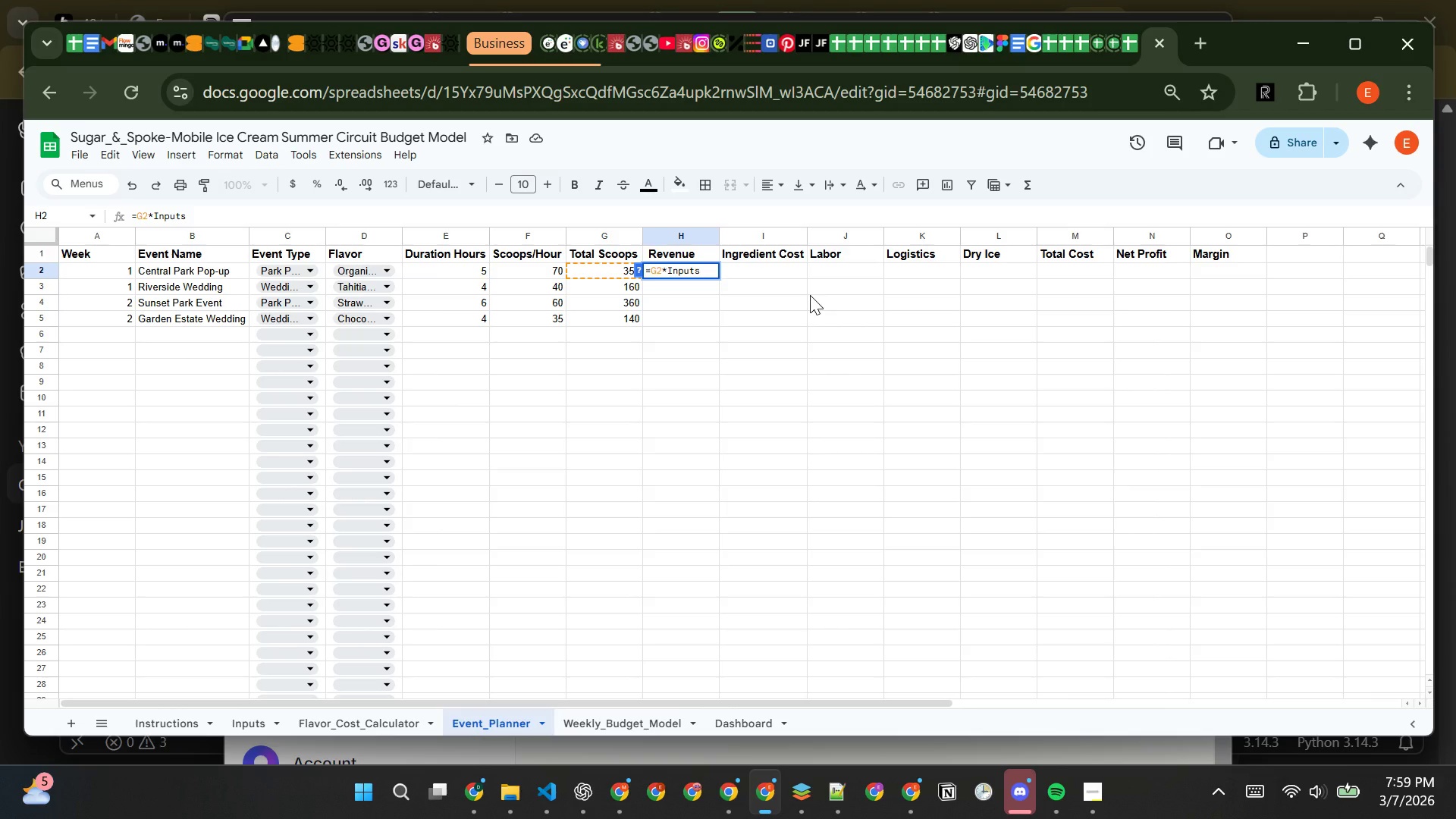 
key(Shift+1)
 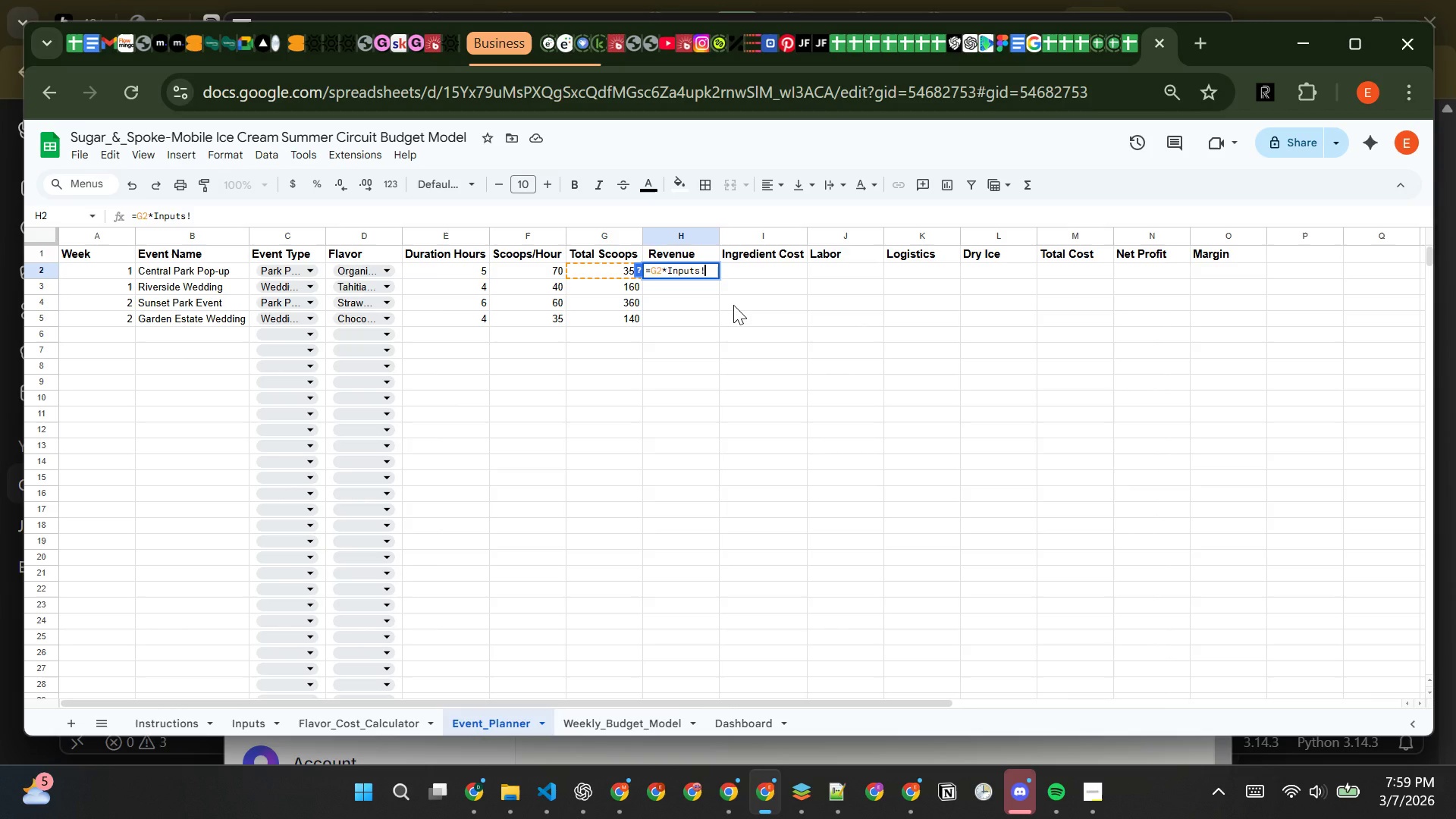 
type(b3)
key(Backspace)
key(Backspace)
type(B3)
 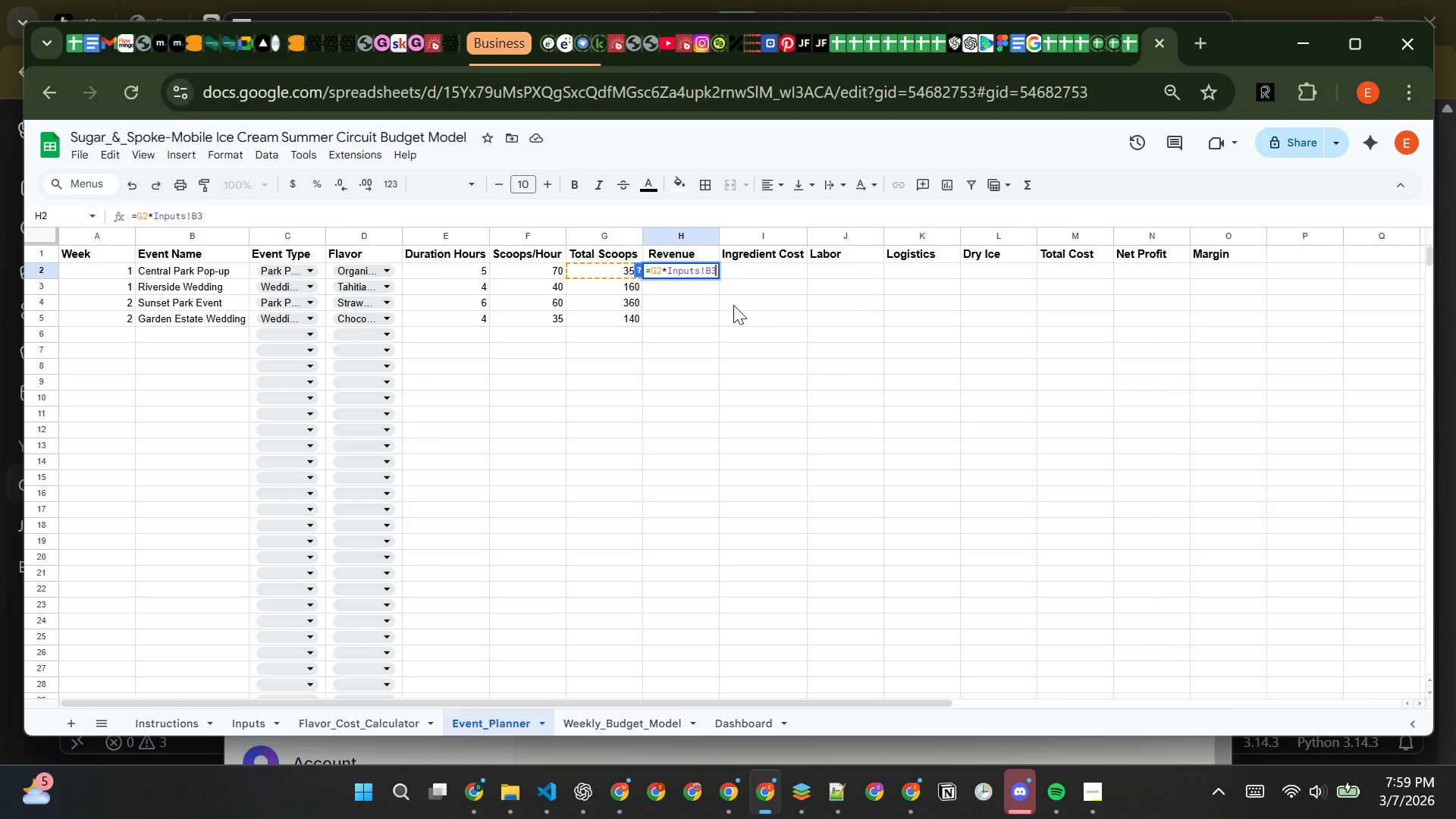 
wait(9.58)
 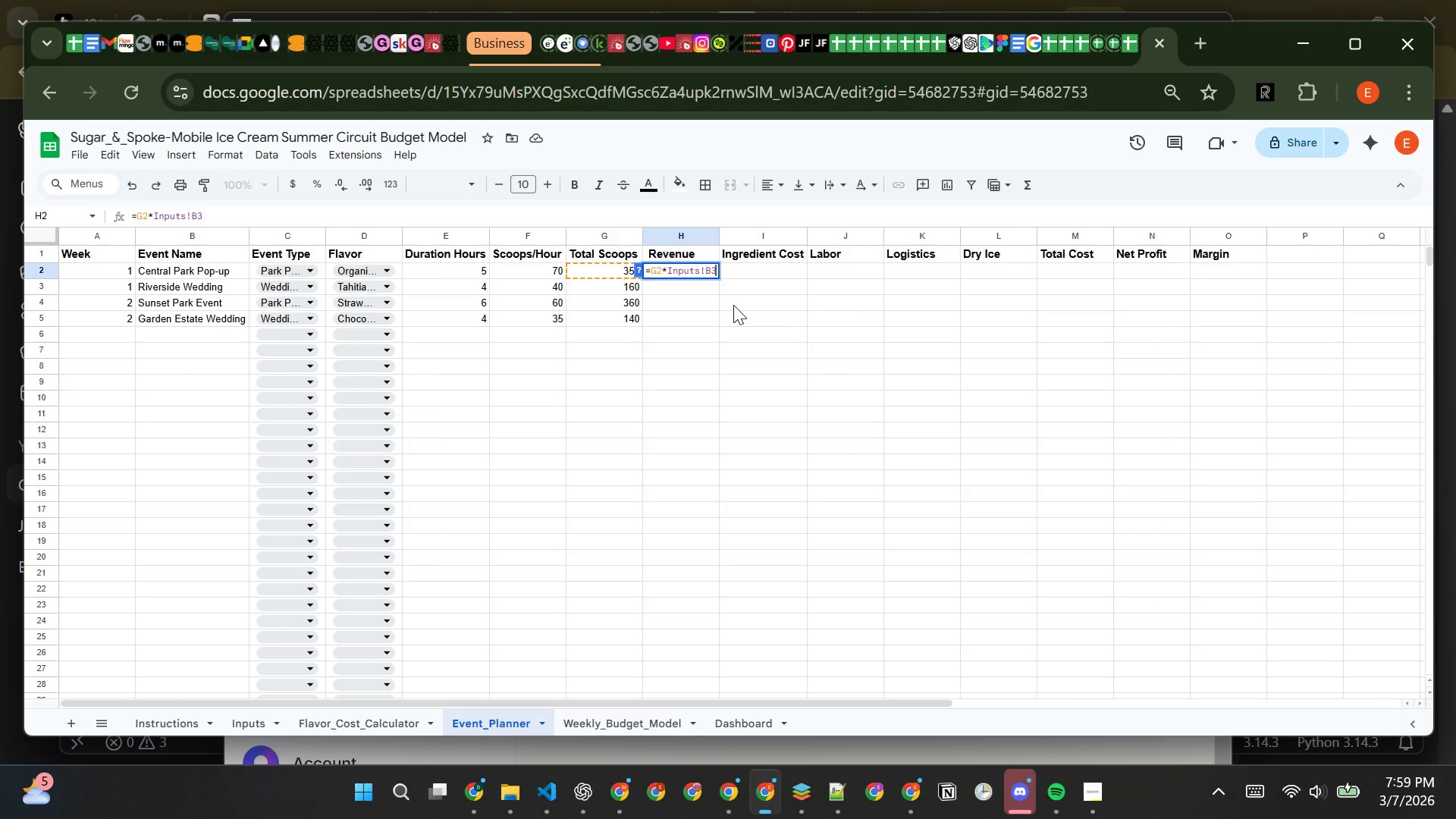 
key(Enter)
 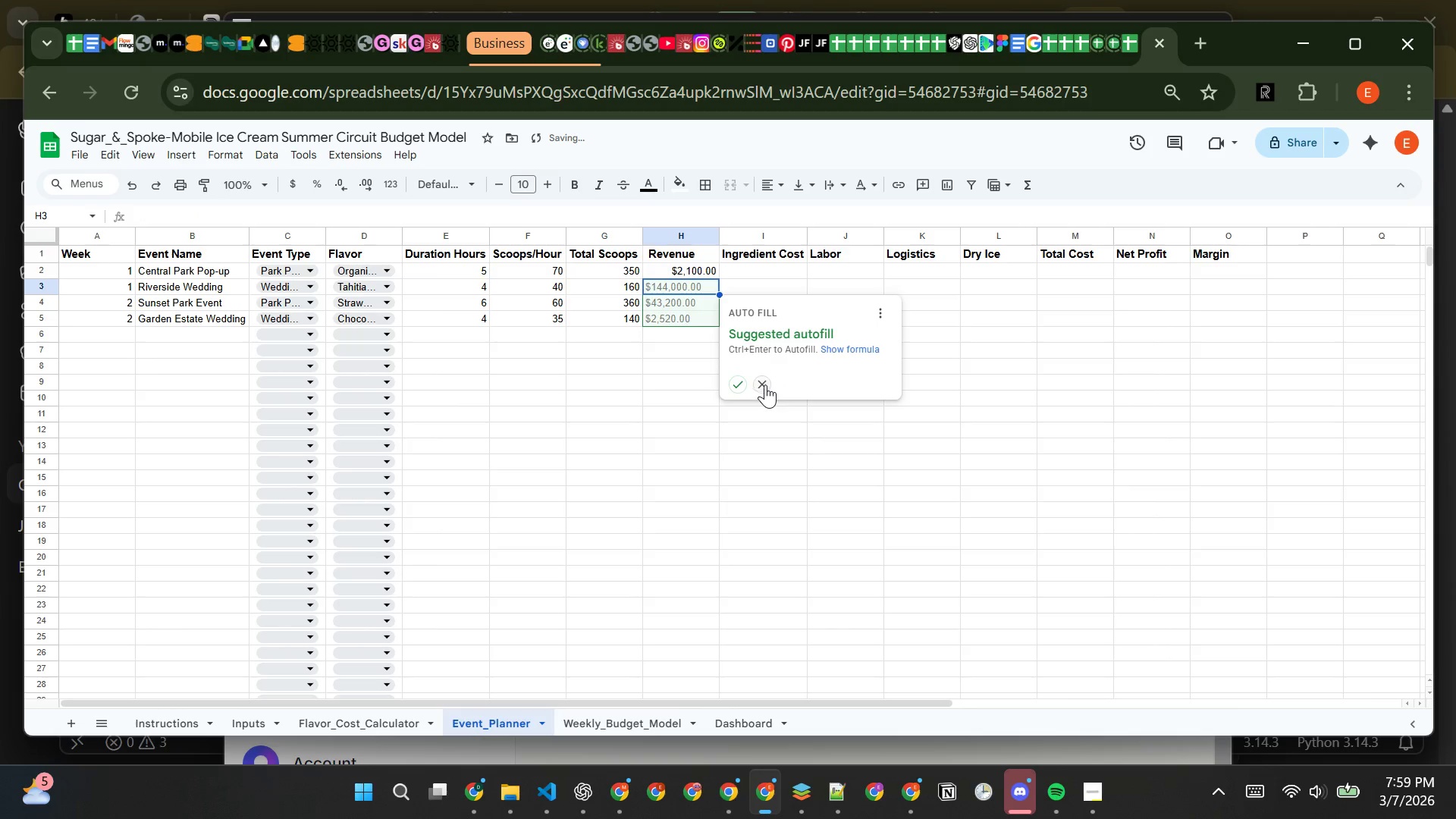 
left_click([759, 377])
 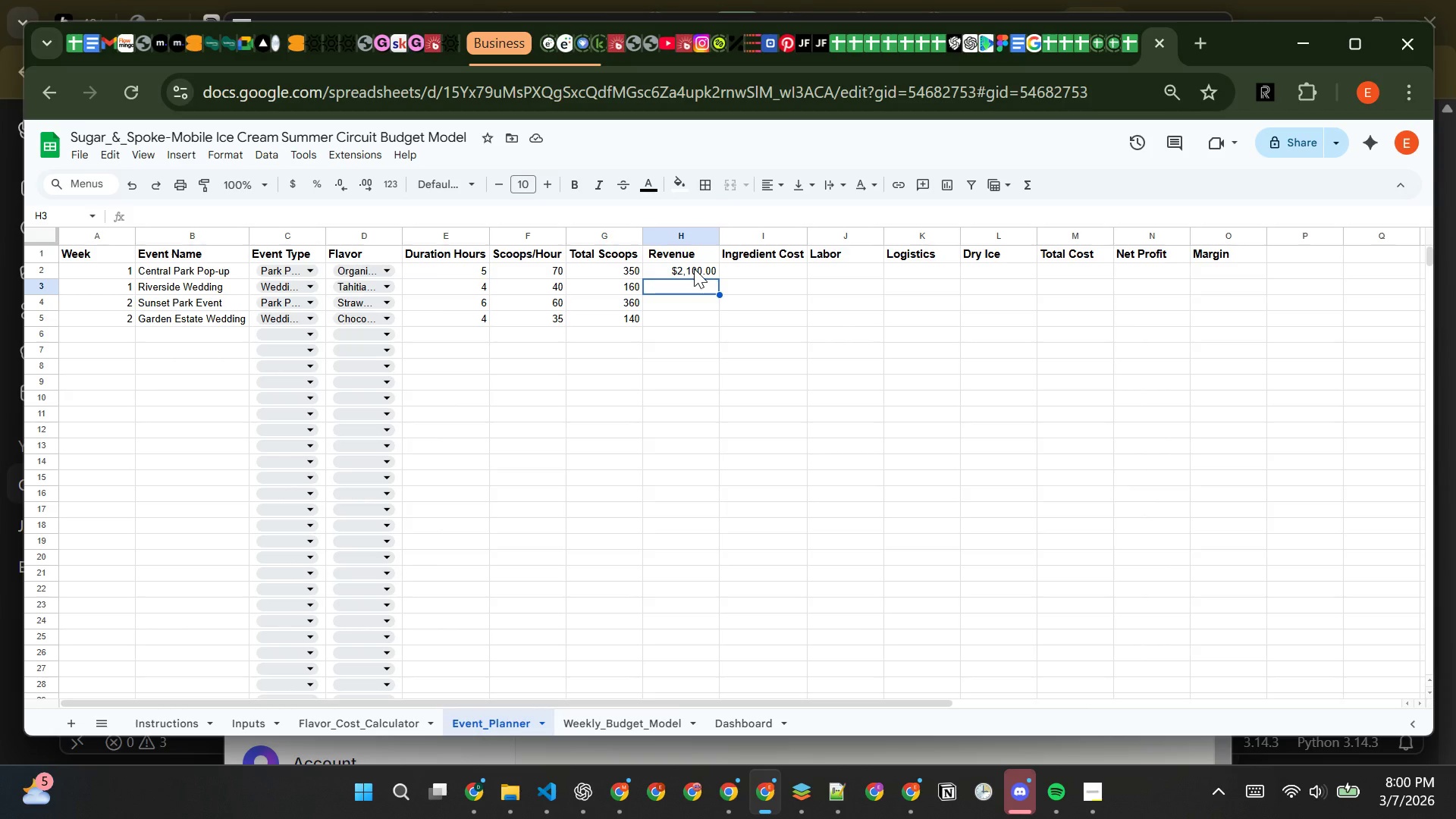 
wait(29.11)
 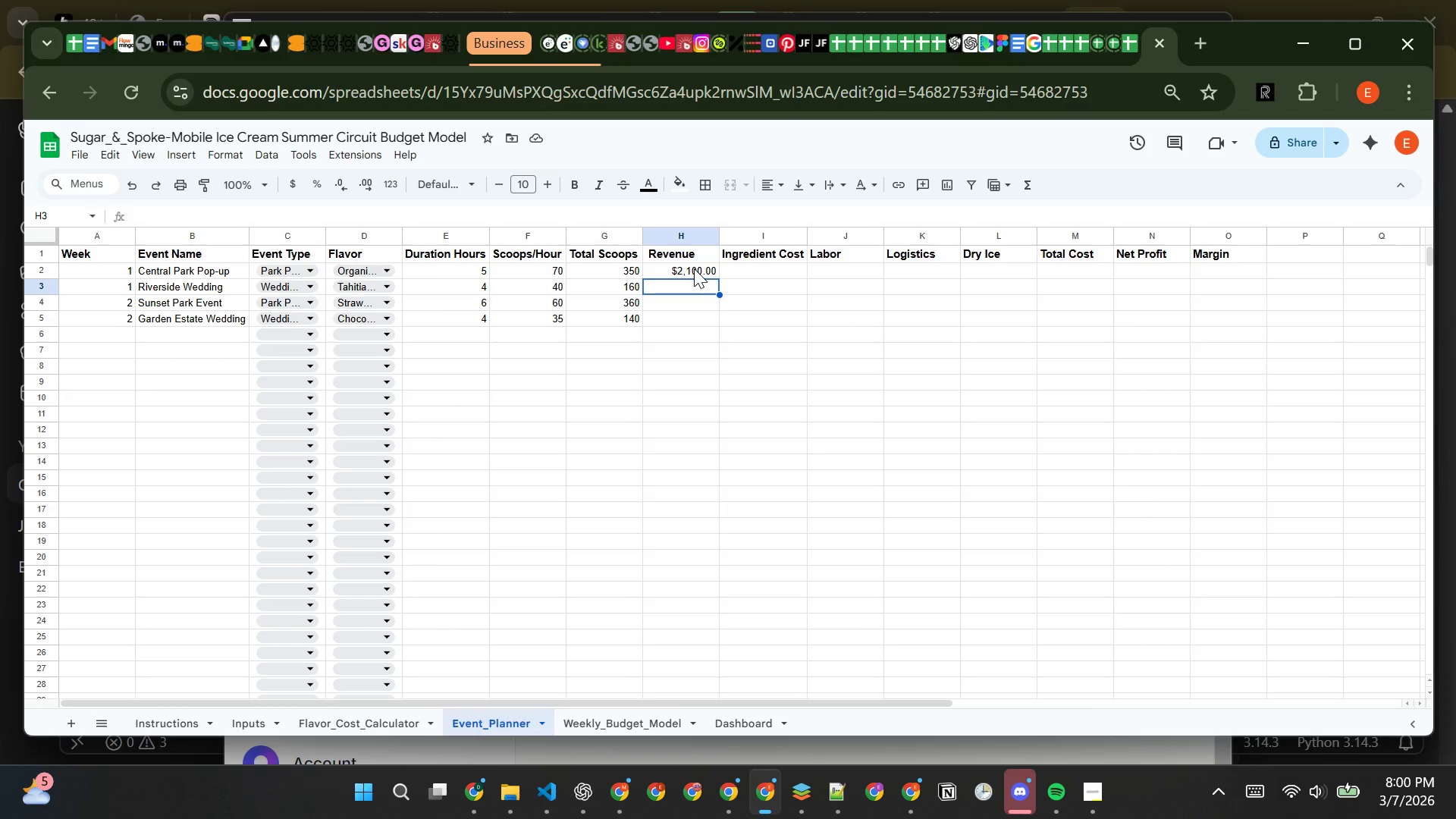 
left_click([694, 268])
 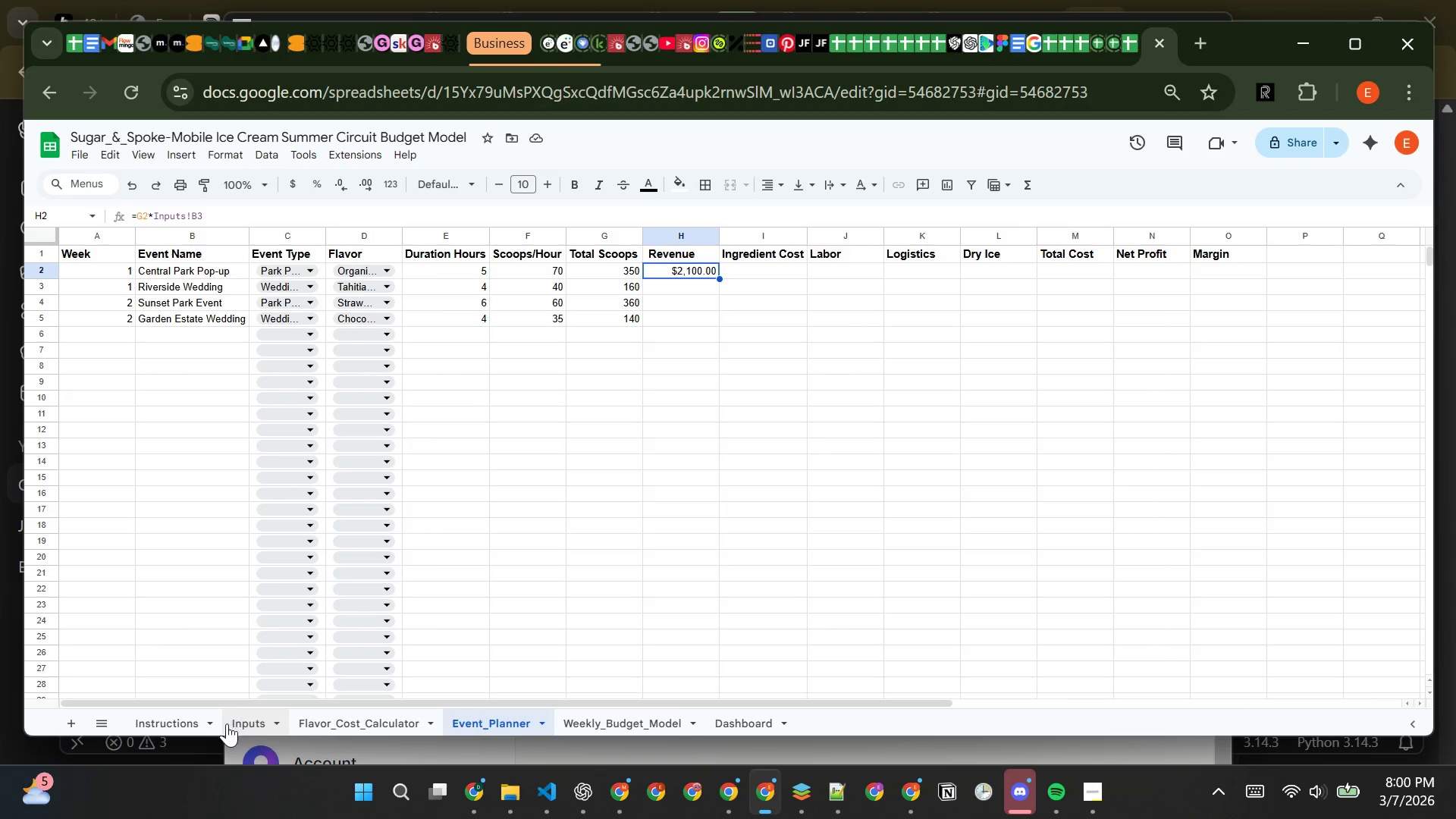 
wait(6.14)
 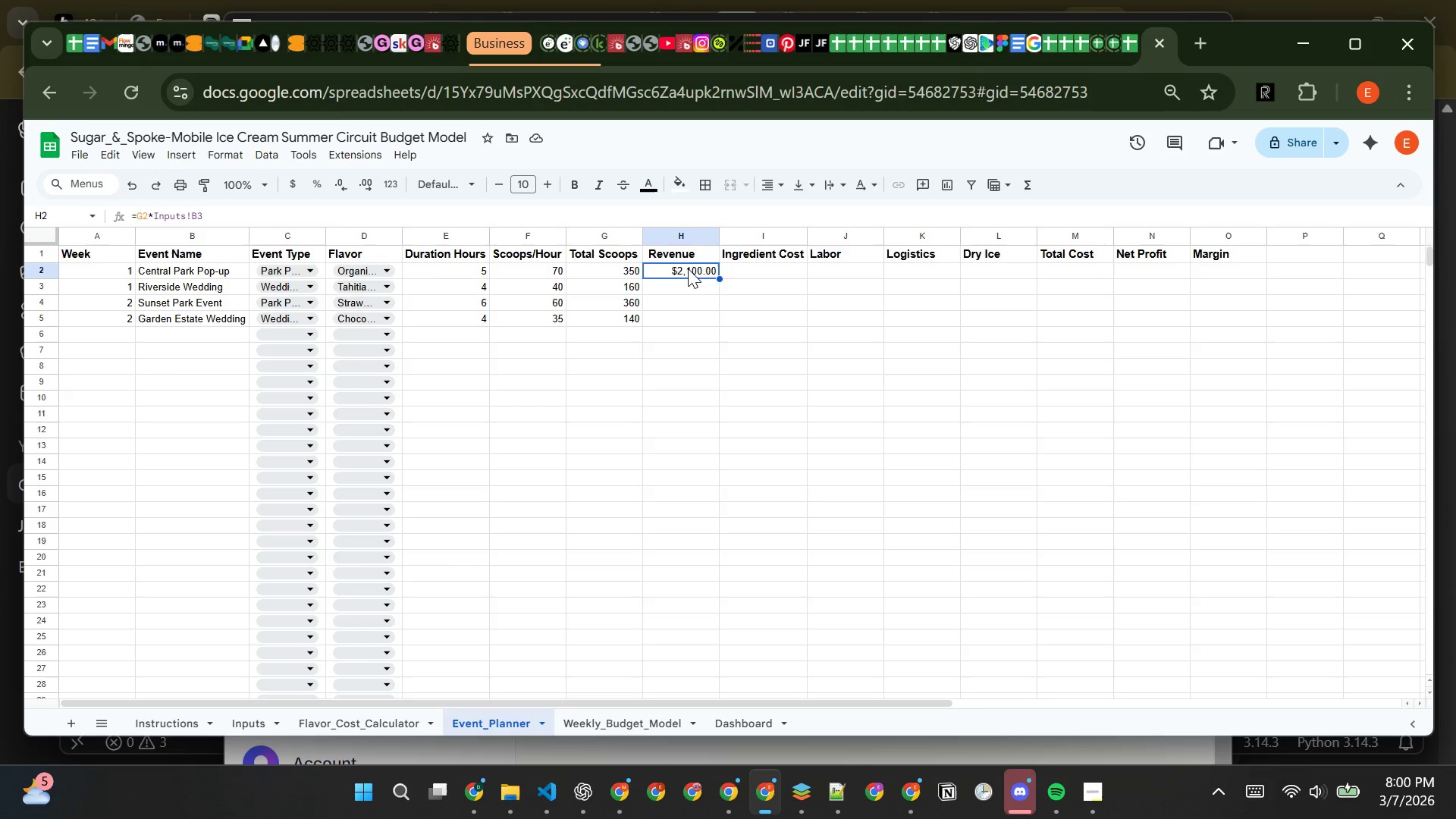 
left_click([239, 723])
 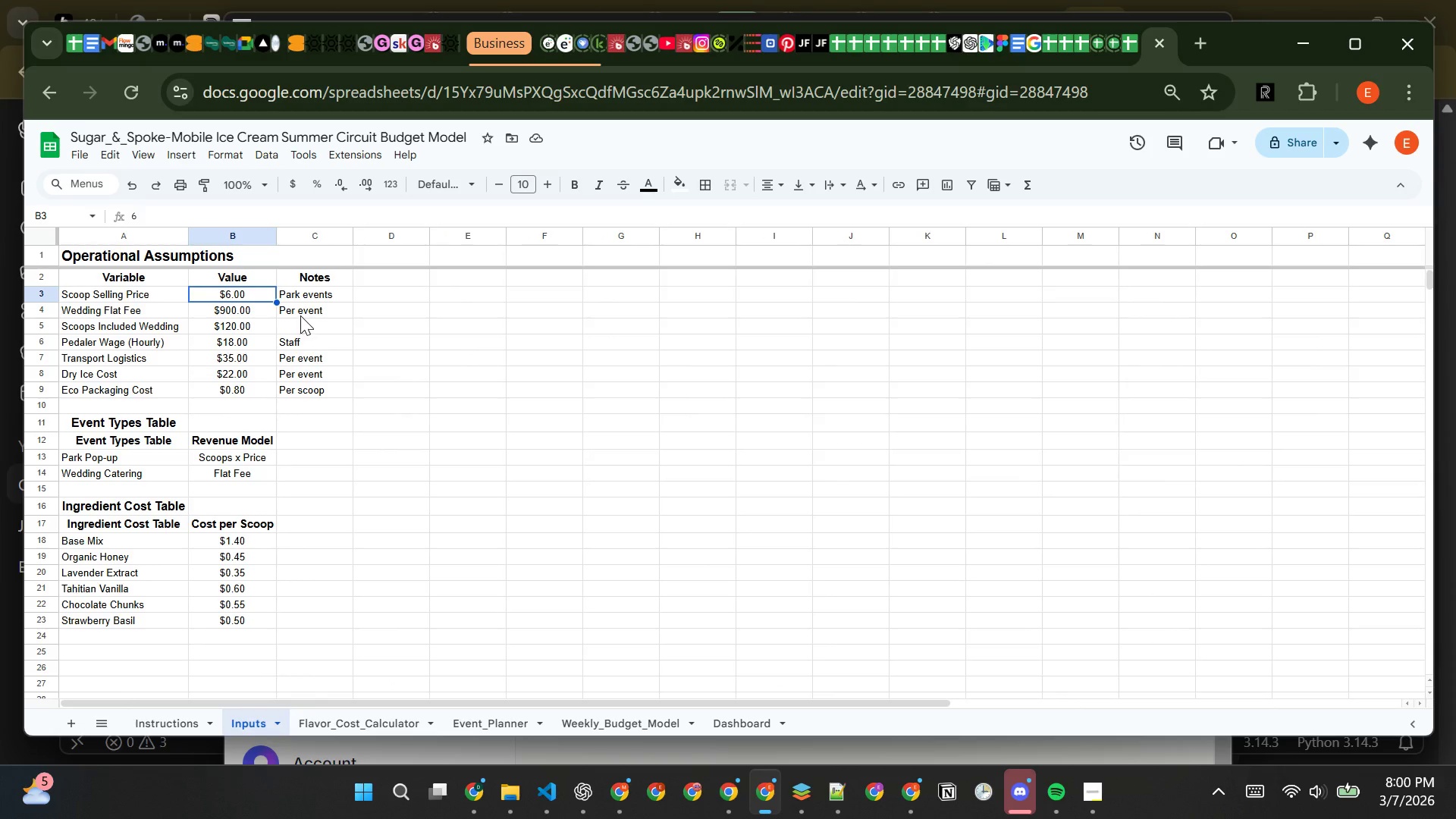 
wait(9.12)
 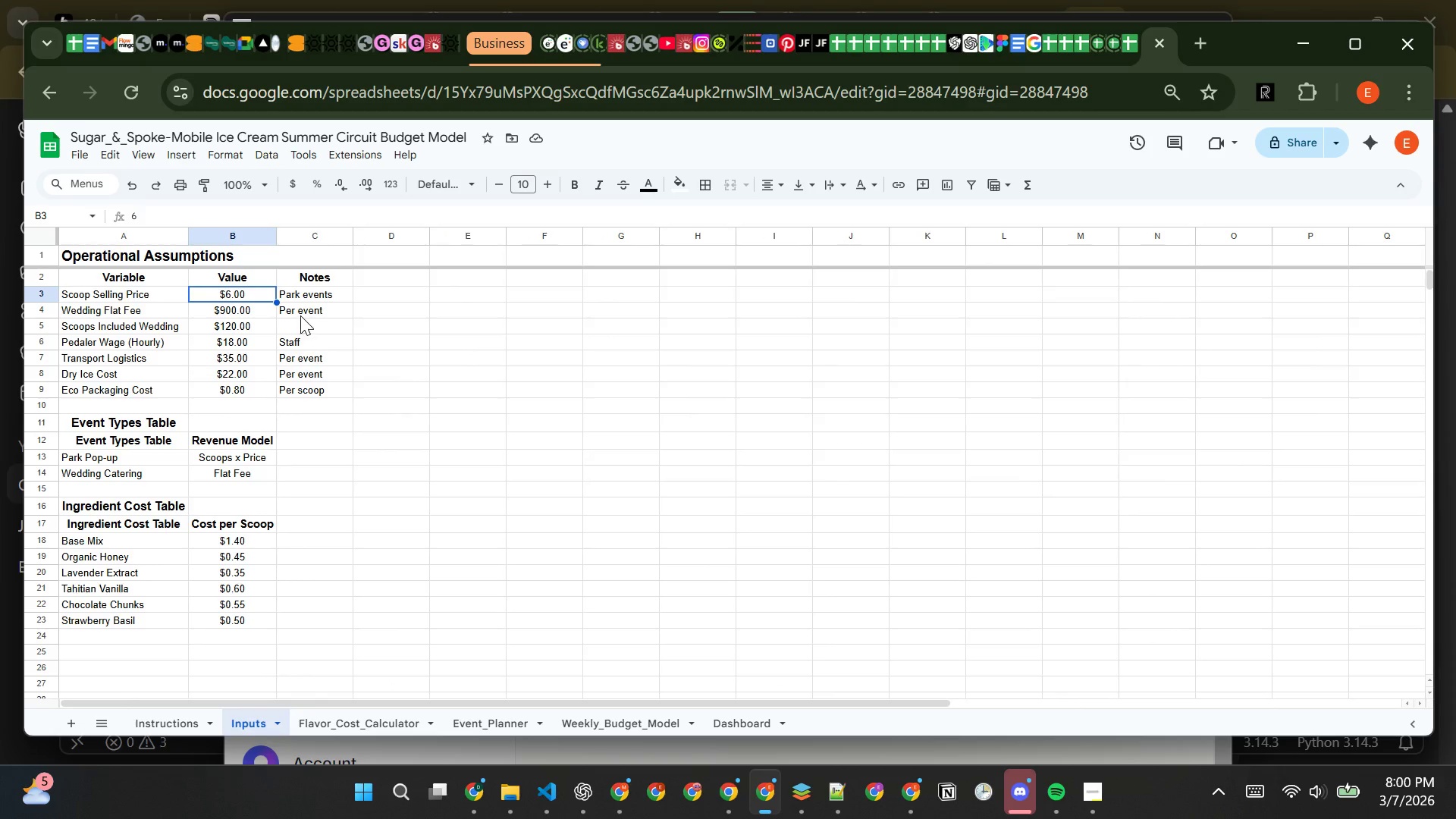 
left_click([483, 715])
 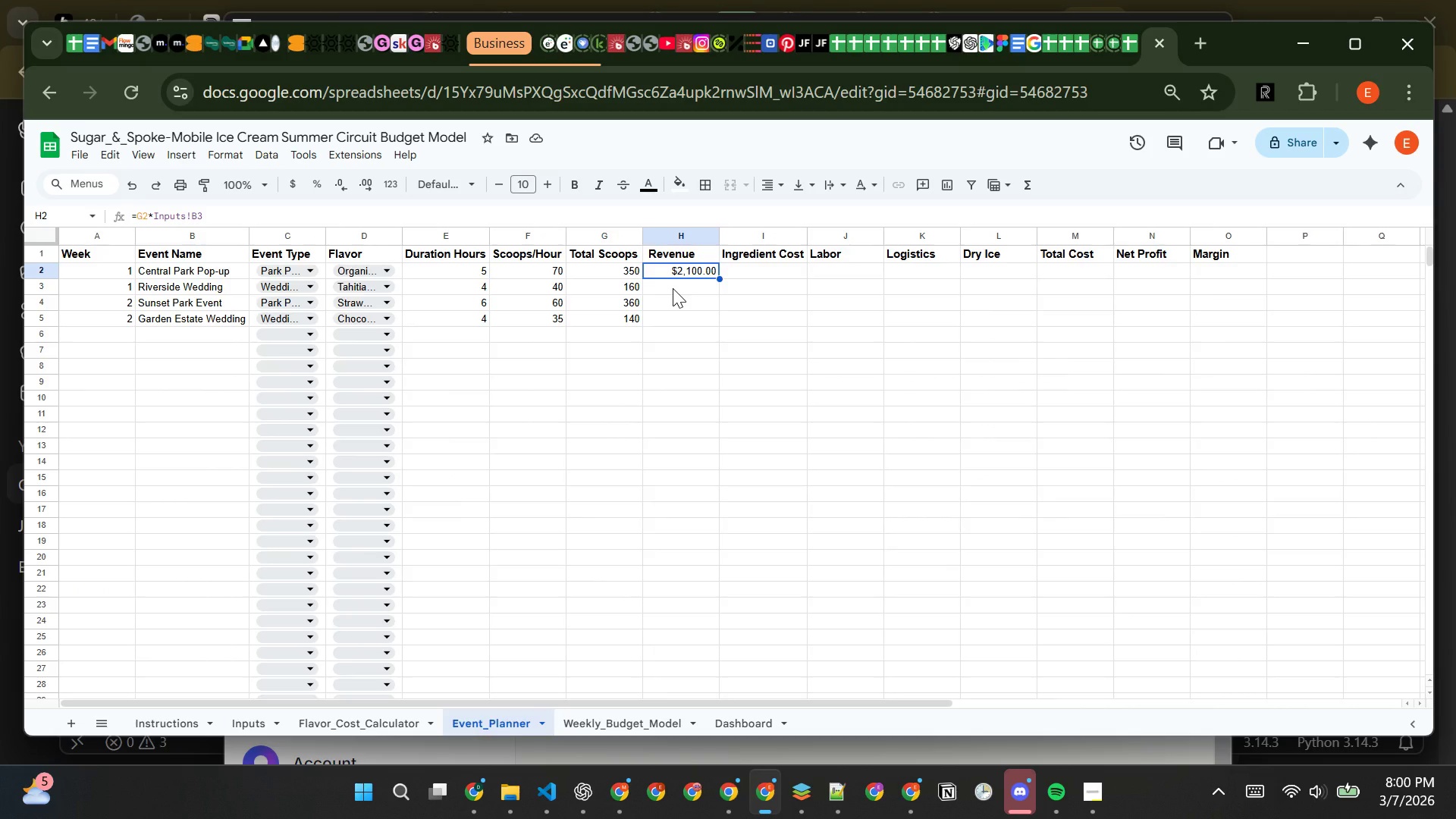 
wait(11.0)
 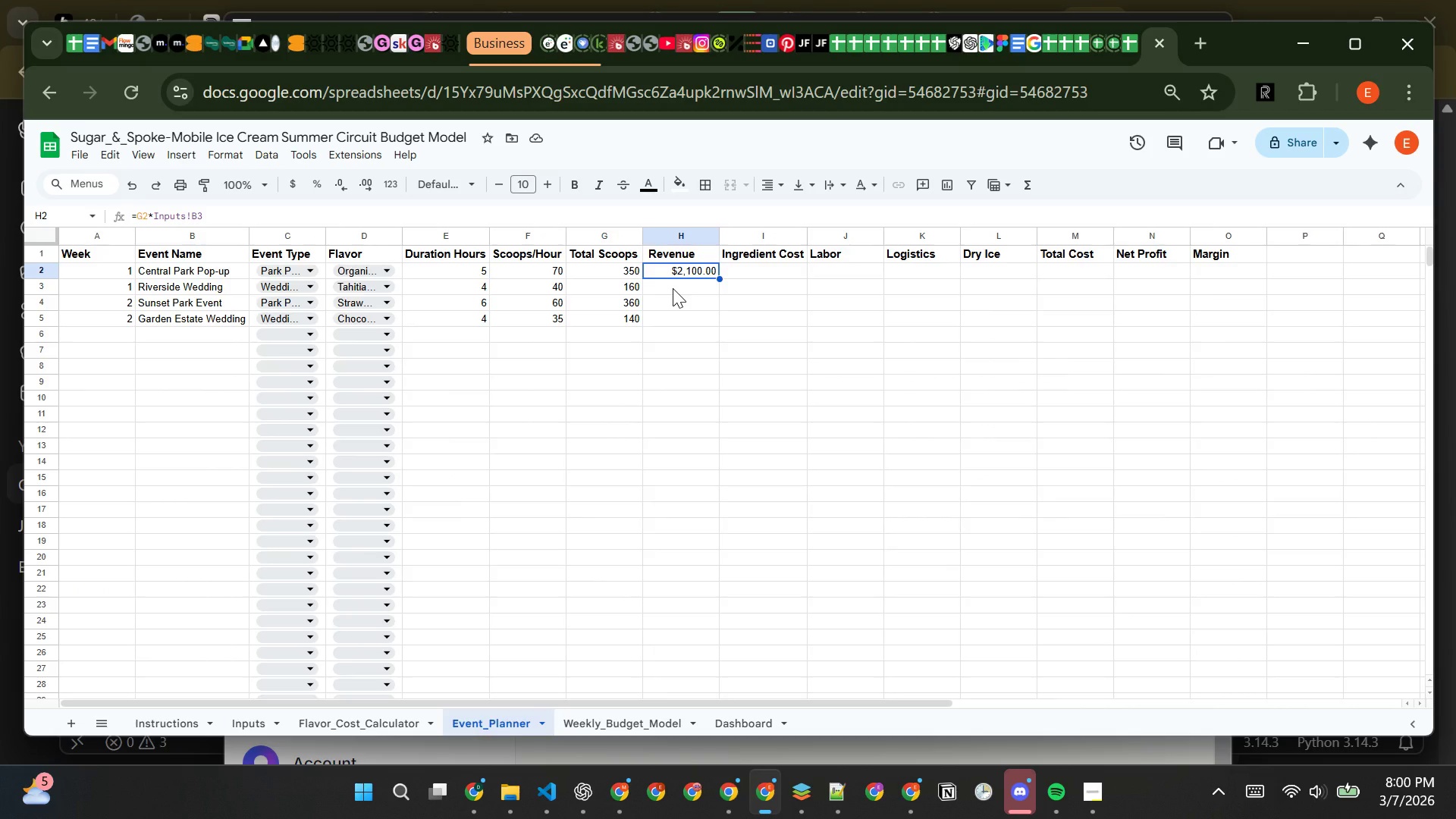 
left_click([262, 720])
 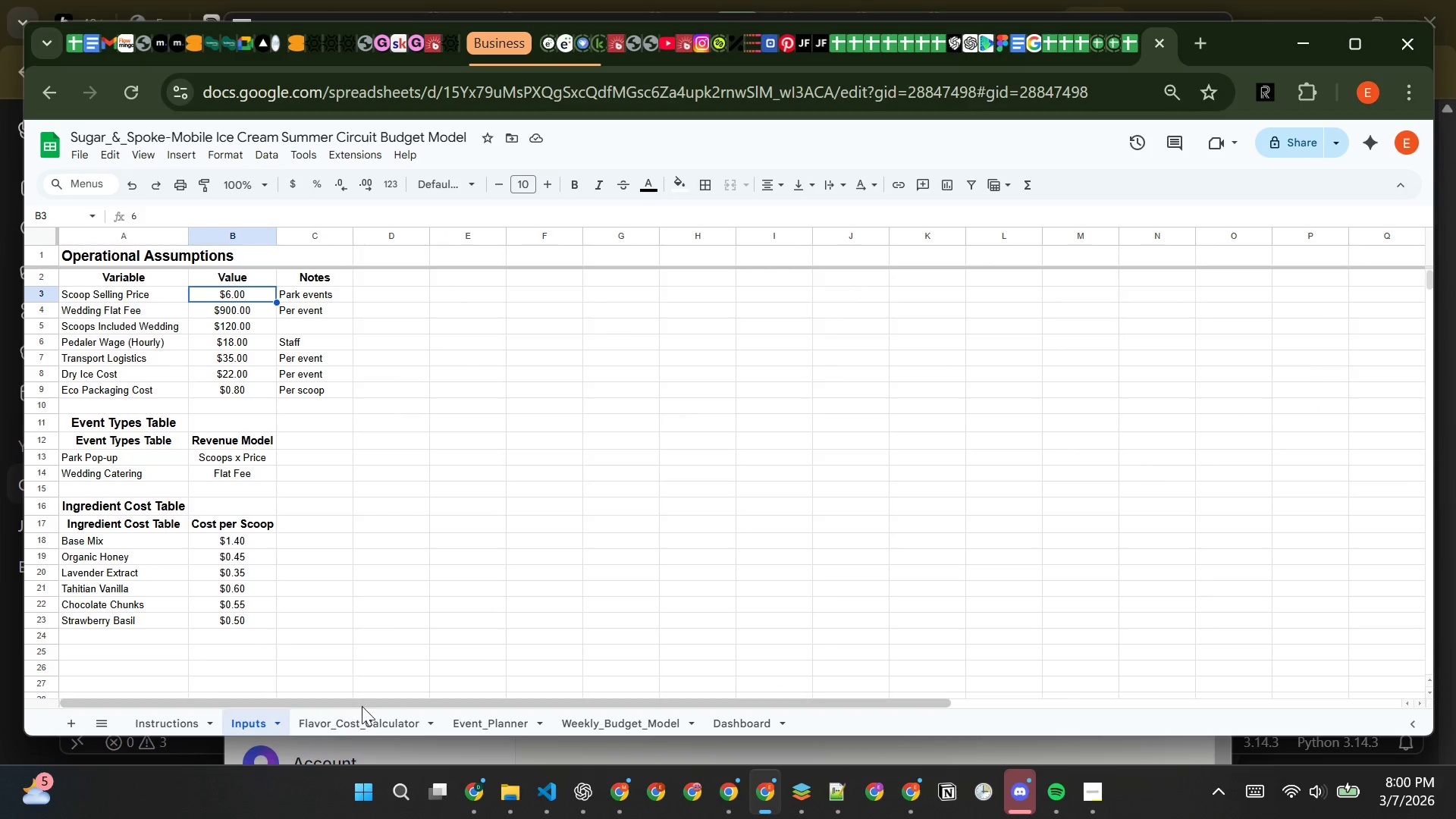 
left_click([401, 714])
 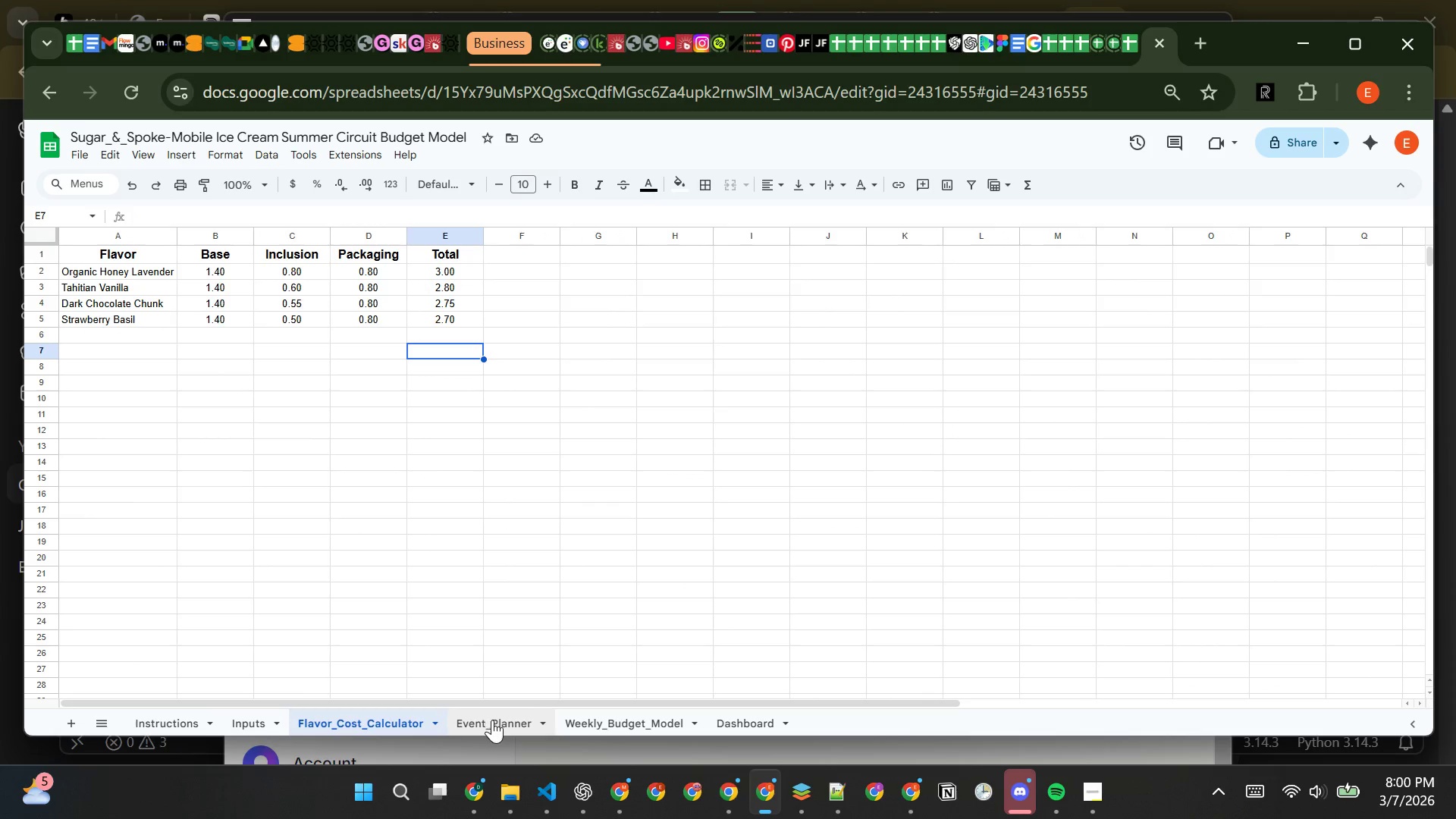 
left_click([494, 720])
 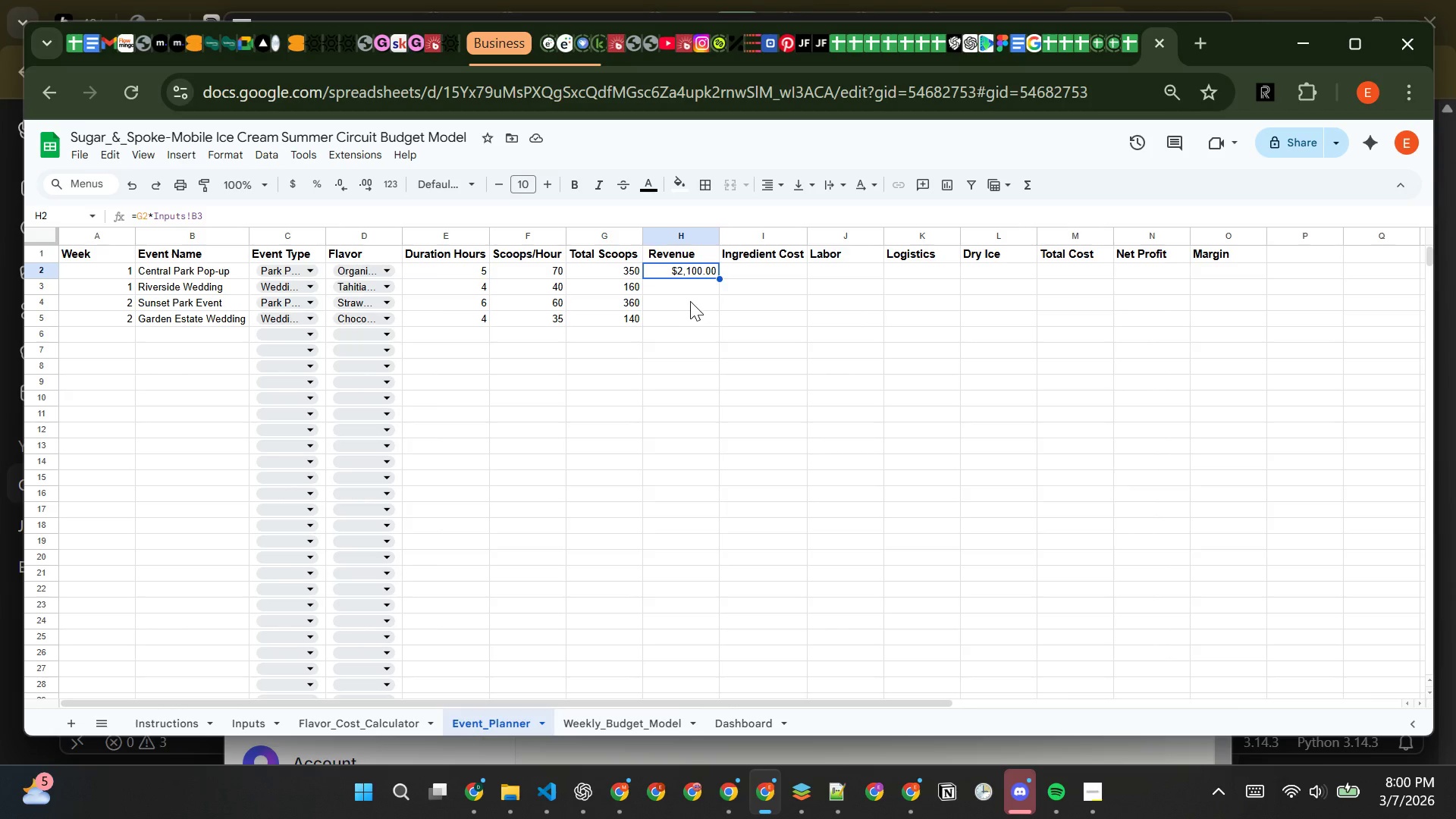 
wait(8.59)
 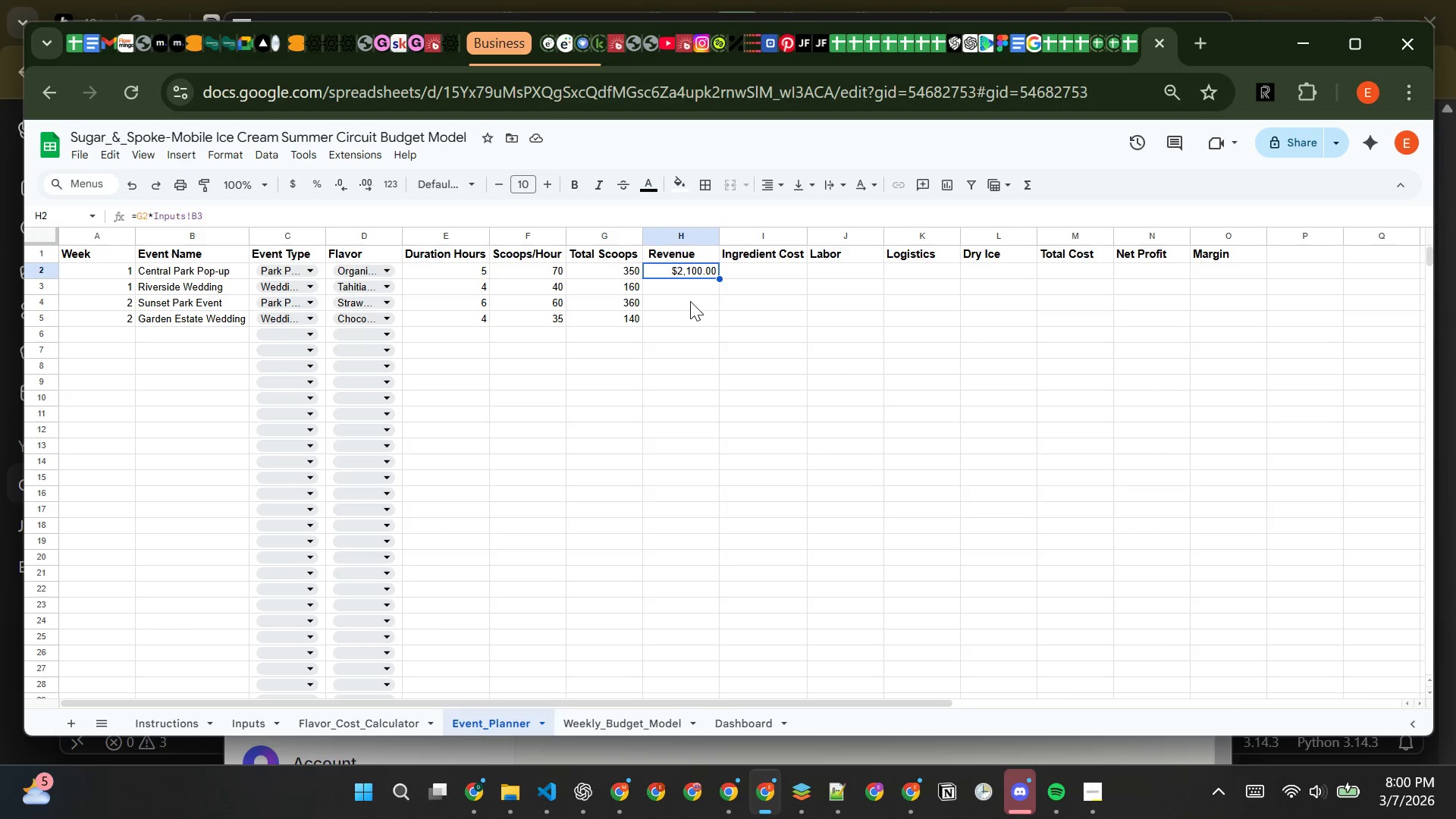 
left_click([252, 725])
 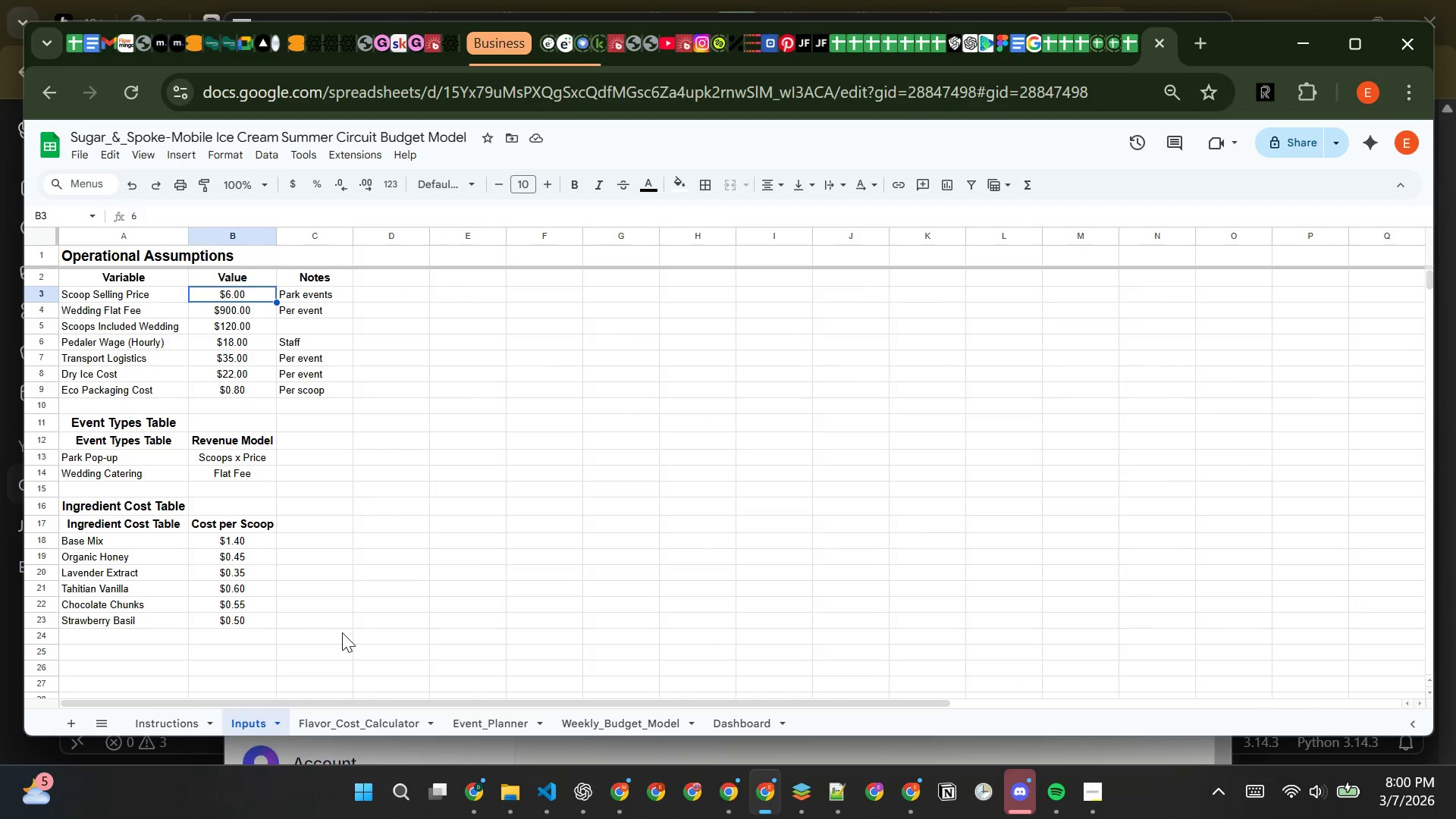 
left_click([477, 717])
 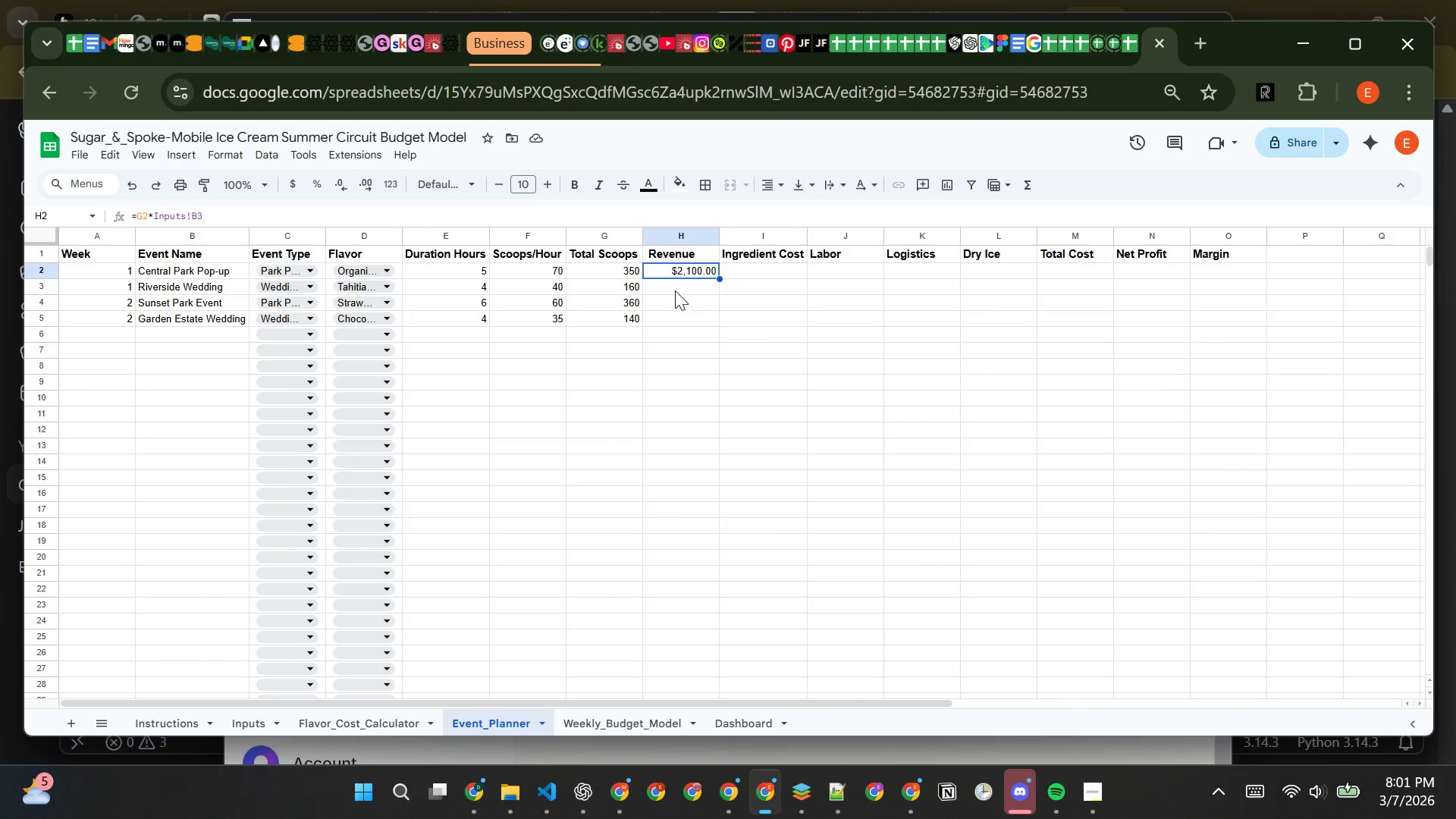 
left_click([672, 284])
 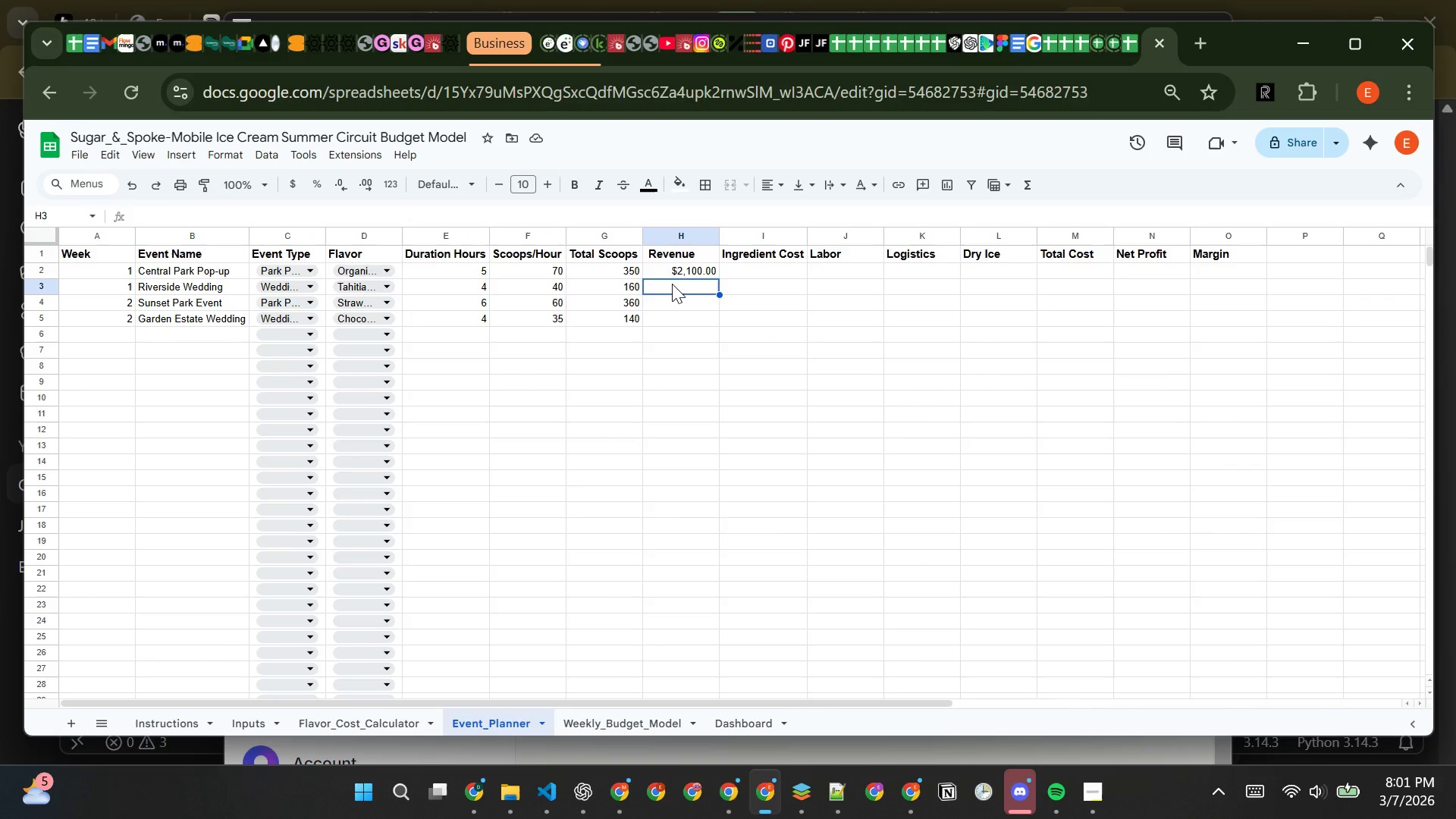 
type(=Inputs!B4)
 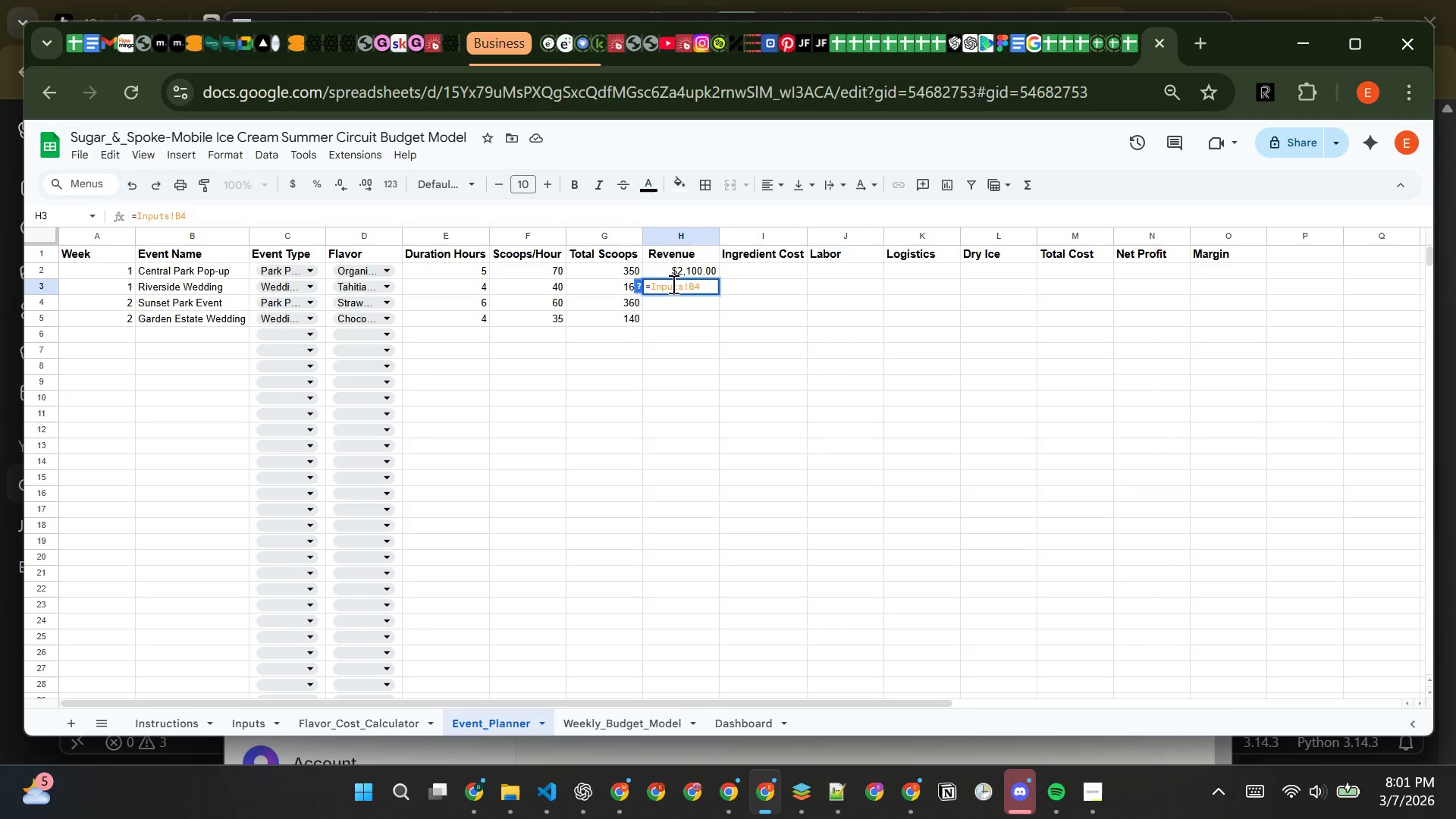 
key(Enter)
 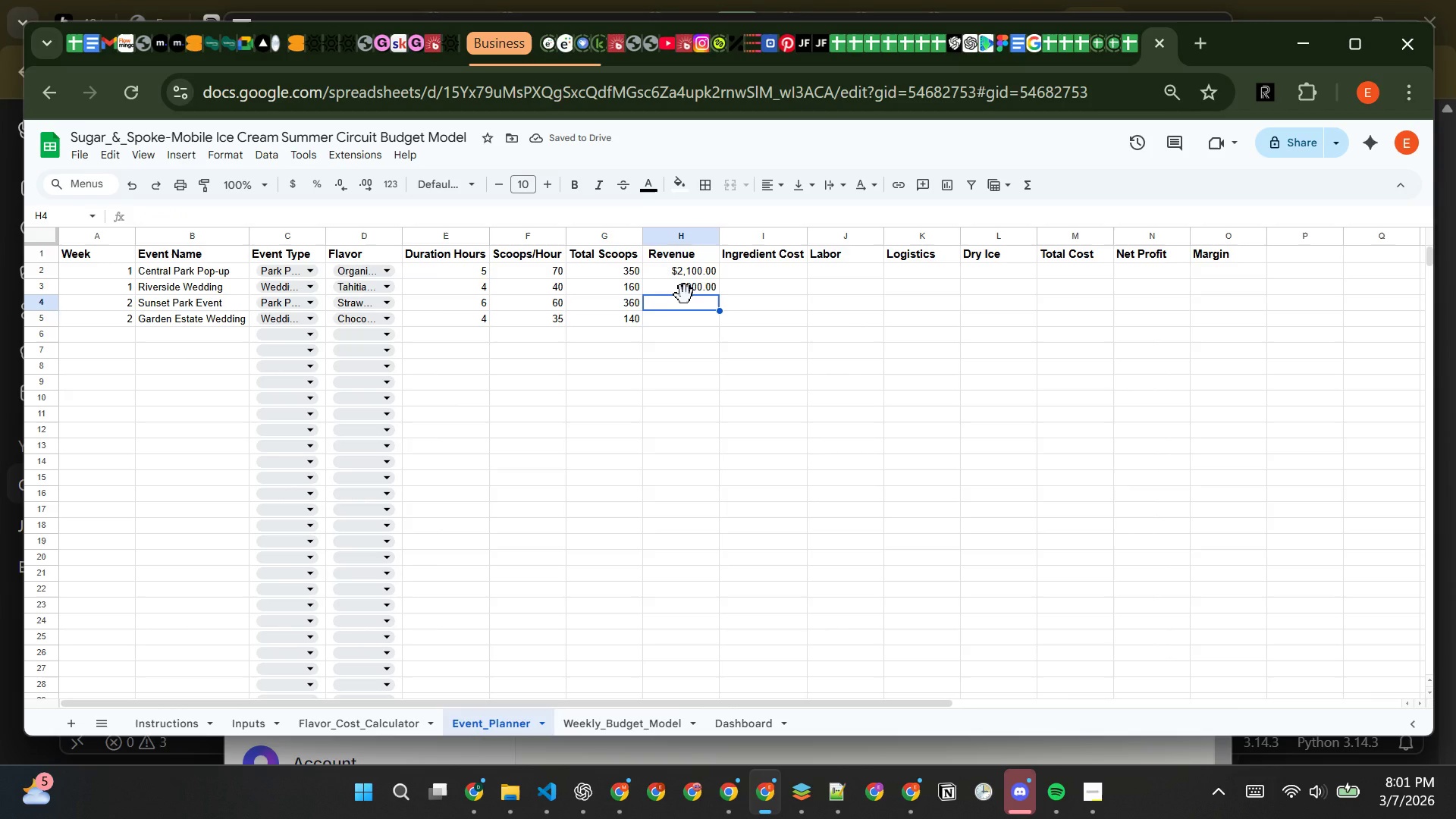 
left_click([685, 291])
 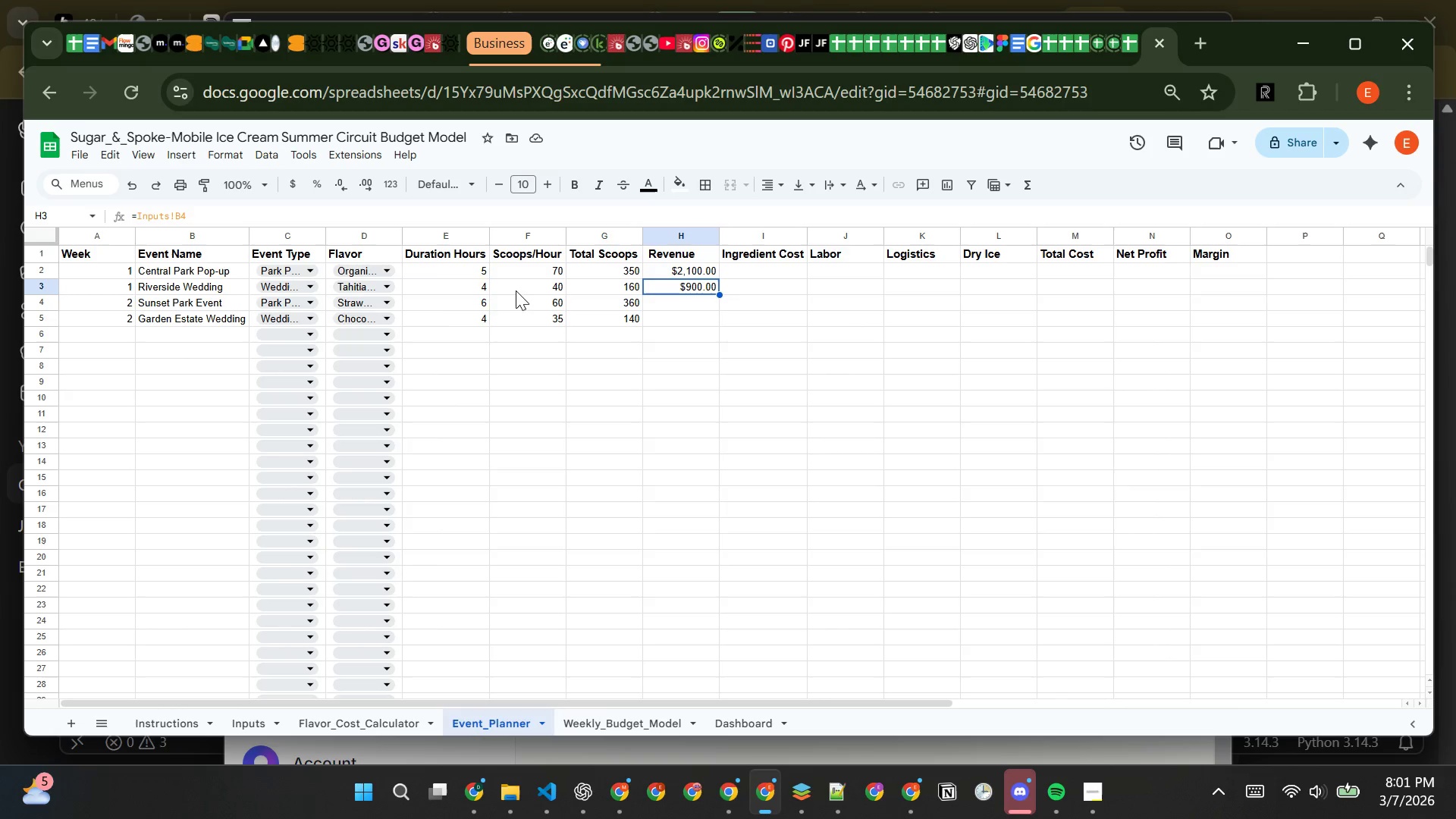 
wait(6.66)
 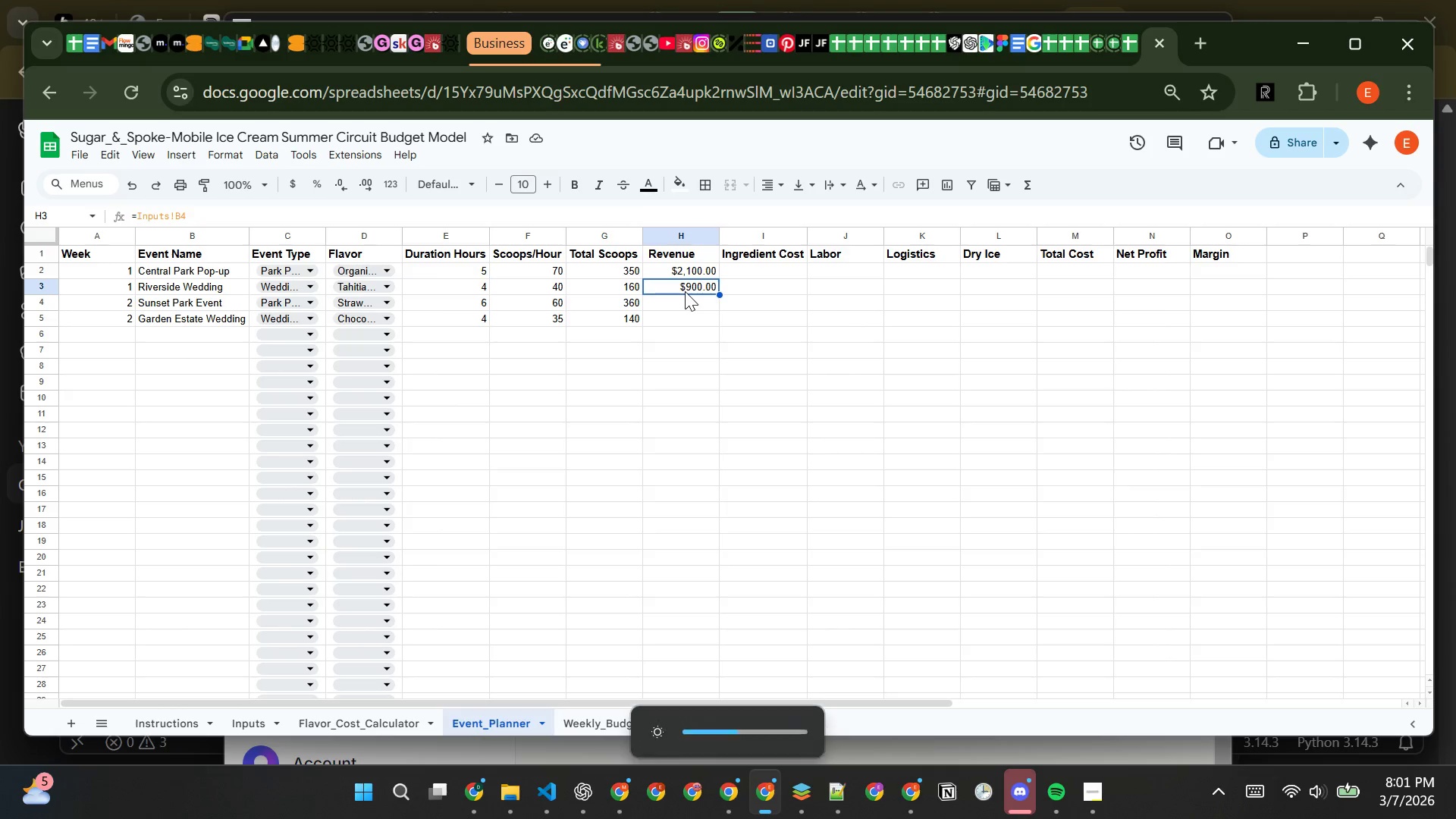 
left_click([647, 318])
 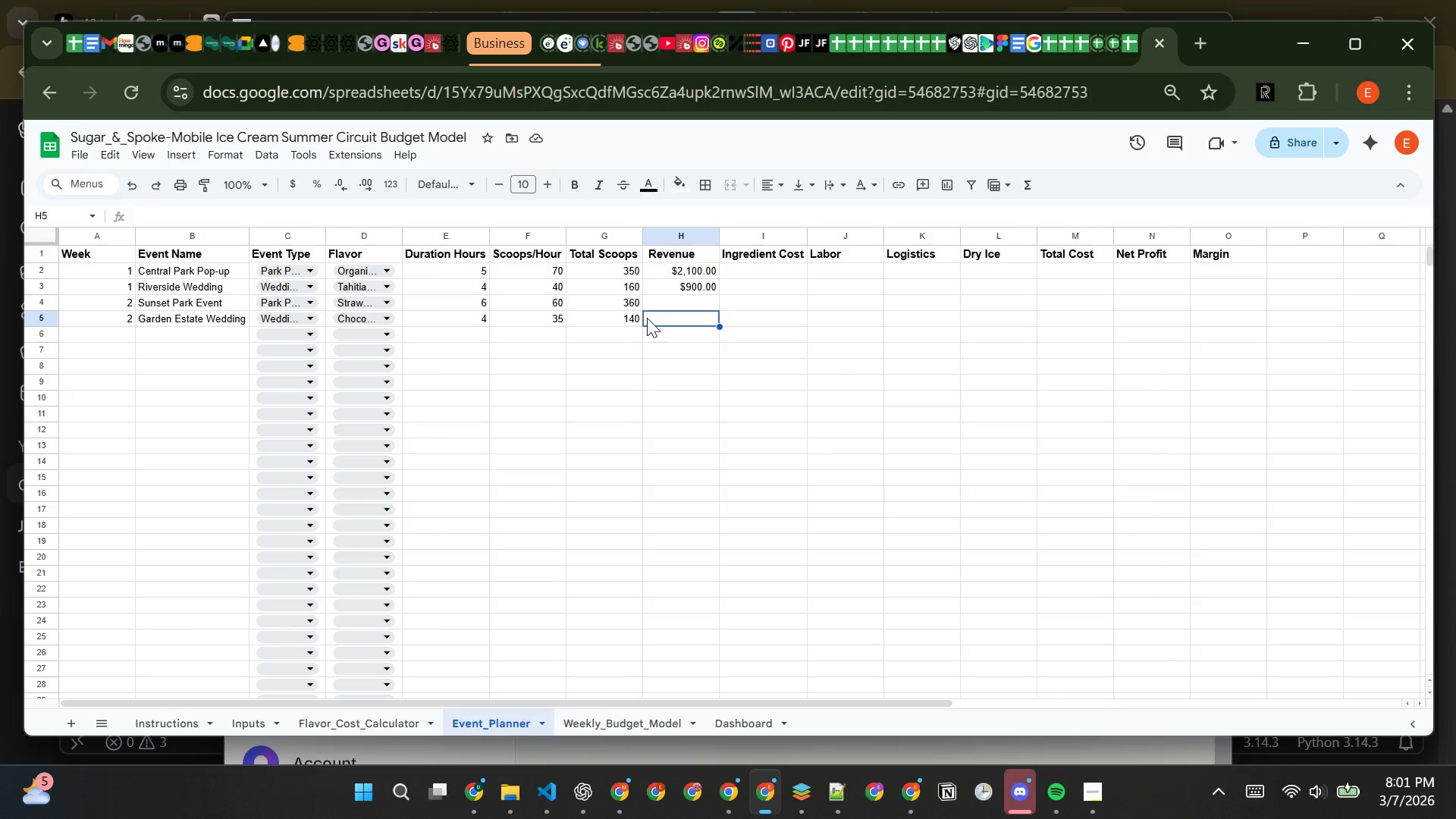 
wait(34.45)
 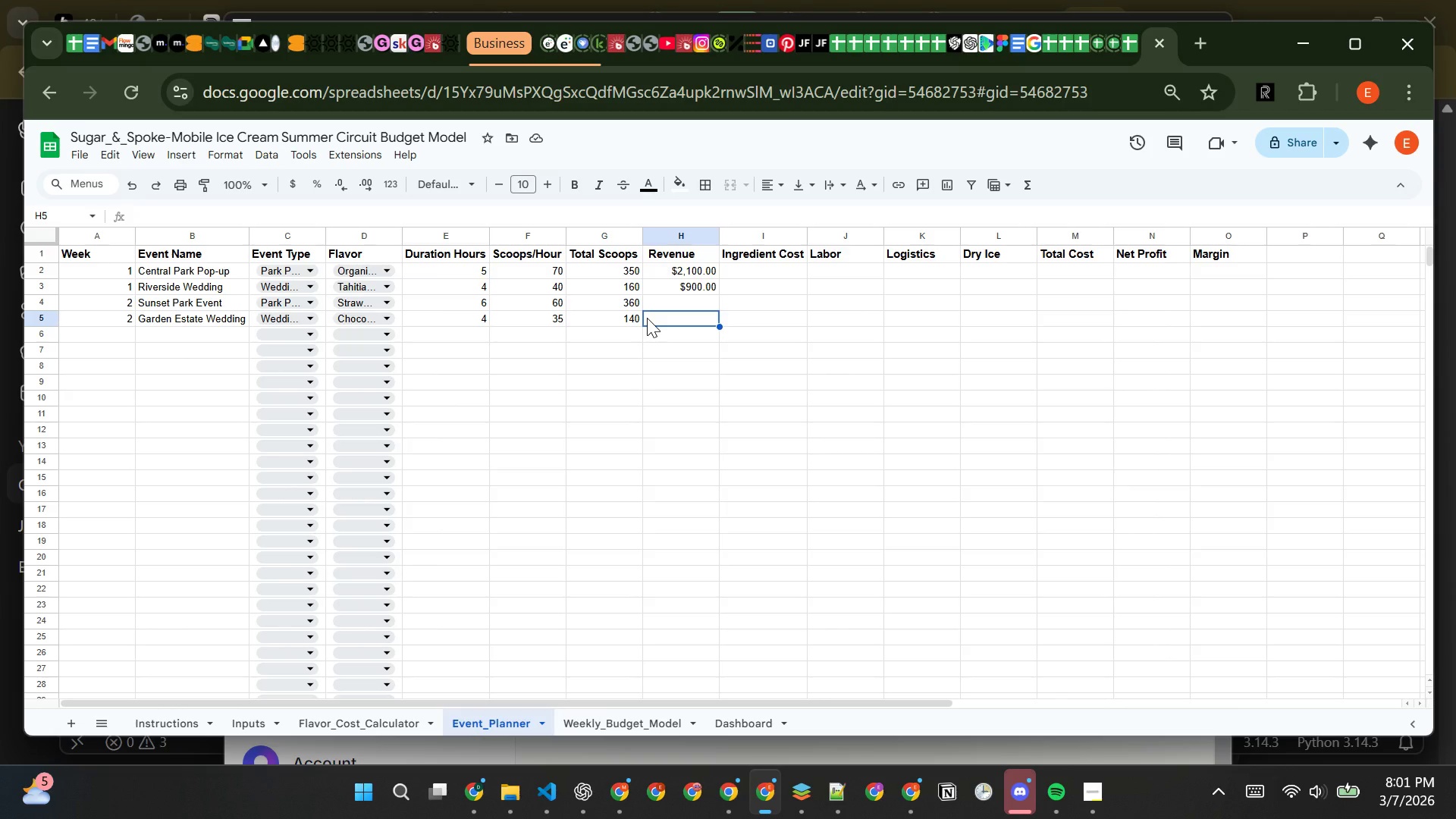 
type(iNPU)
key(Backspace)
key(Backspace)
key(Backspace)
type(=Inputs)
 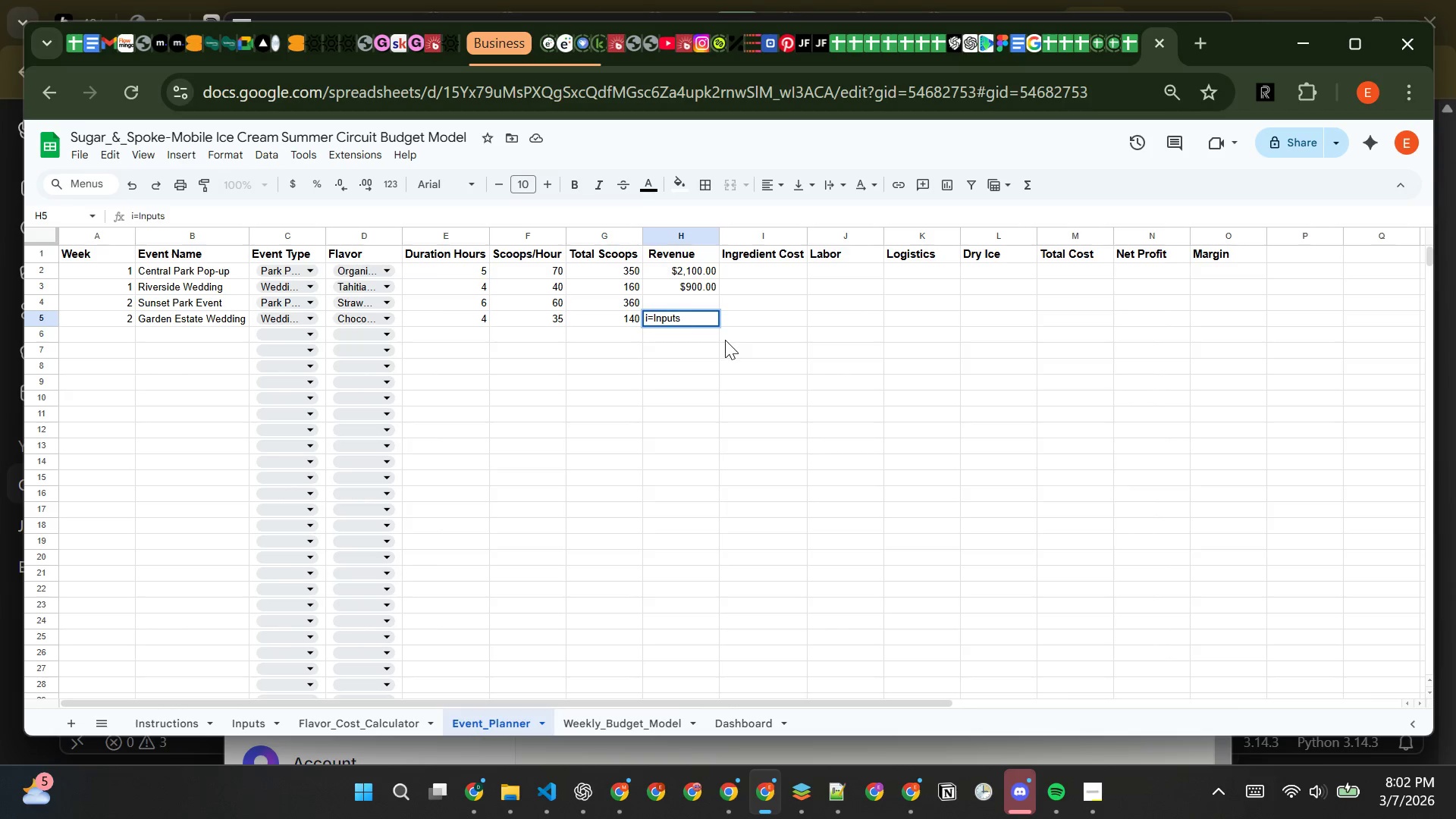 
type(!B4)
key(Backspace)
key(Backspace)
type(=I)
key(Backspace)
type(inputs!B4)
 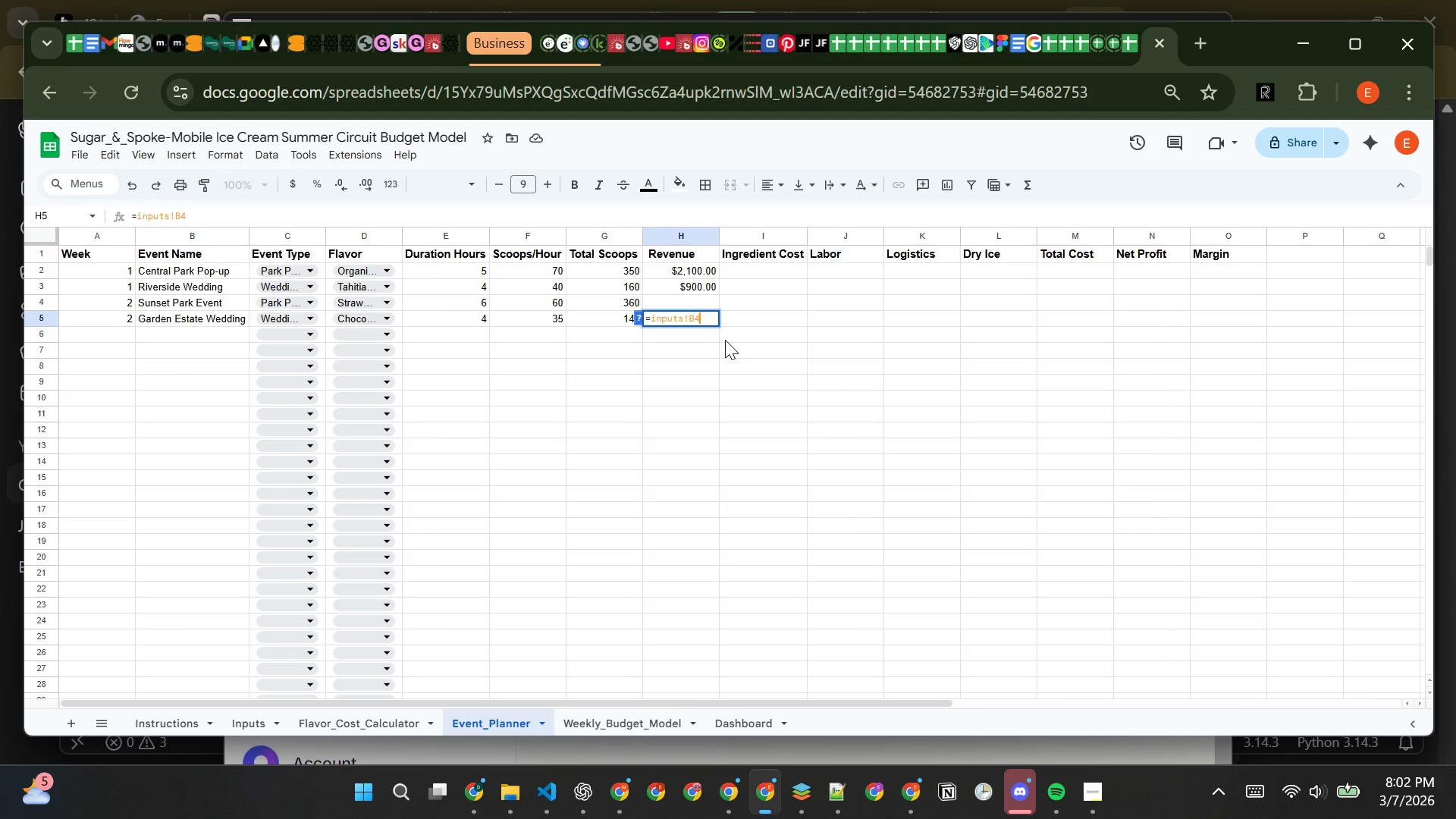 
wait(5.55)
 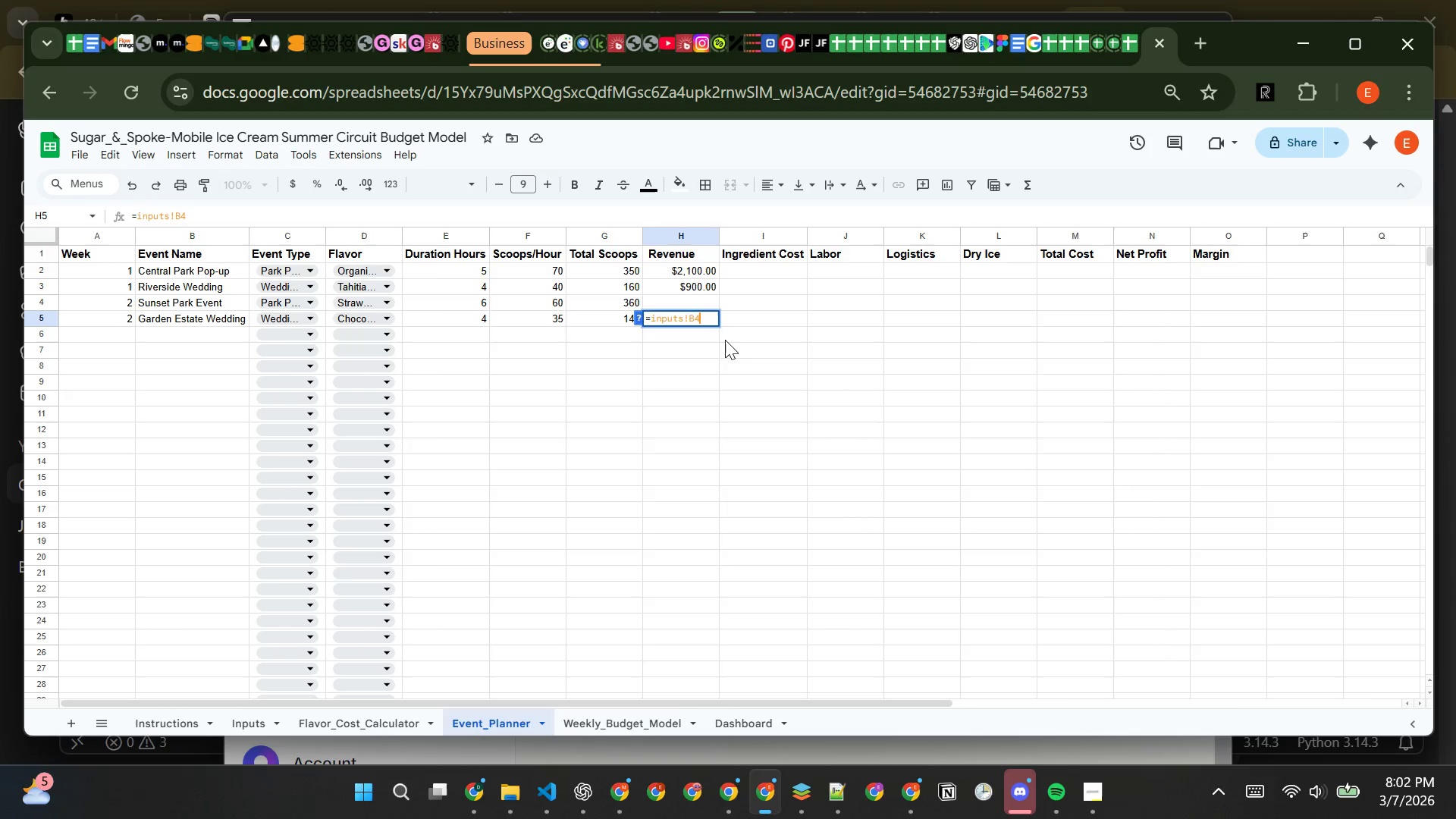 
key(Enter)
 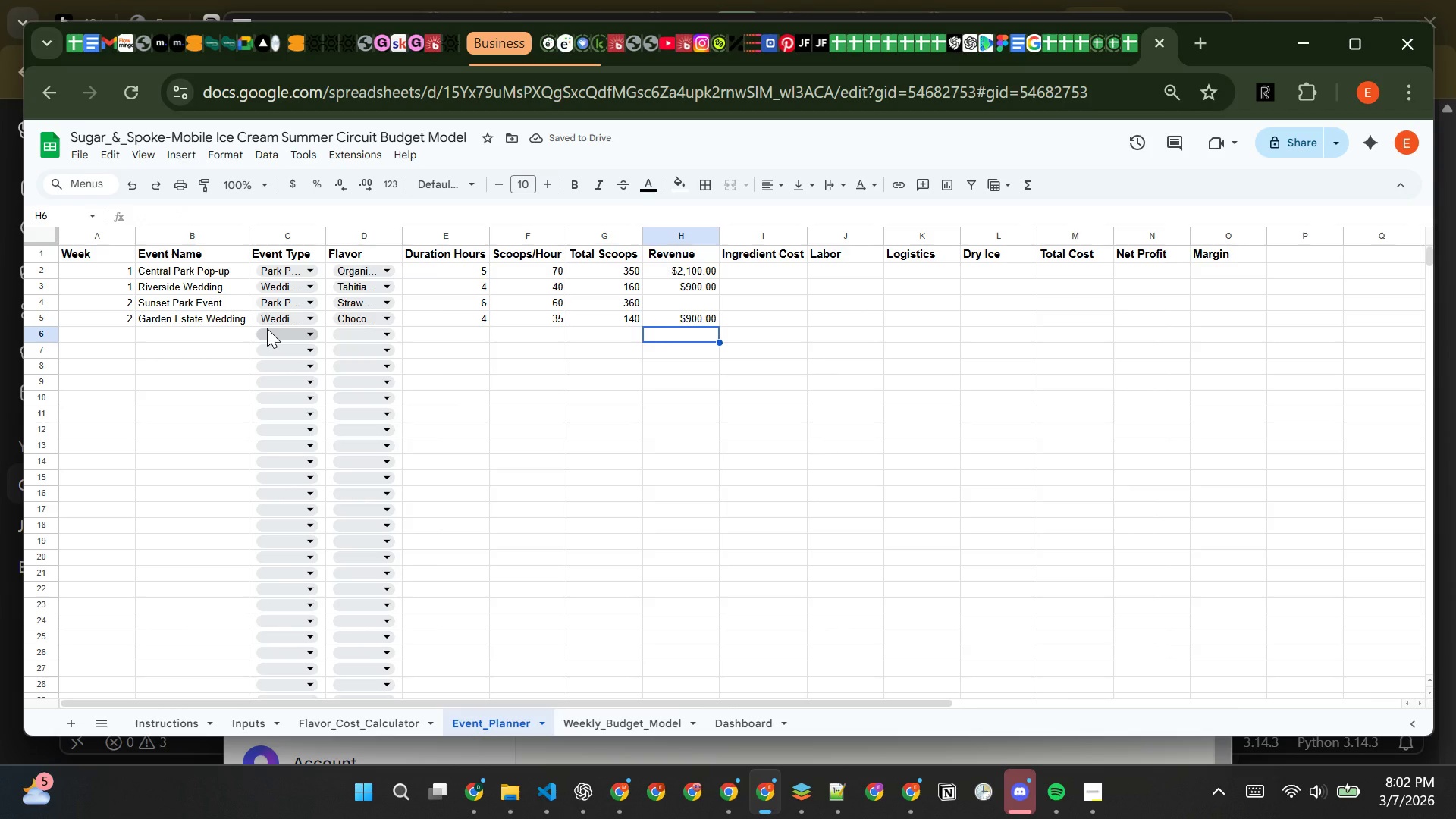 
left_click([267, 328])
 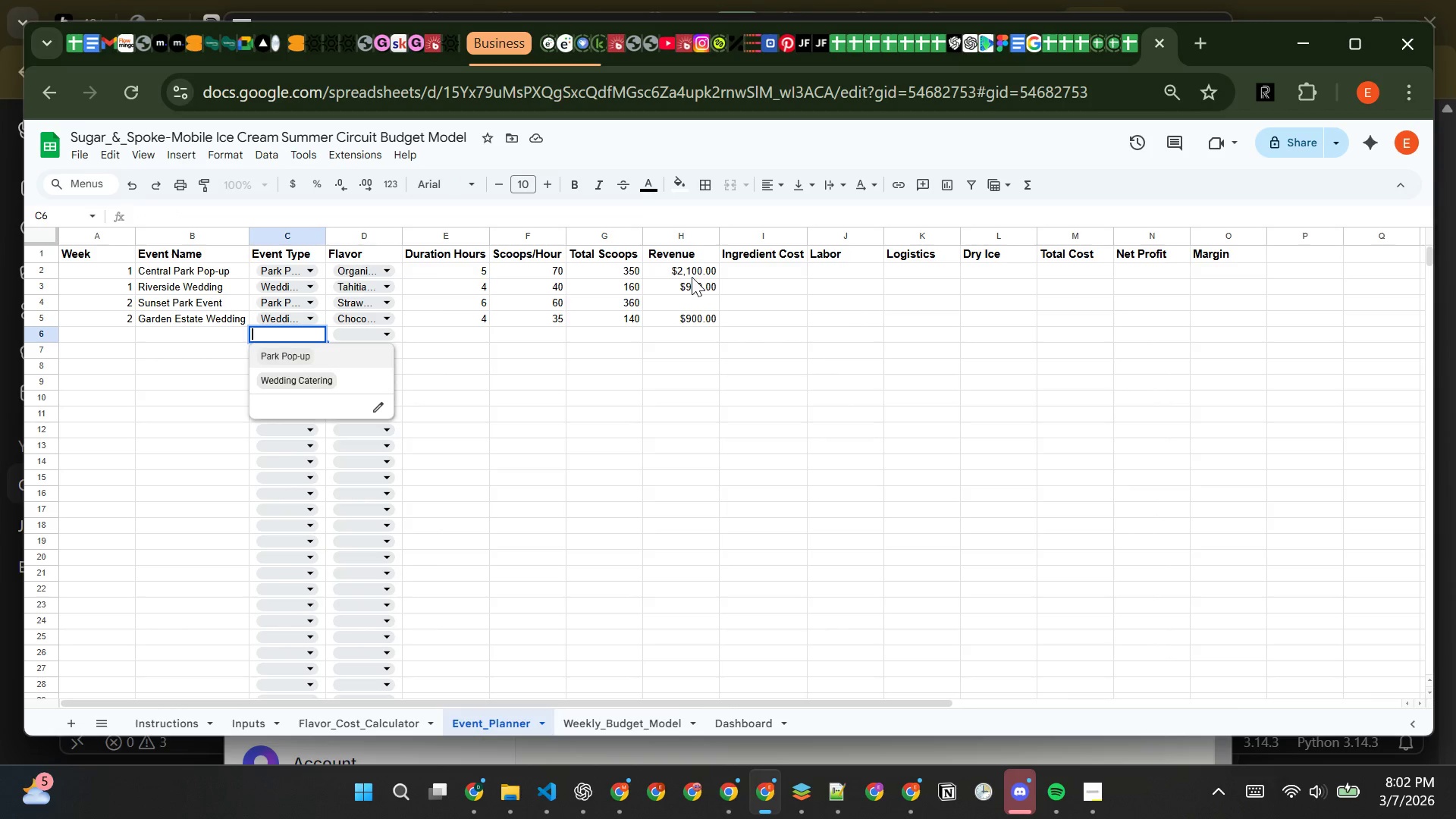 
left_click([692, 263])
 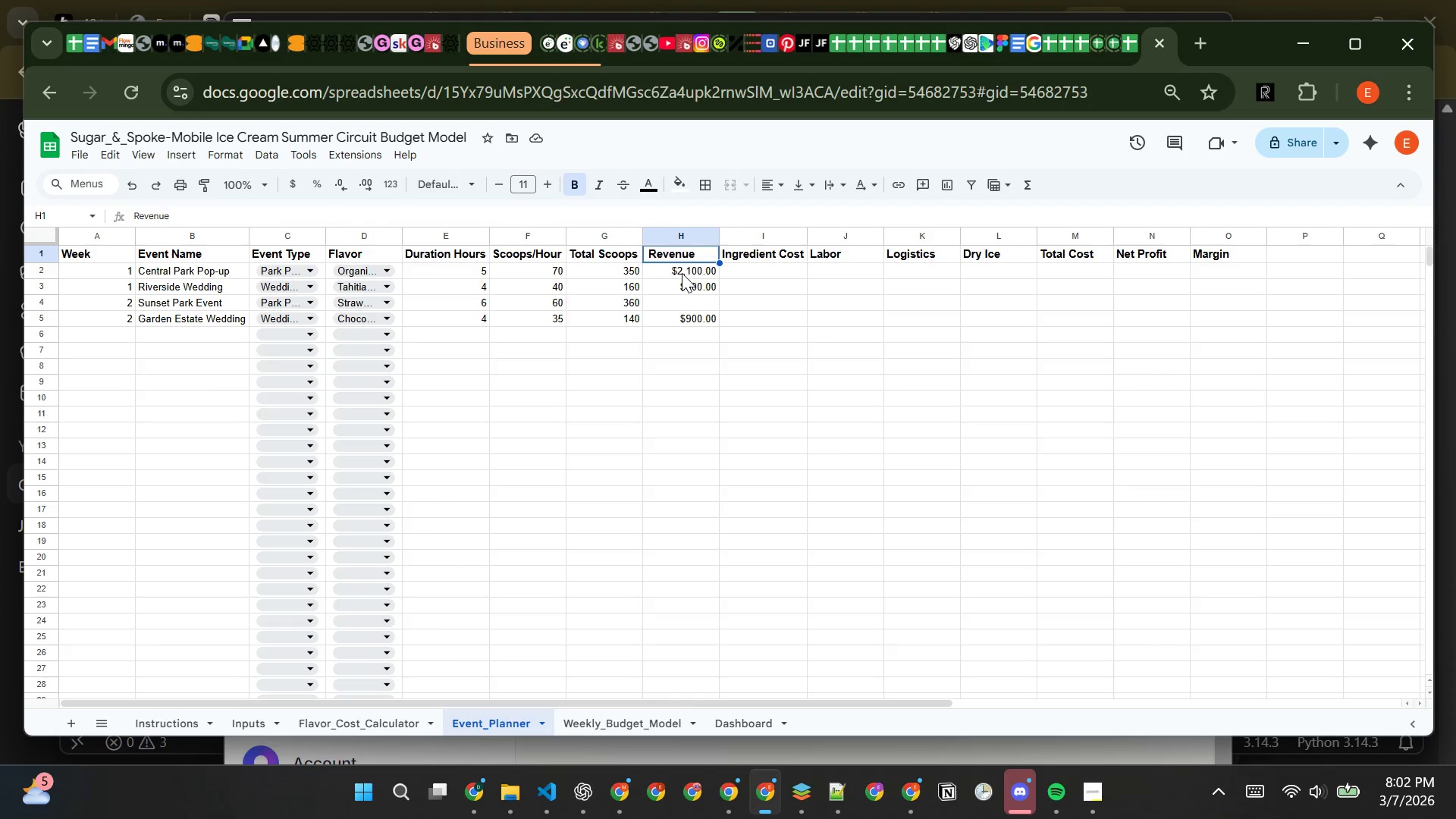 
left_click([682, 268])
 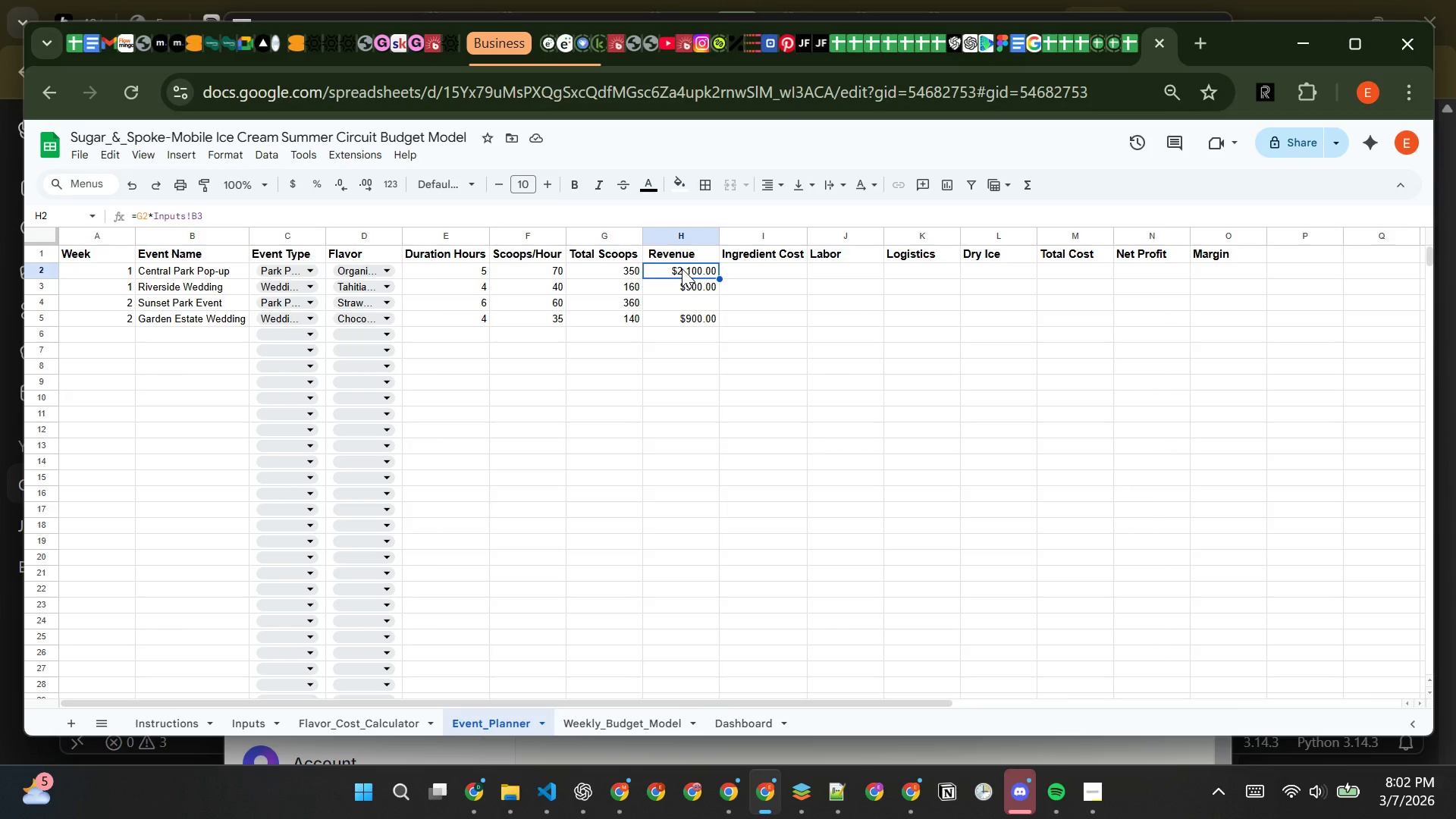 
key(Backspace)
 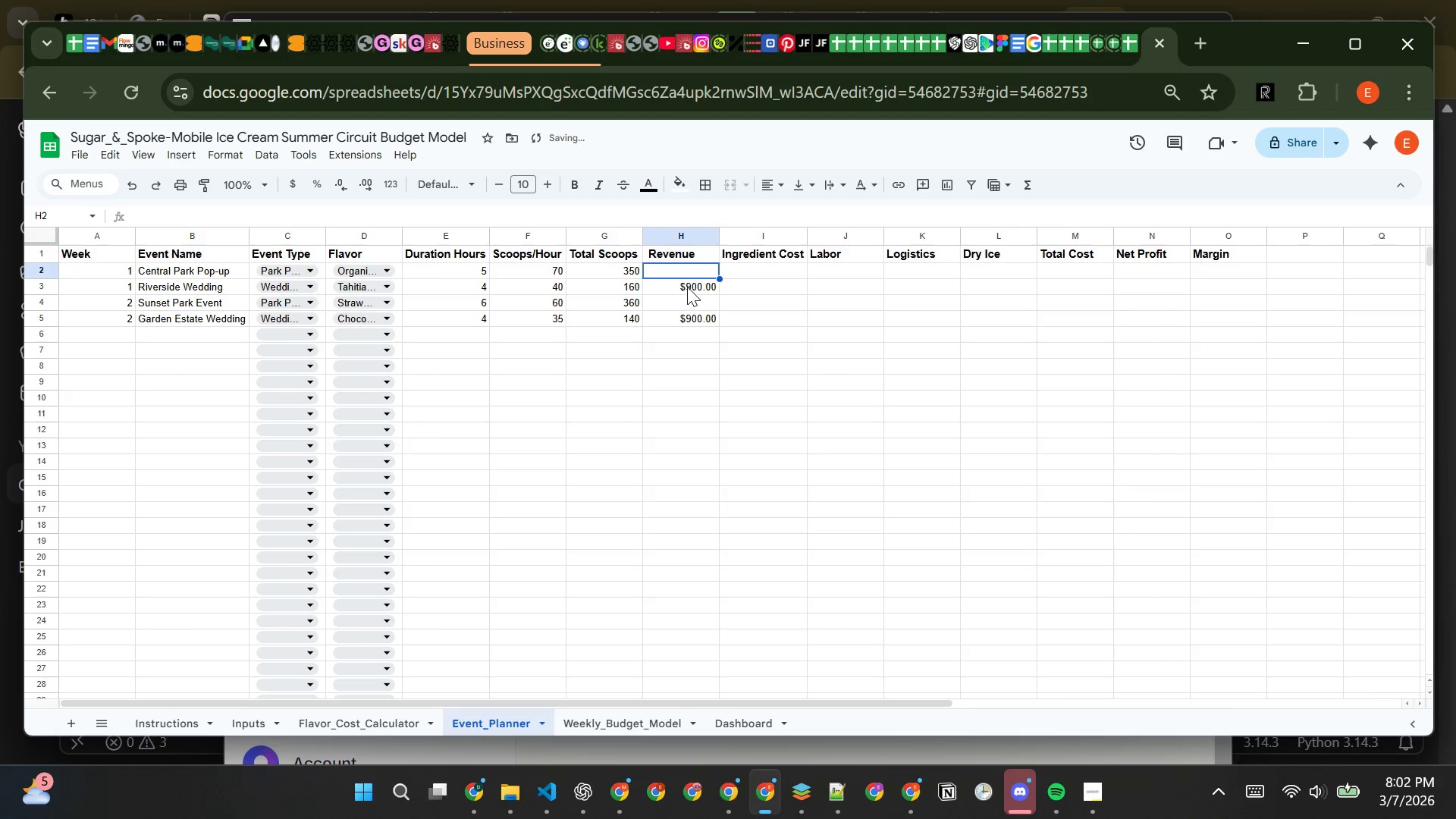 
left_click([688, 284])
 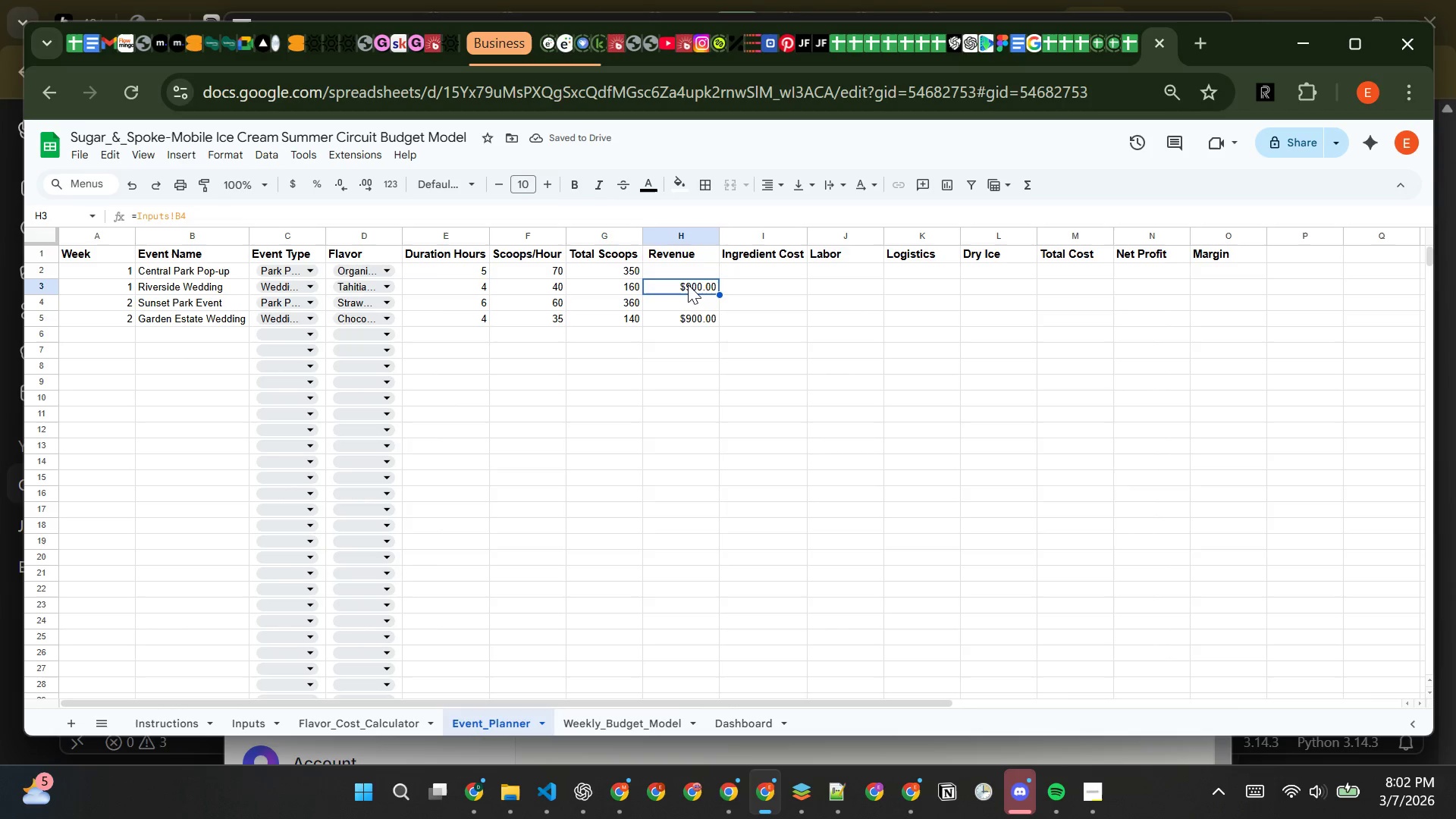 
key(Backspace)
 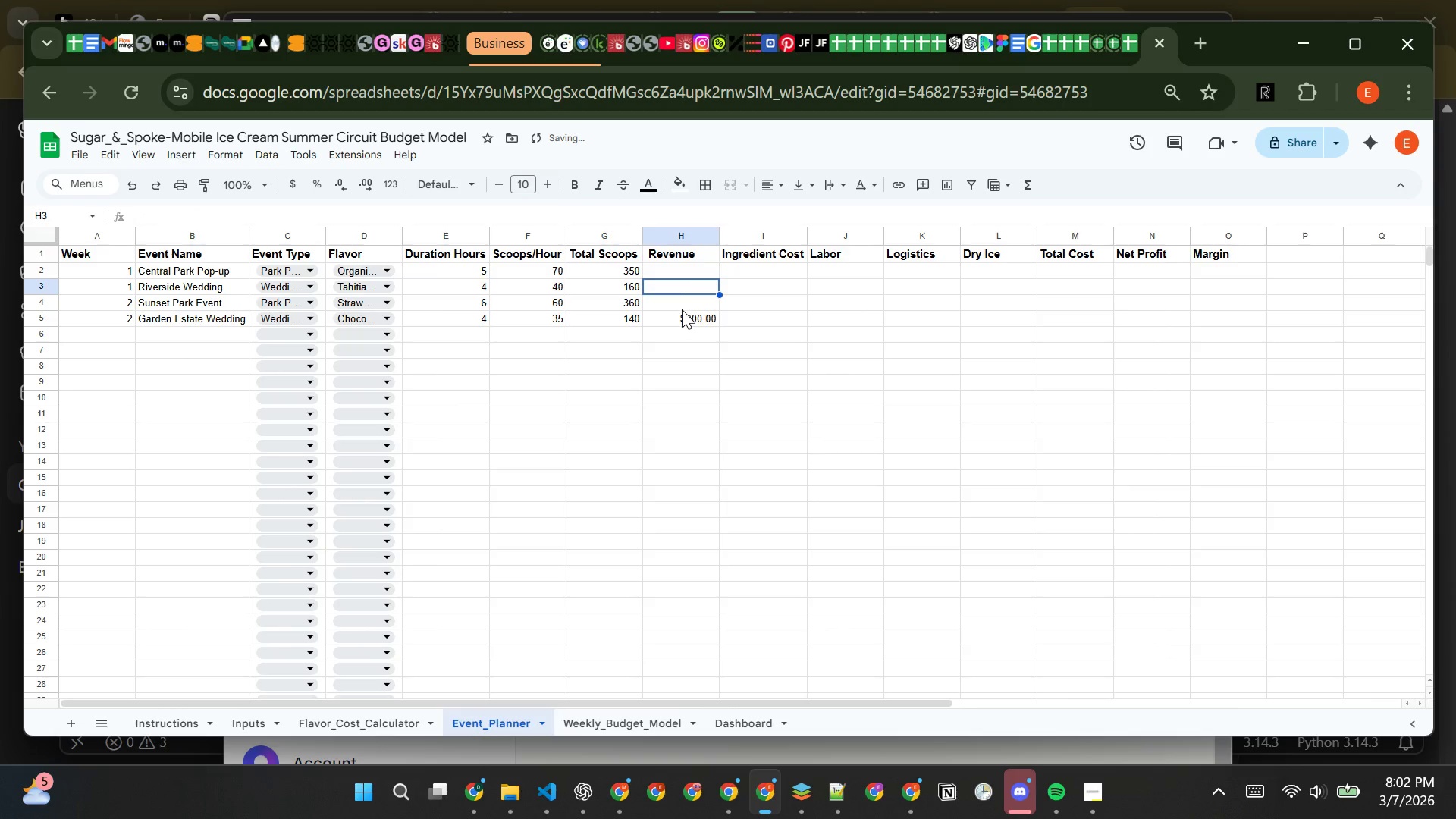 
left_click([688, 322])
 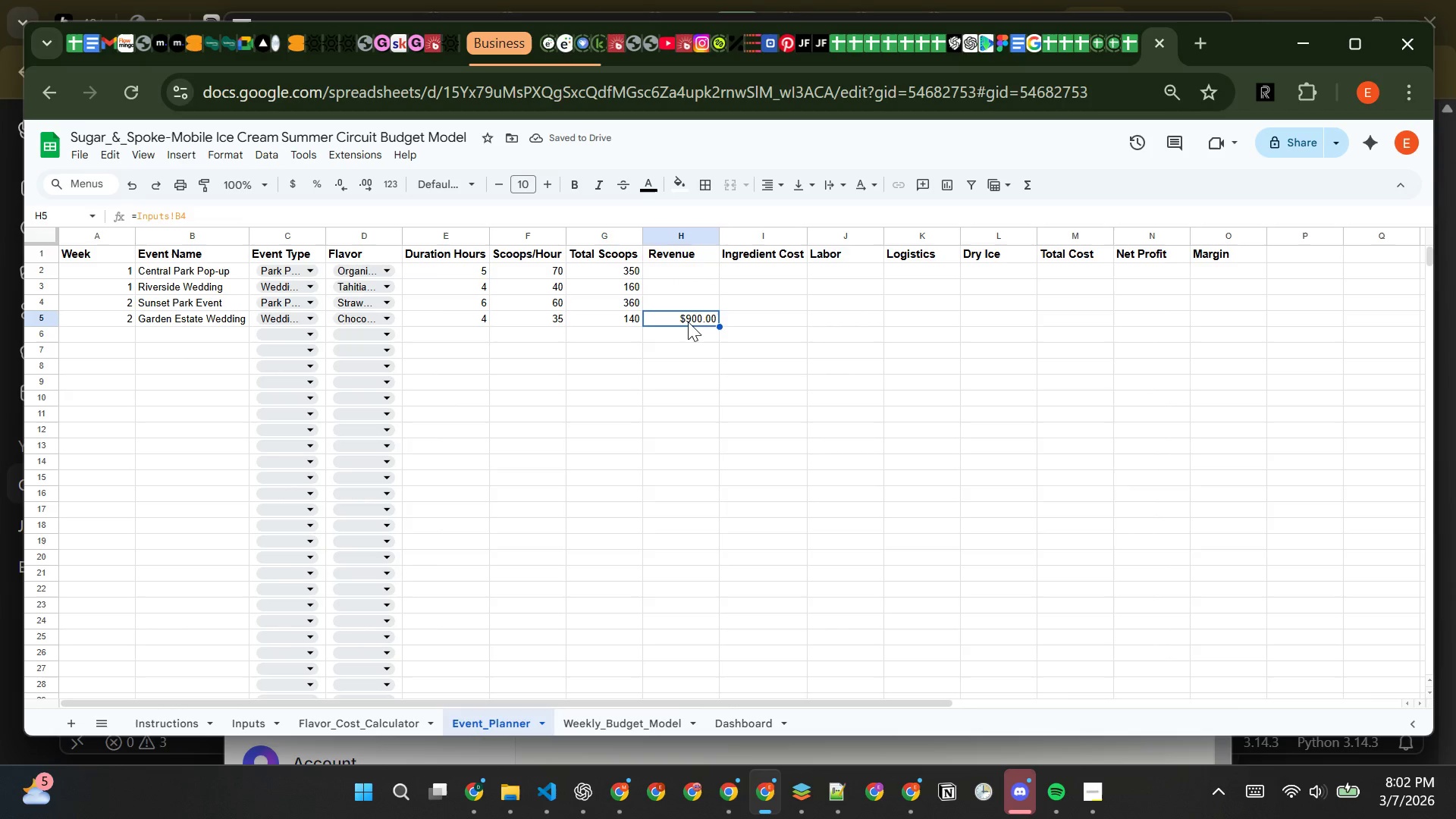 
key(Backspace)
 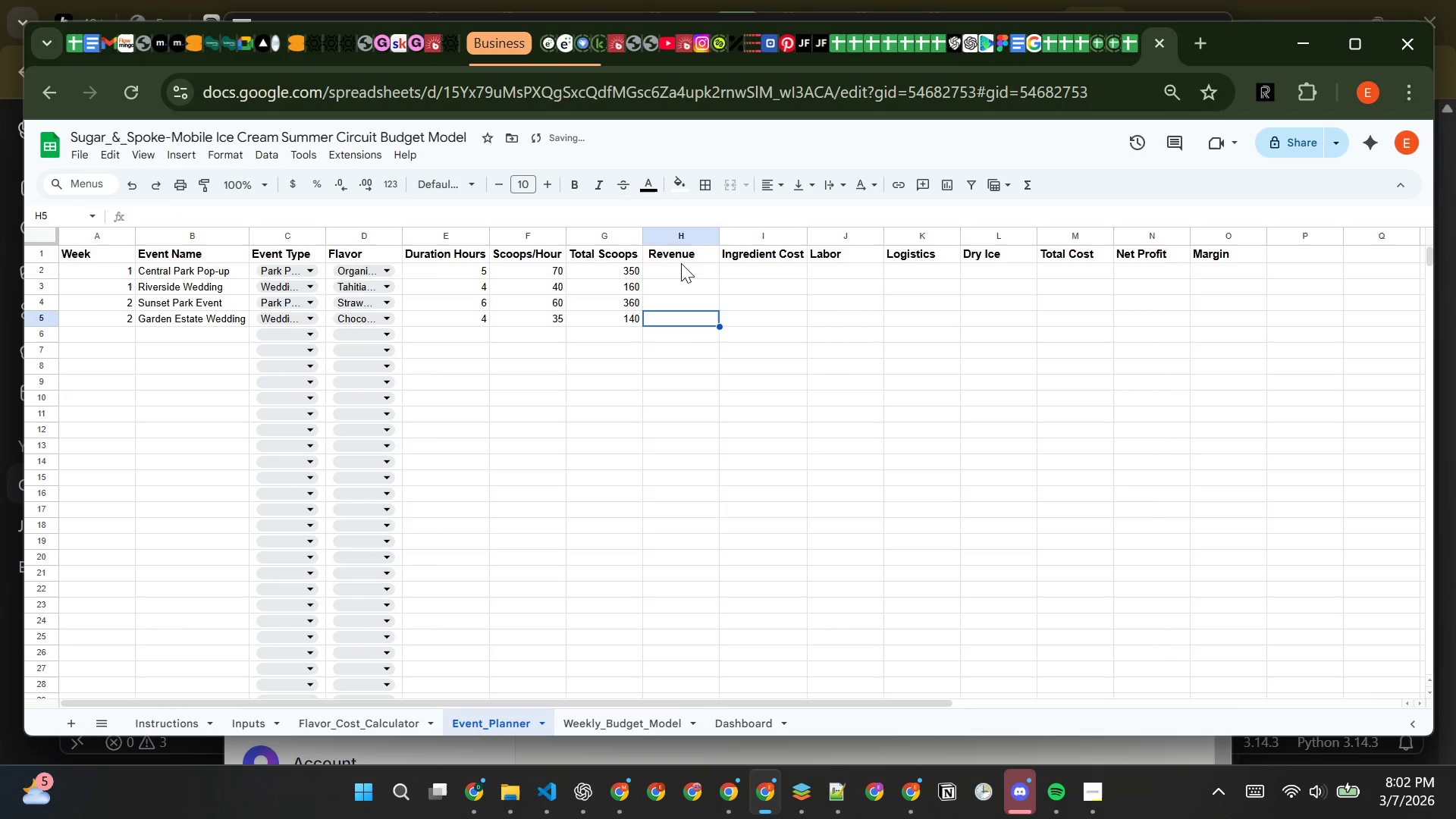 
left_click([678, 263])
 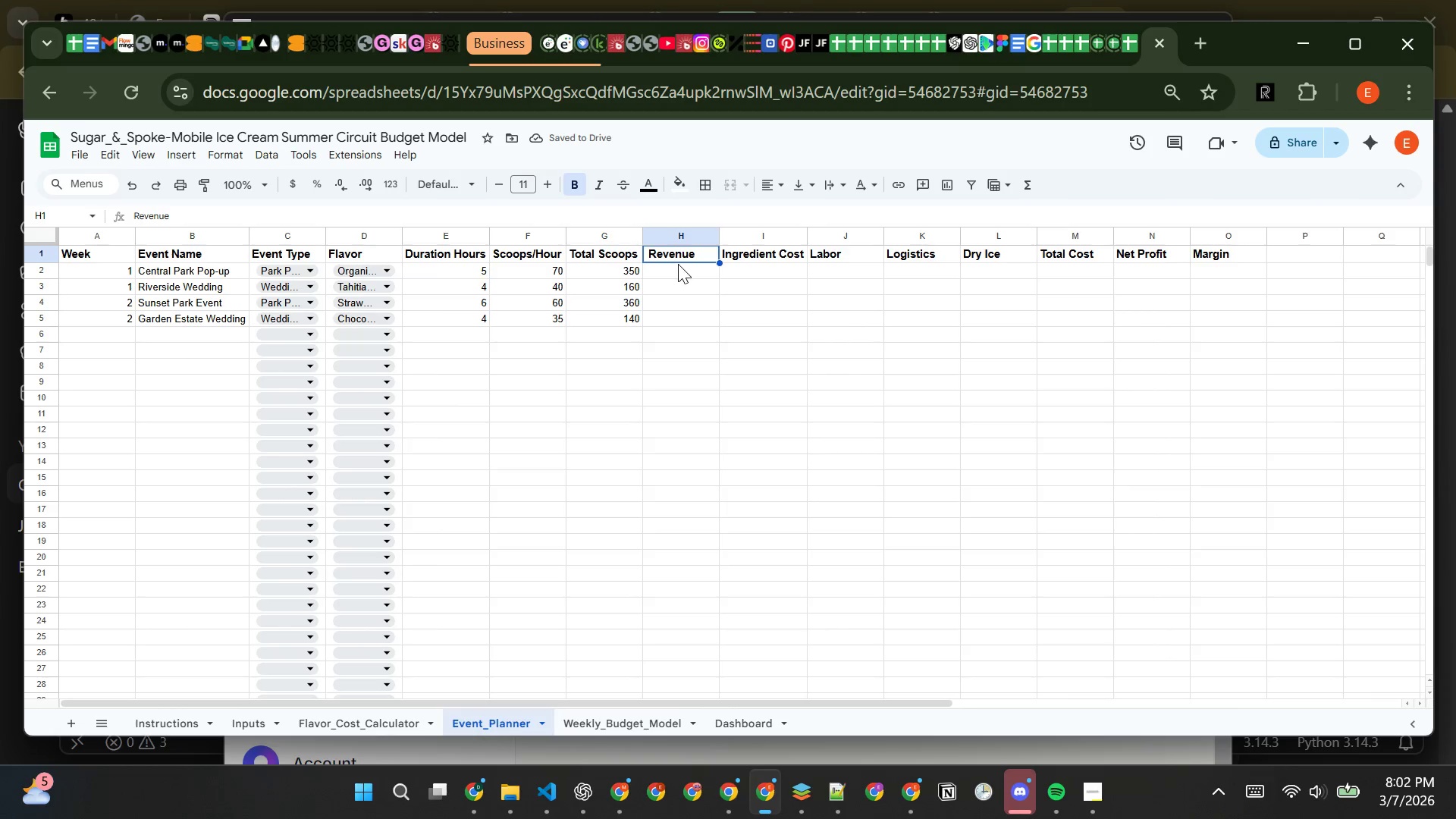 
left_click([678, 271])
 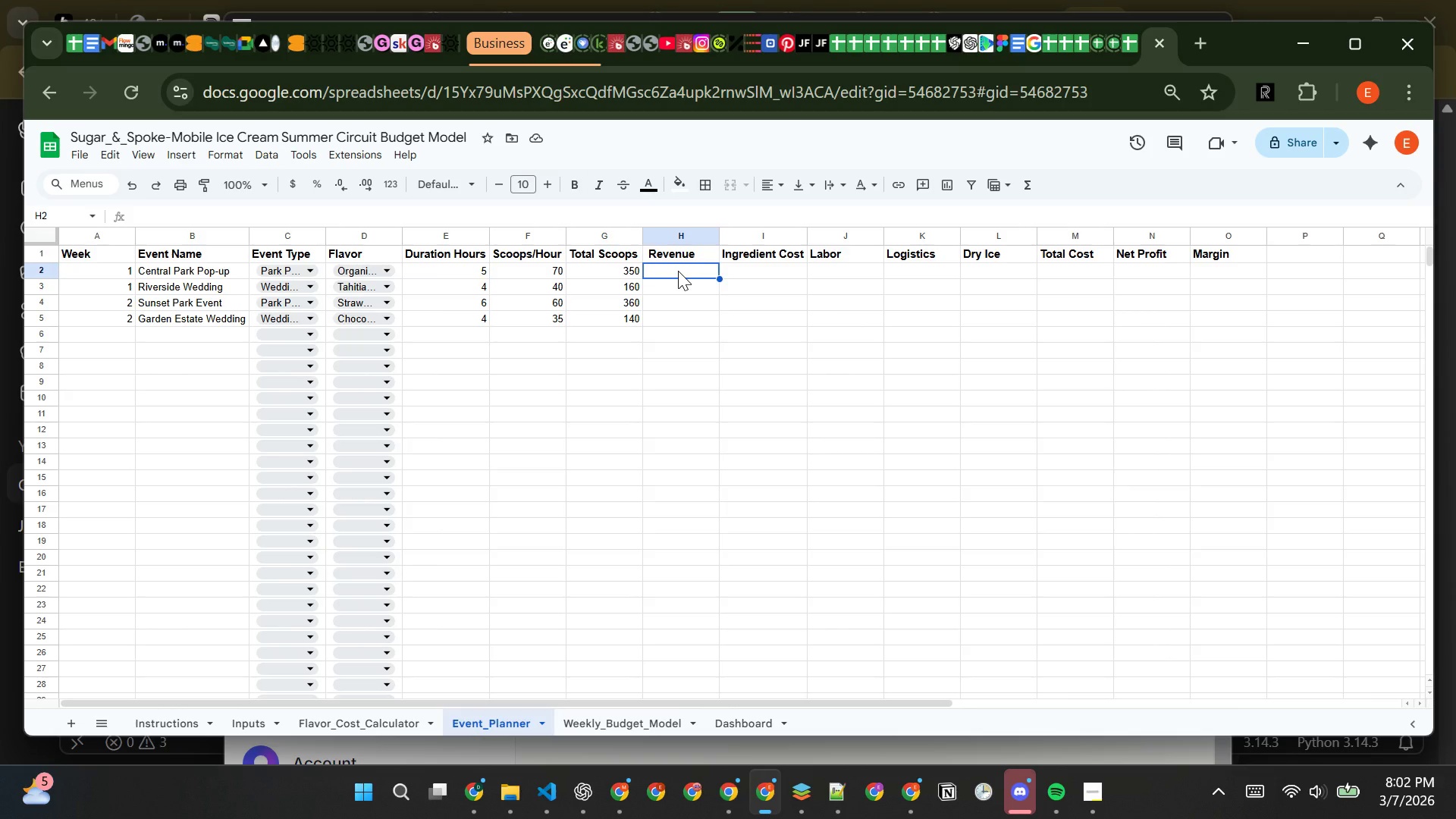 
key(Equal)
 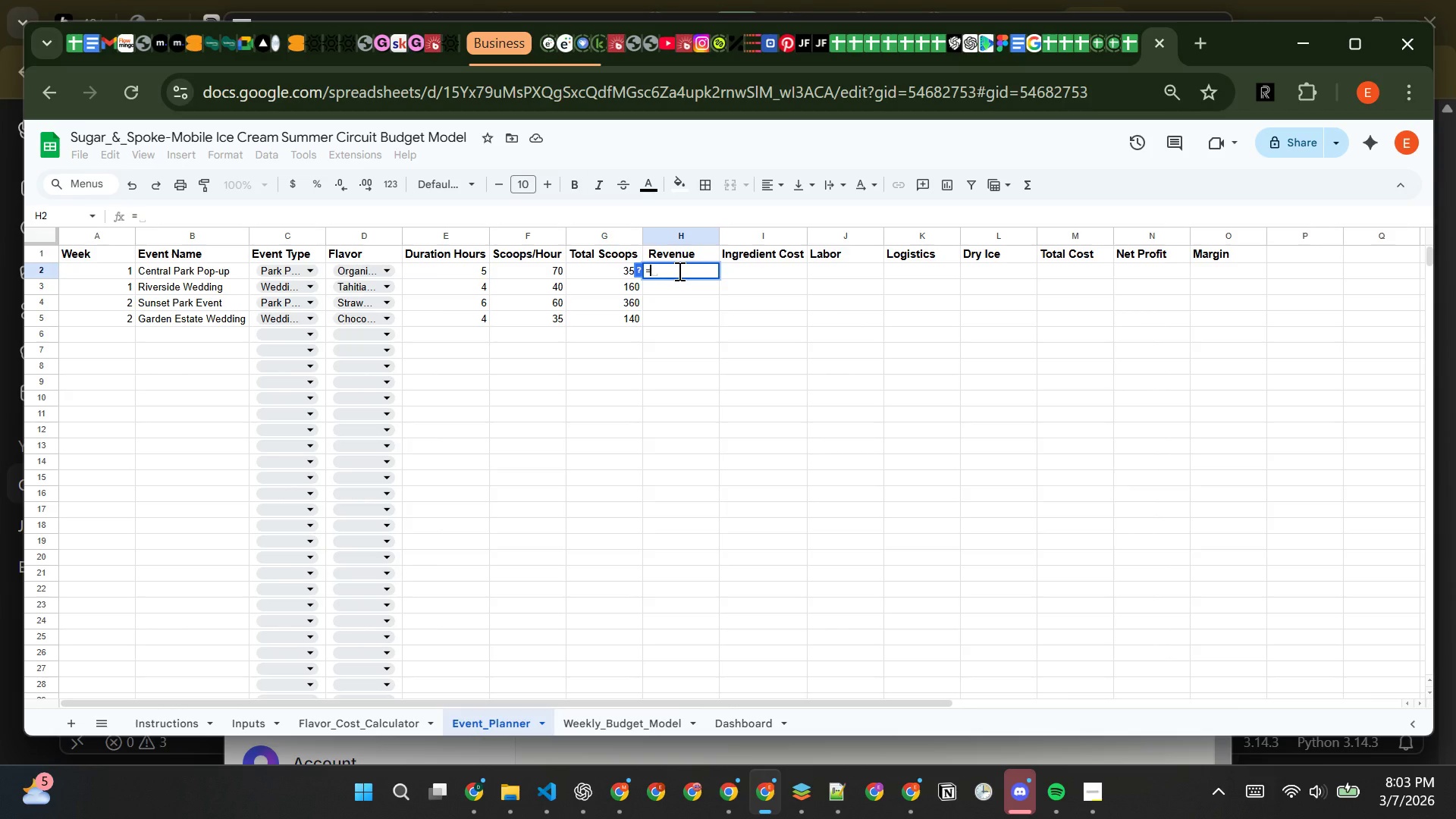 
type(iF )
key(Backspace)
type(9C2="Park)
 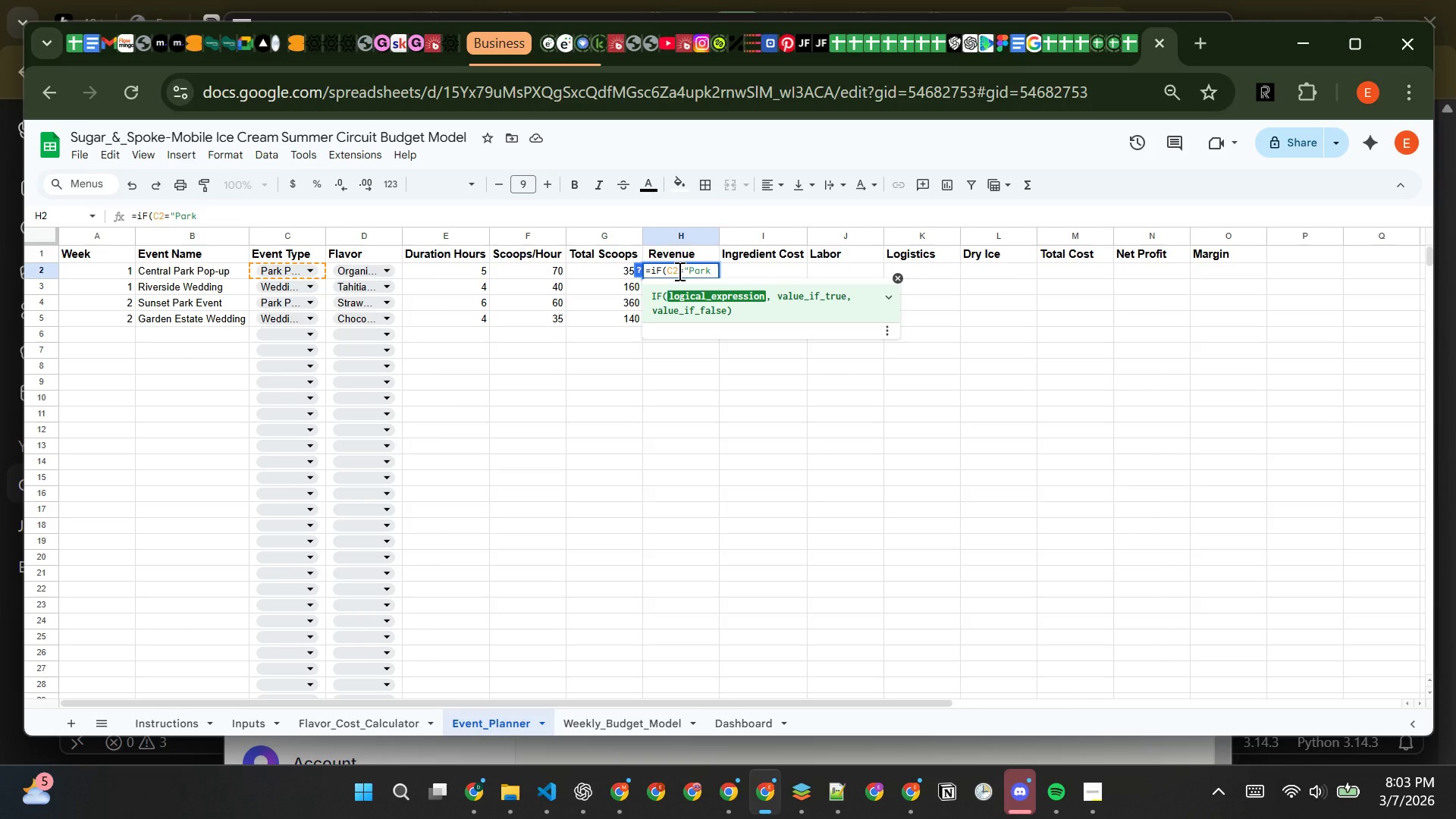 
wait(8.44)
 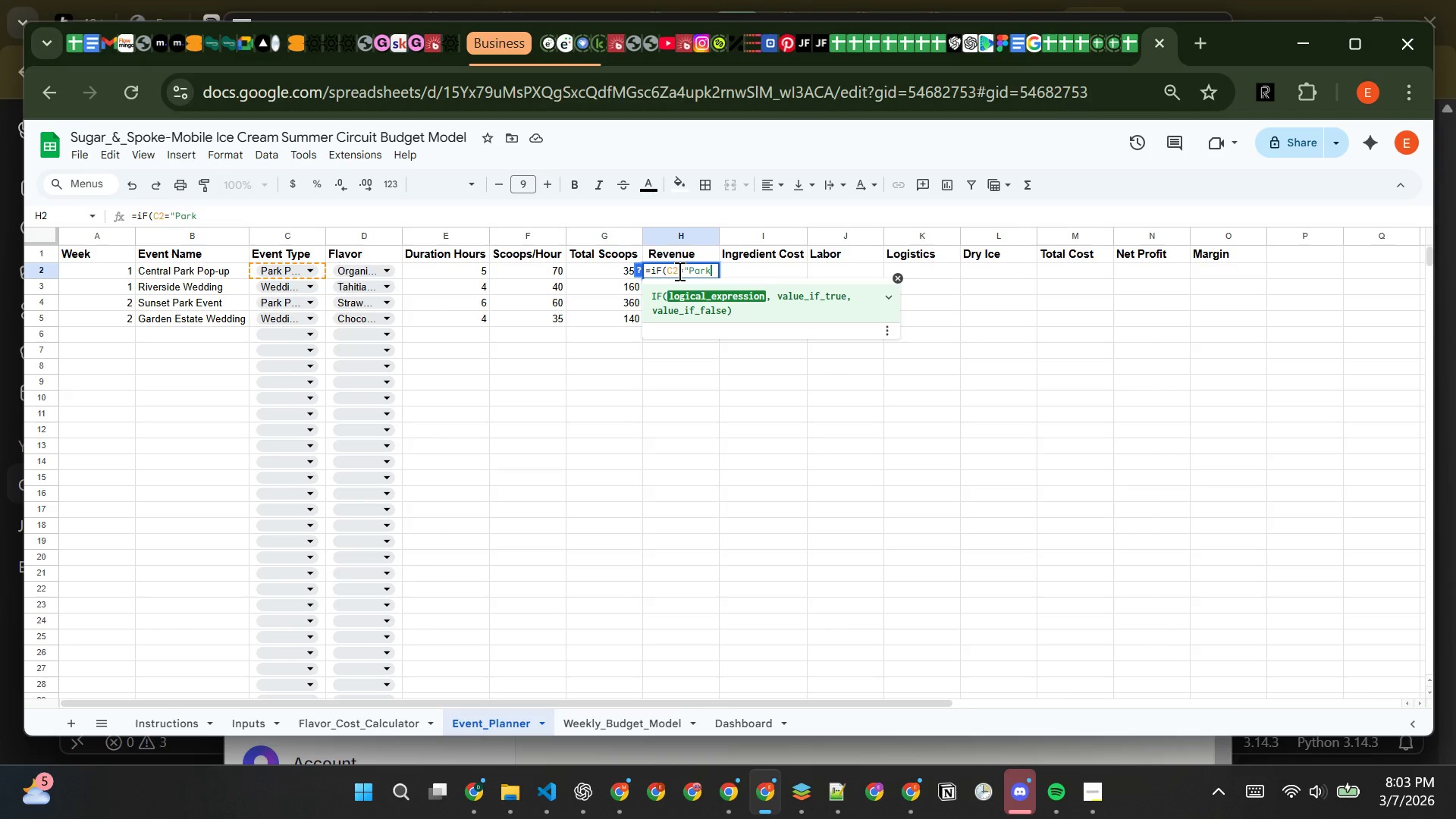 
type(P)
key(Backspace)
type( Pop-up",G2)
 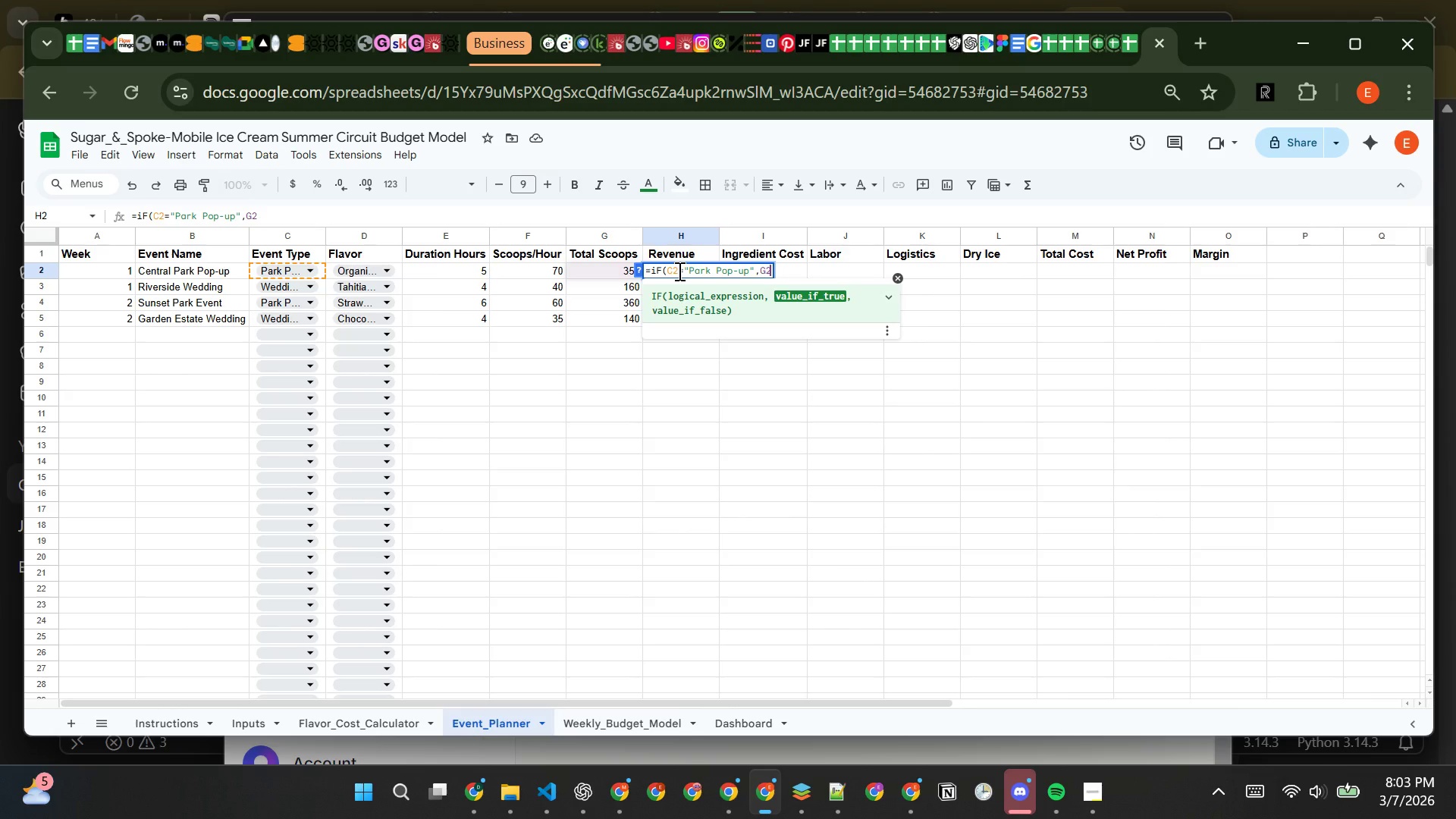 
type(*Inputs!B2,iNPUTS!b3)
 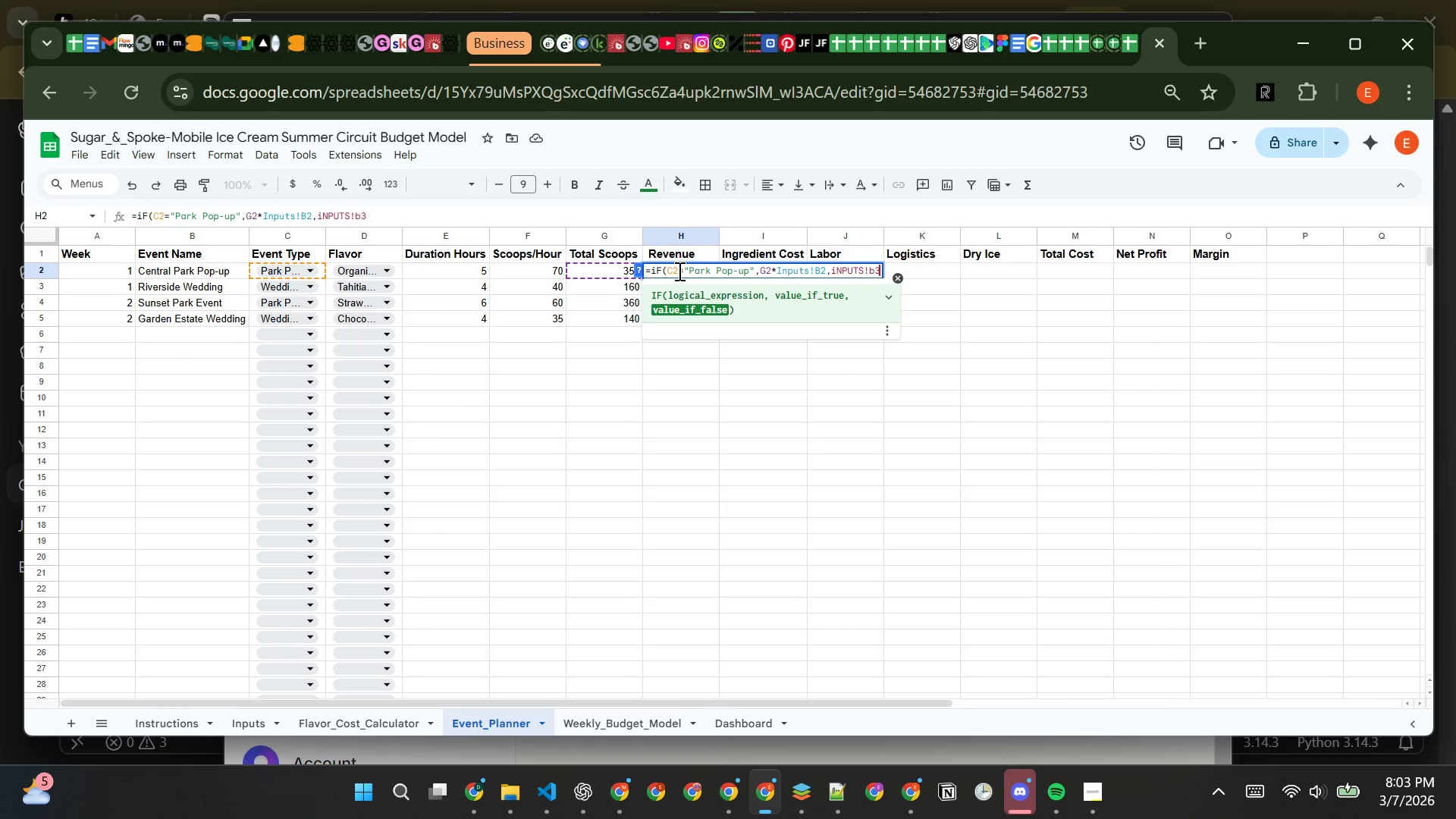 
key(Backspace)
key(Backspace)
key(Backspace)
key(Backspace)
key(Backspace)
key(Backspace)
key(Backspace)
key(Backspace)
key(Backspace)
type(iNPUTS)
key(Backspace)
key(Backspace)
key(Backspace)
key(Backspace)
key(Backspace)
key(Backspace)
type(Inputs!B3))
 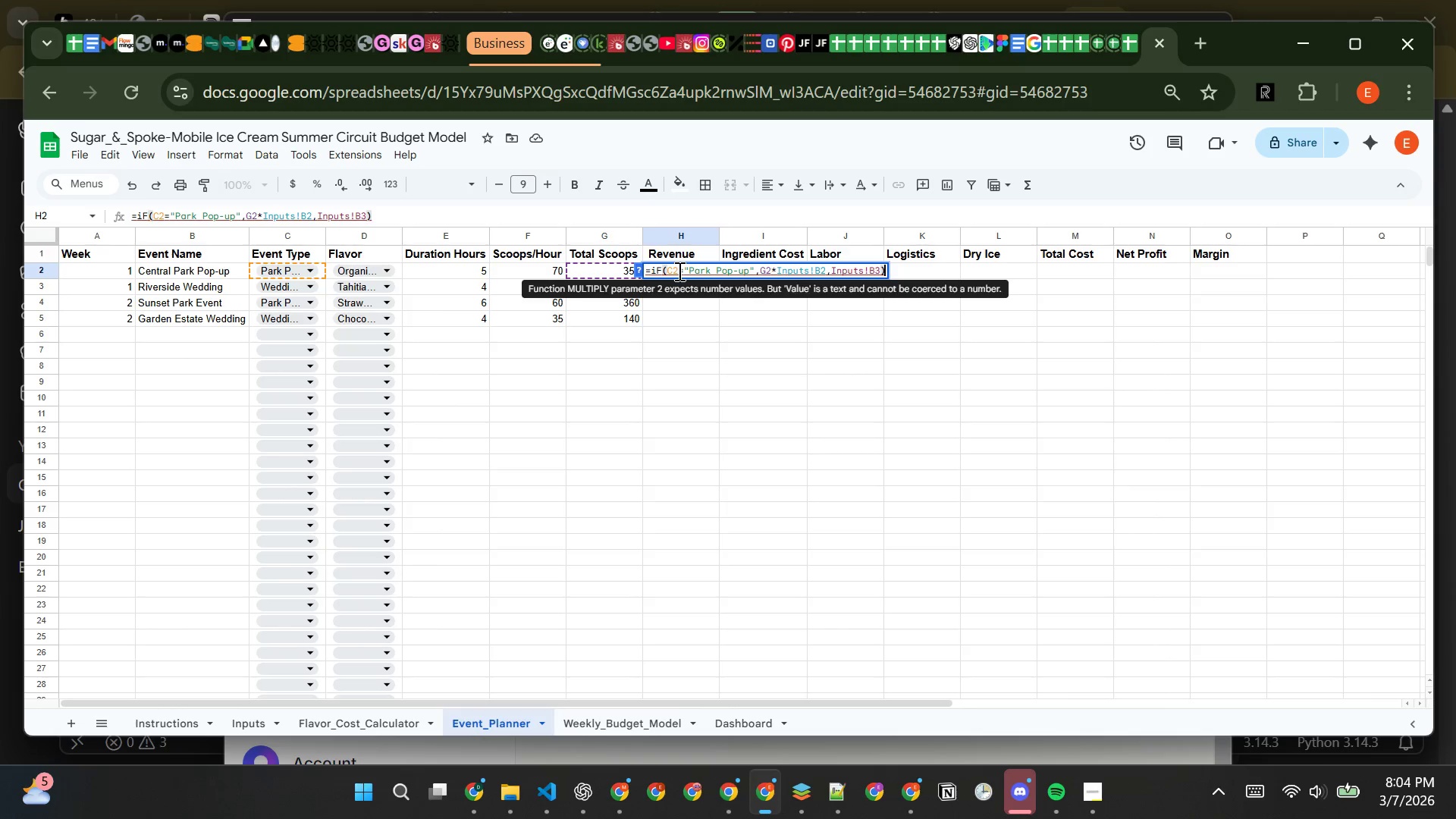 
wait(5.75)
 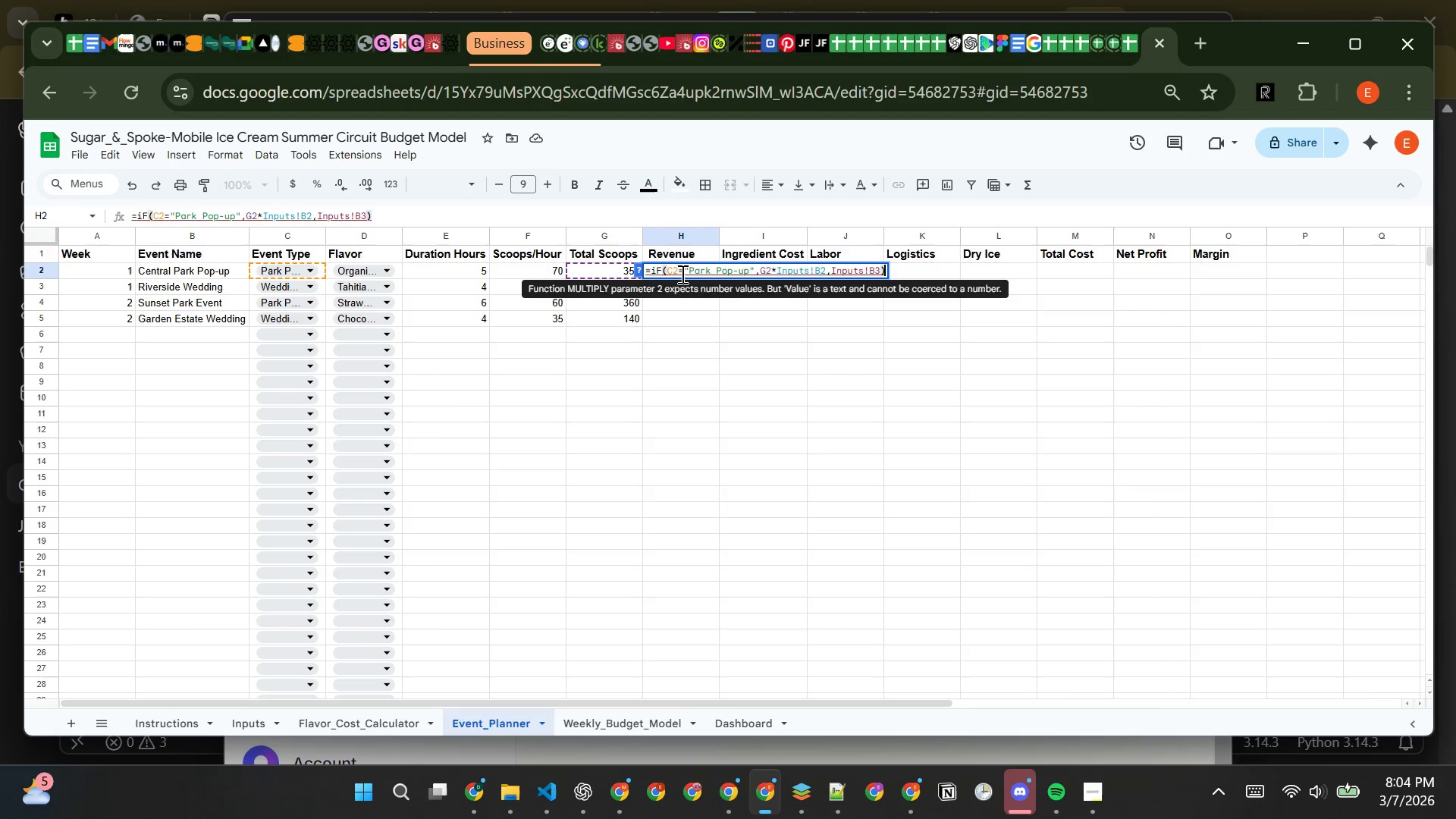 
left_click([814, 271])
 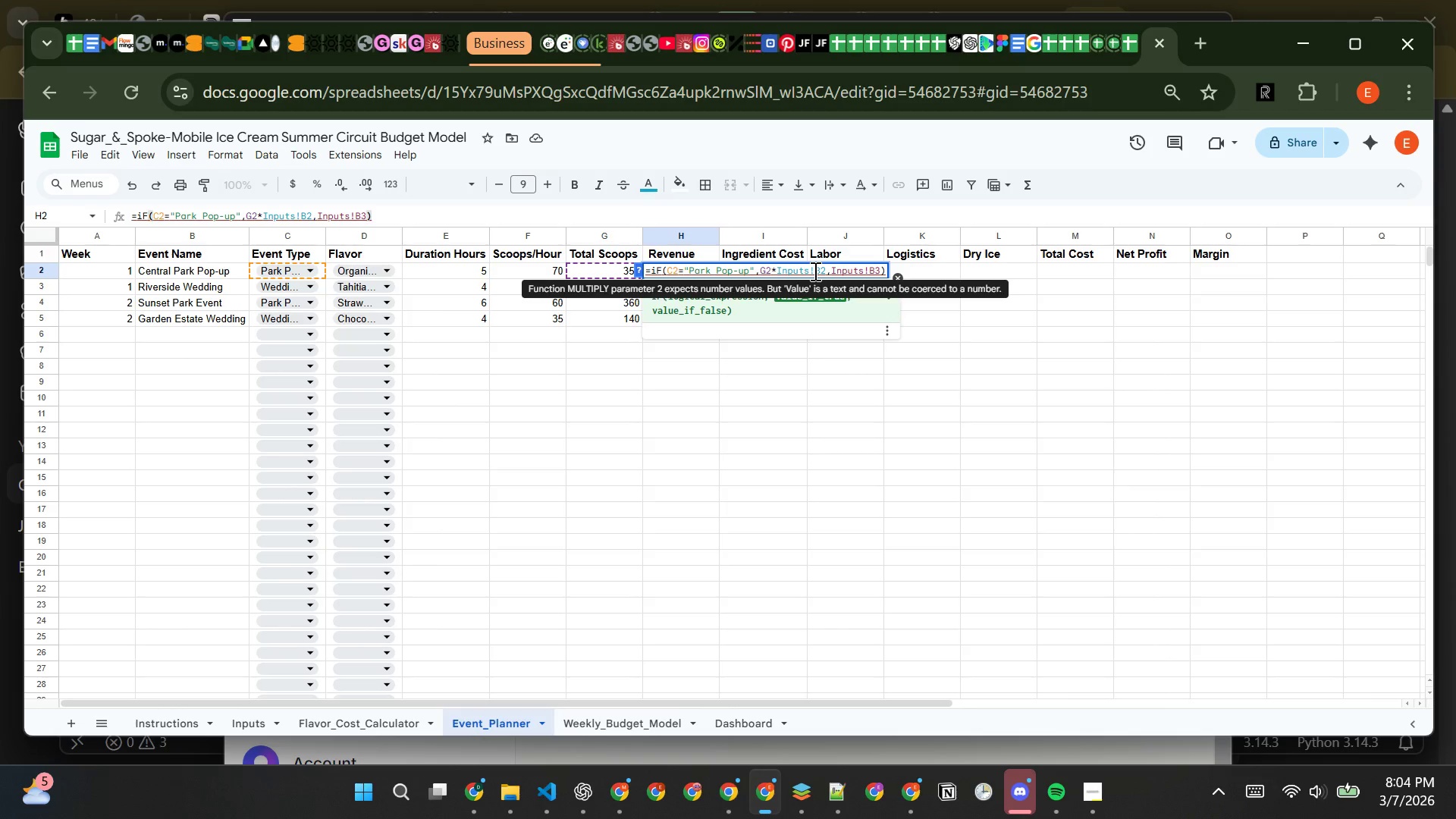 
key(Shift+4)
 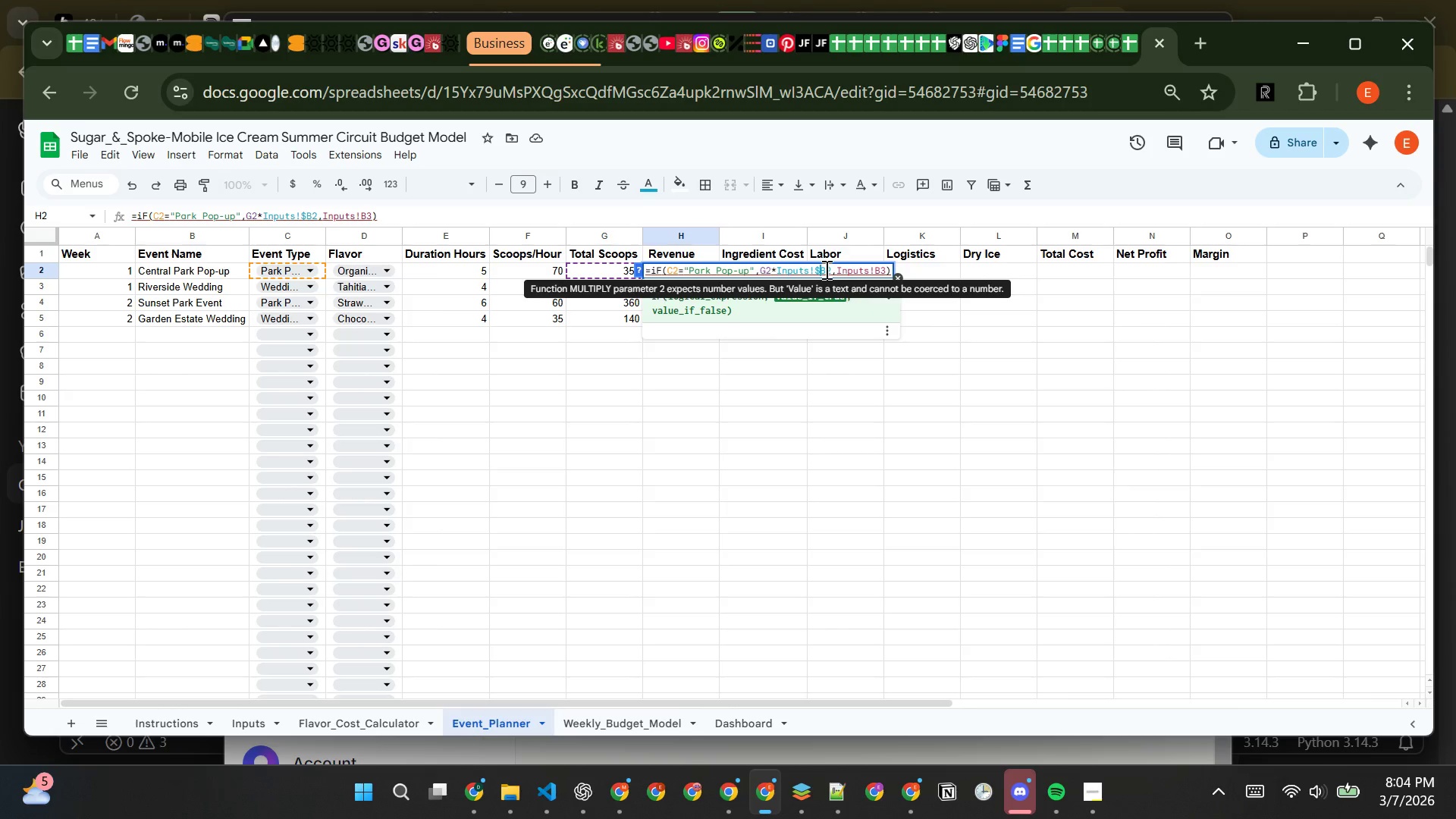 
left_click([824, 269])
 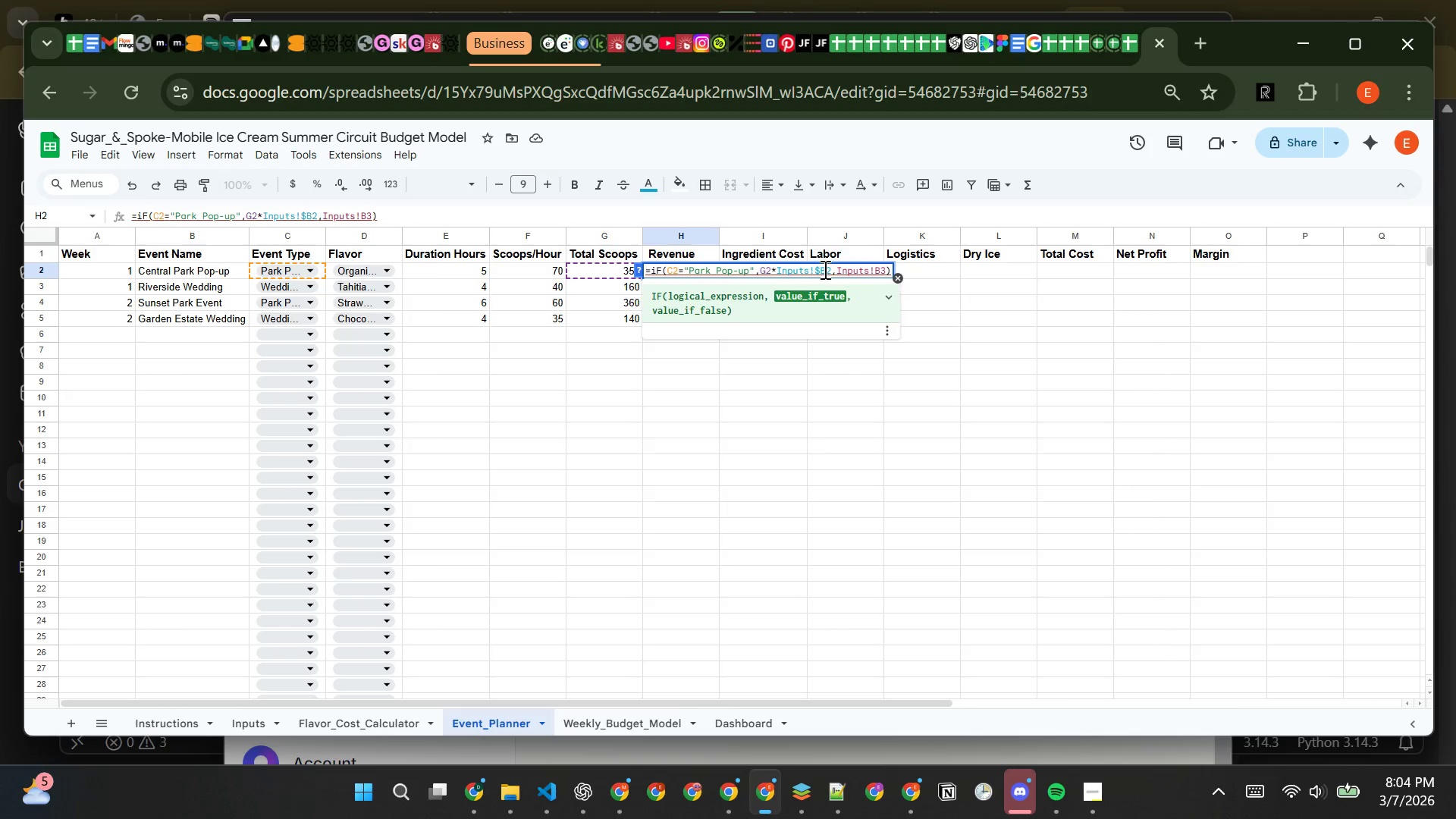 
key(Shift+4)
 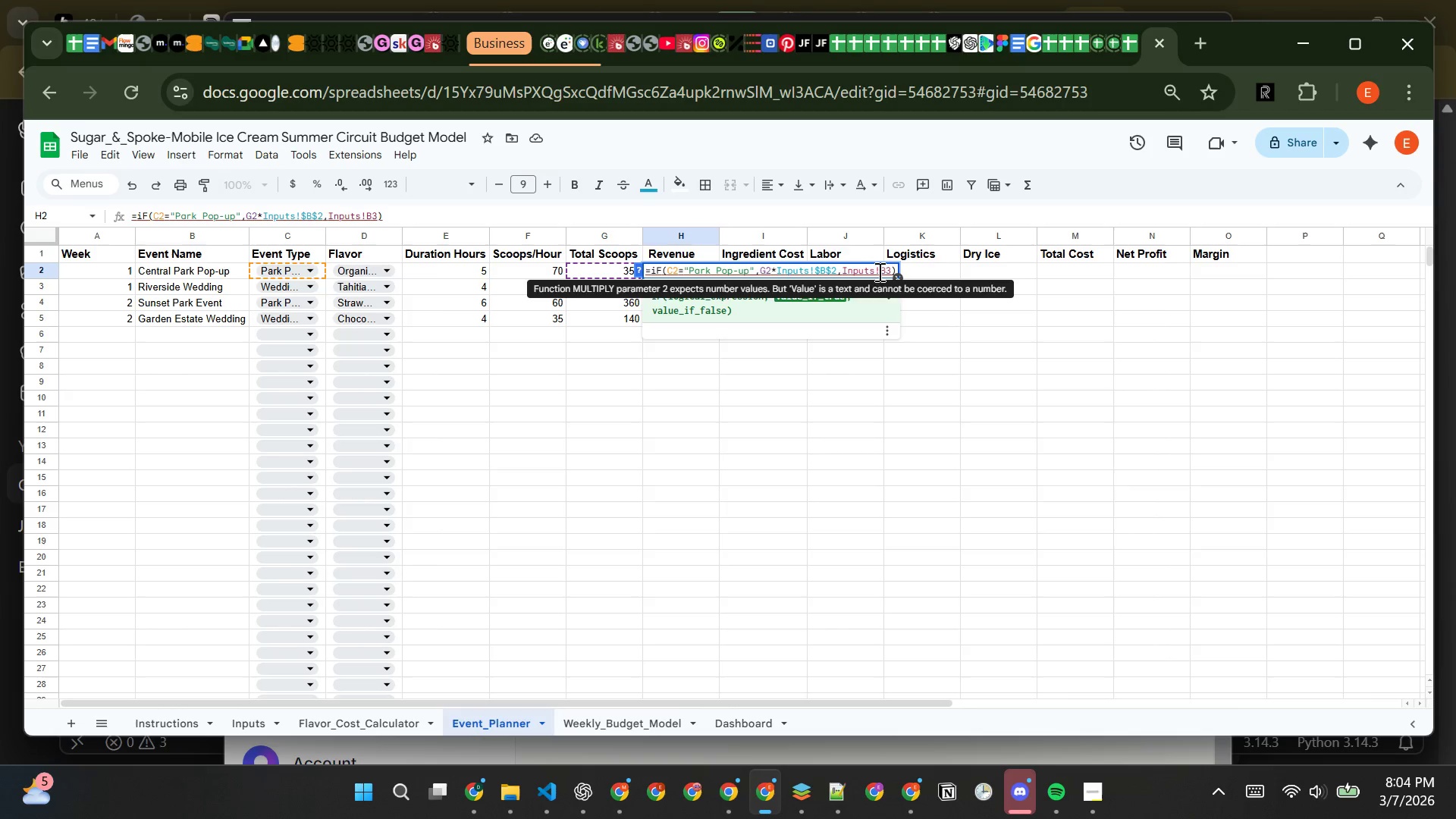 
left_click([880, 271])
 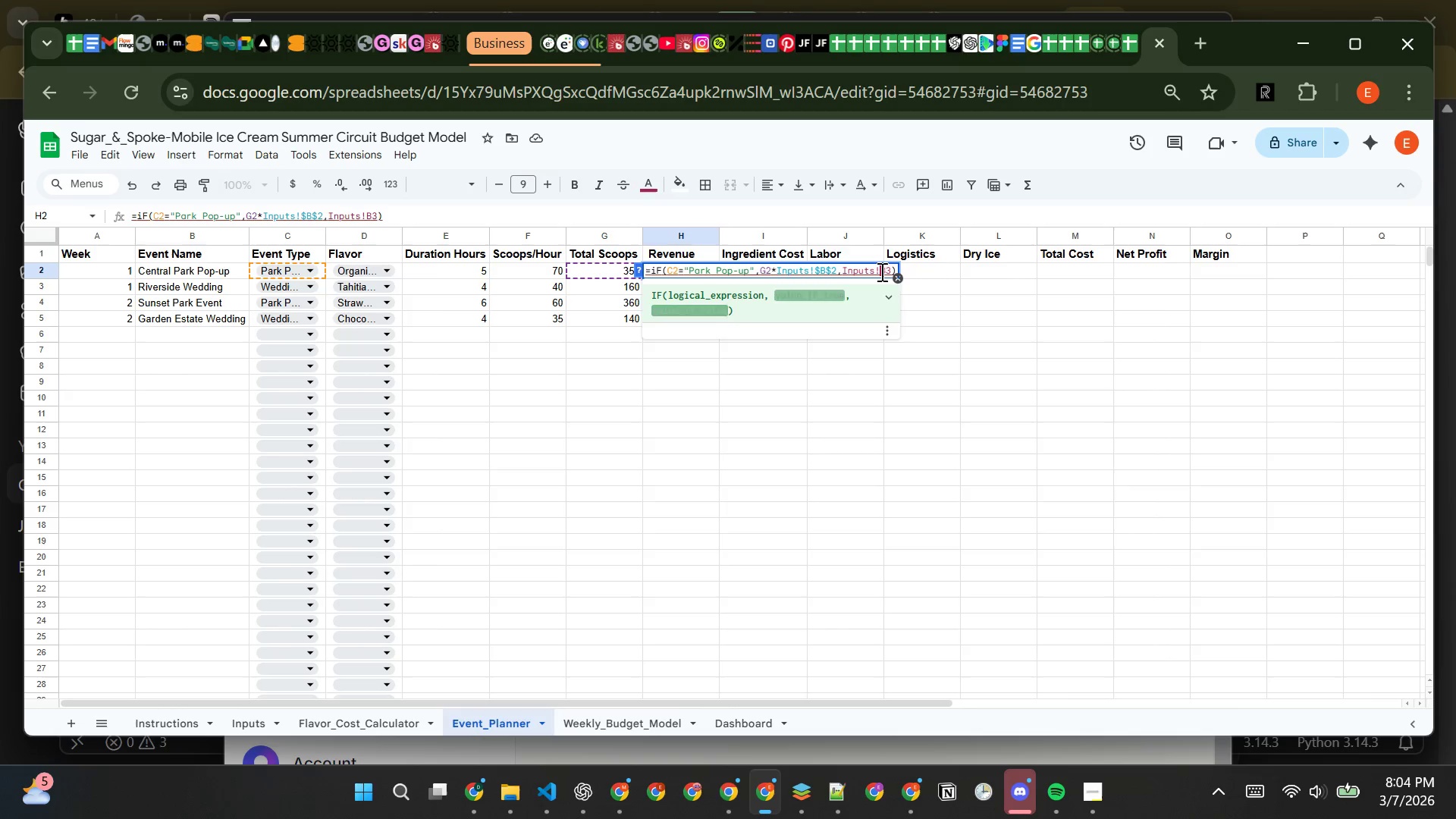 
key(Shift+4)
 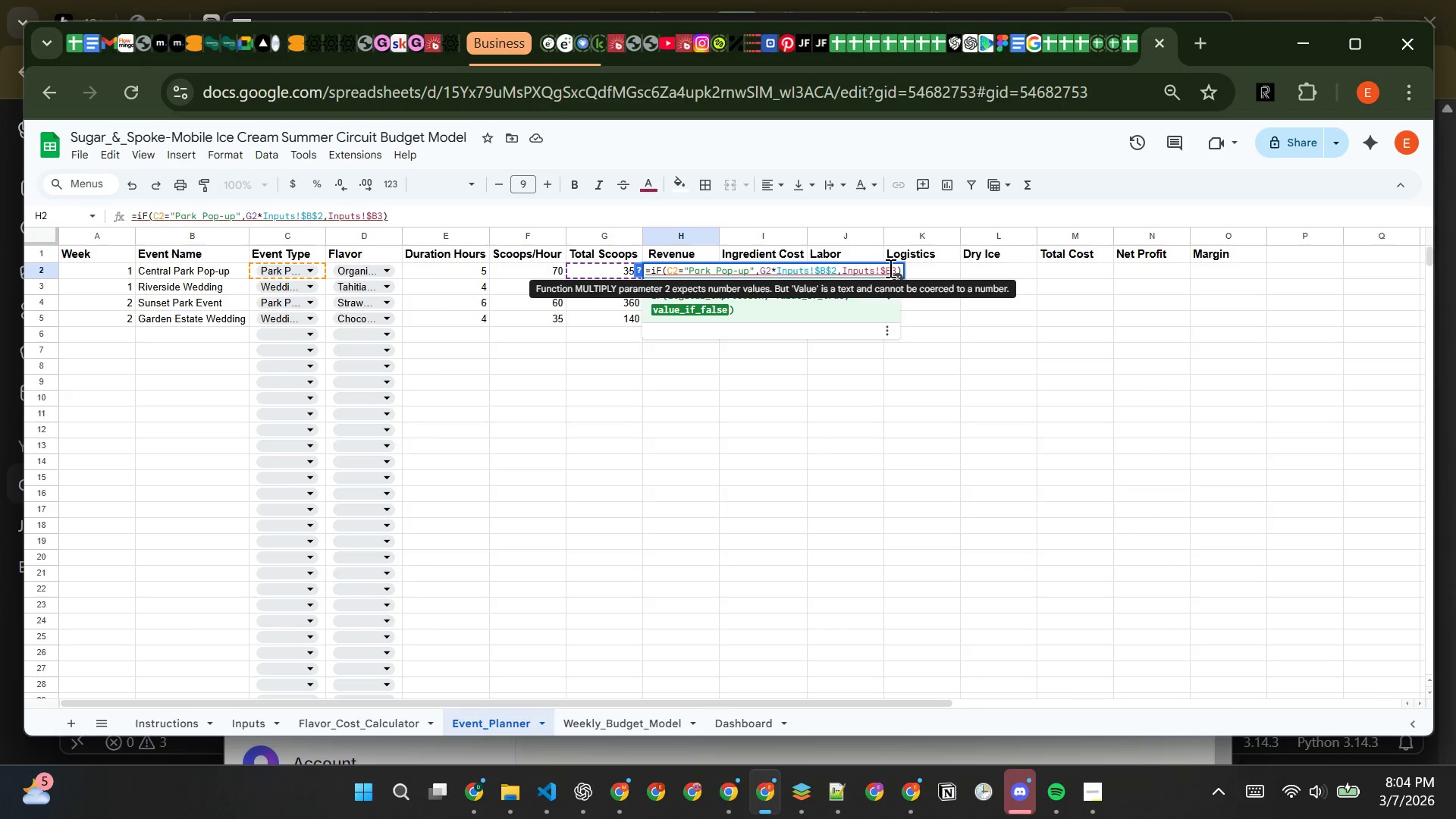 
left_click([890, 268])
 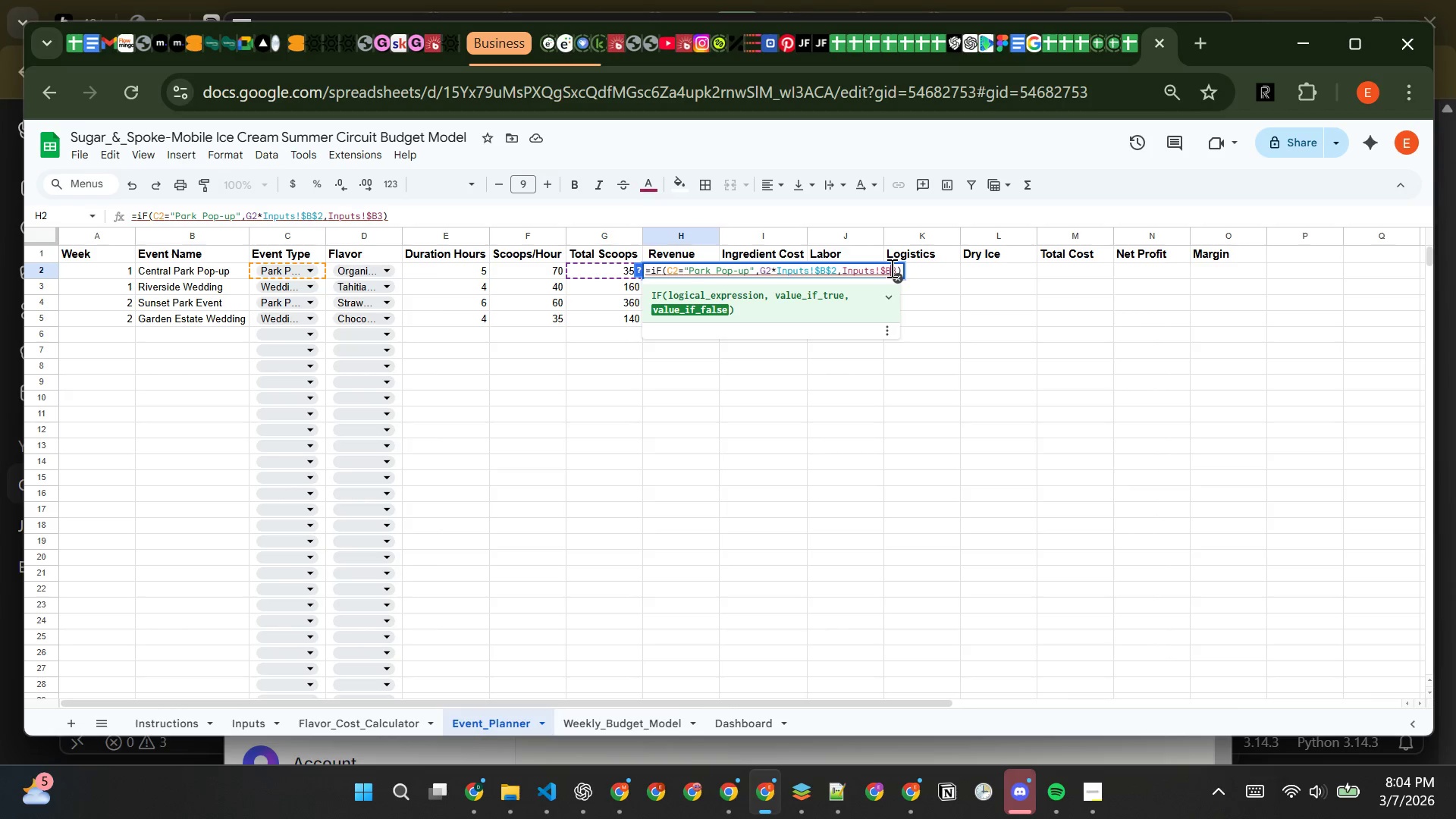 
key(Shift+4)
 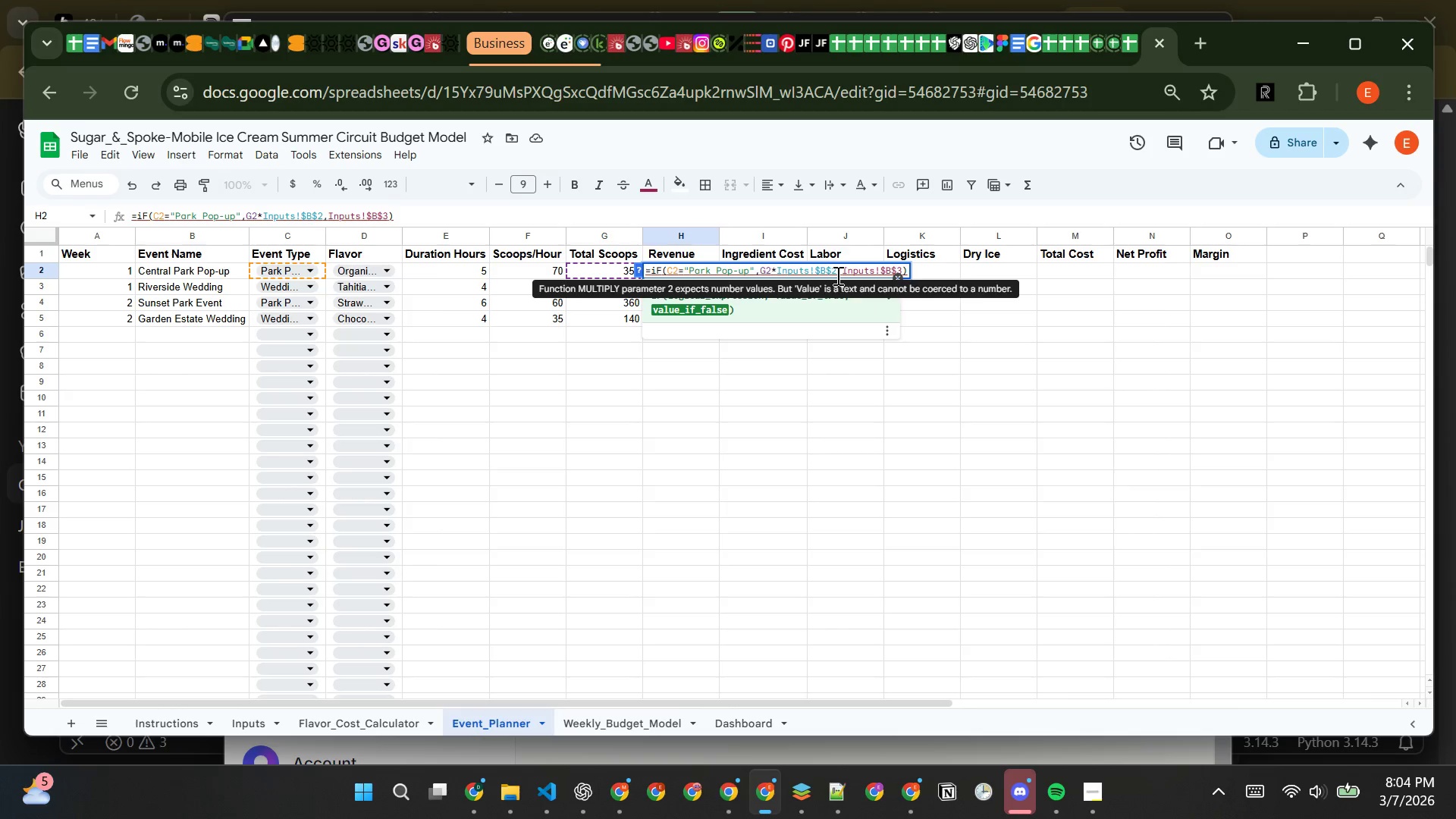 
wait(5.08)
 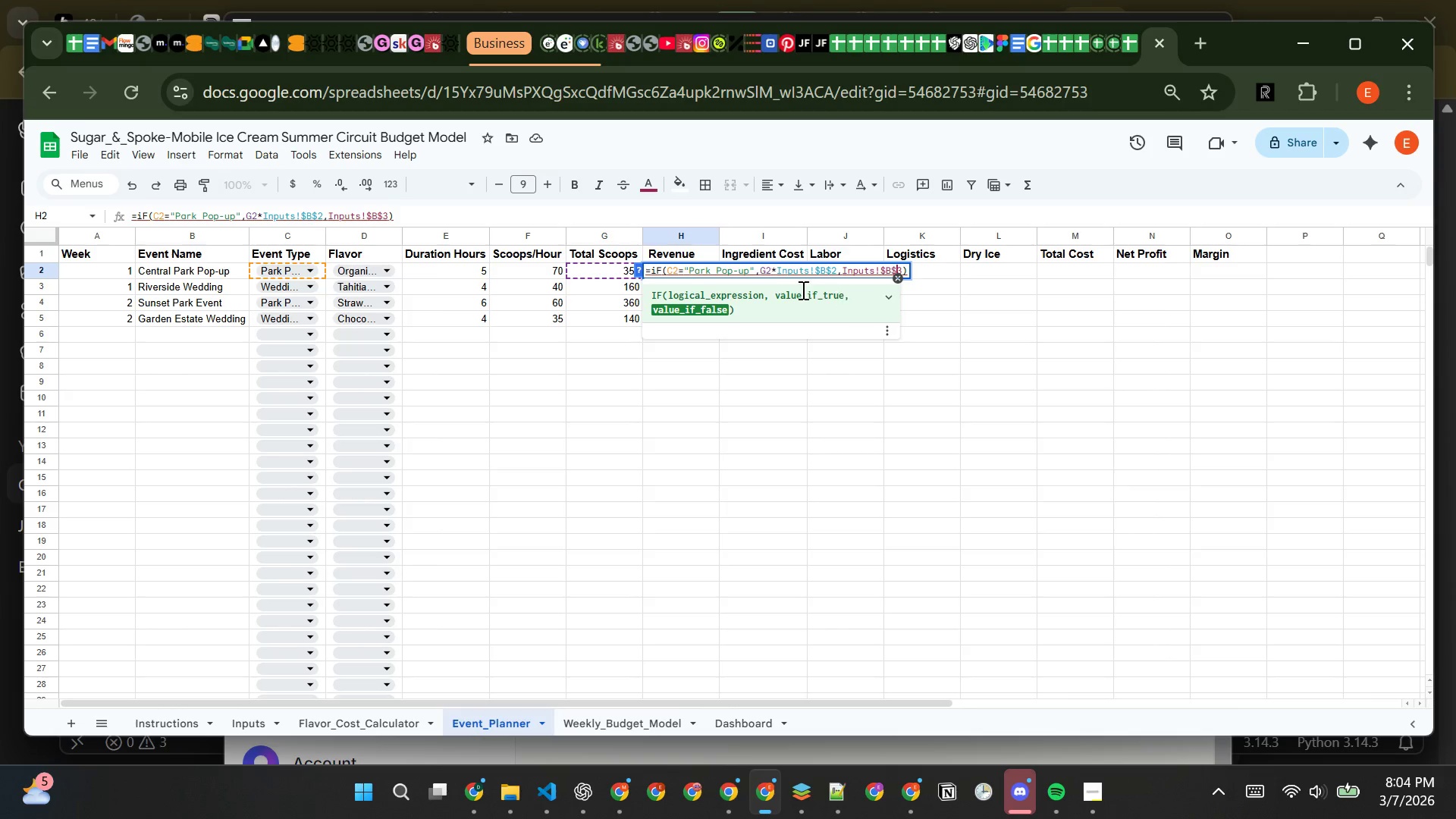 
key(Enter)
 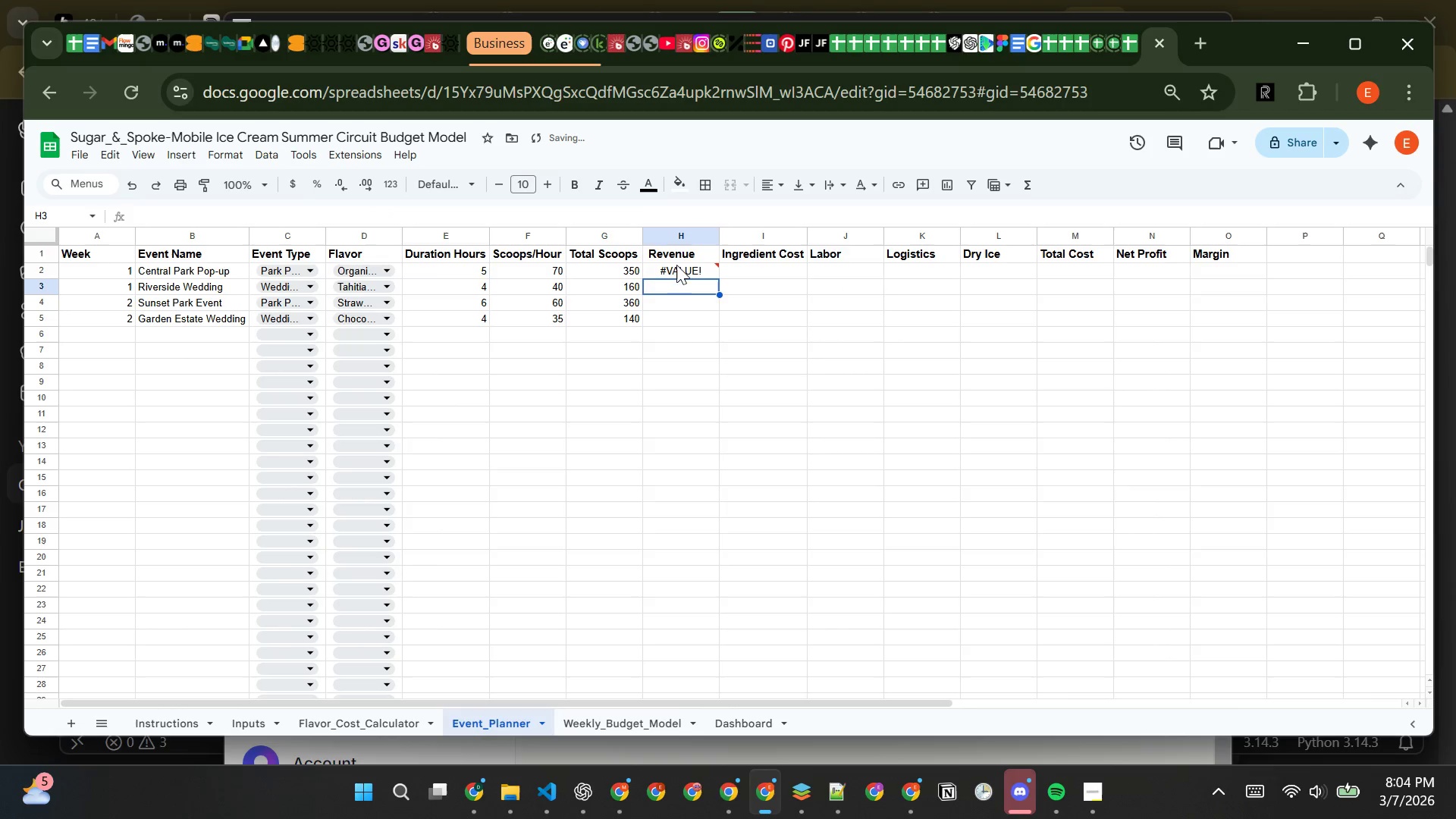 
left_click([680, 271])
 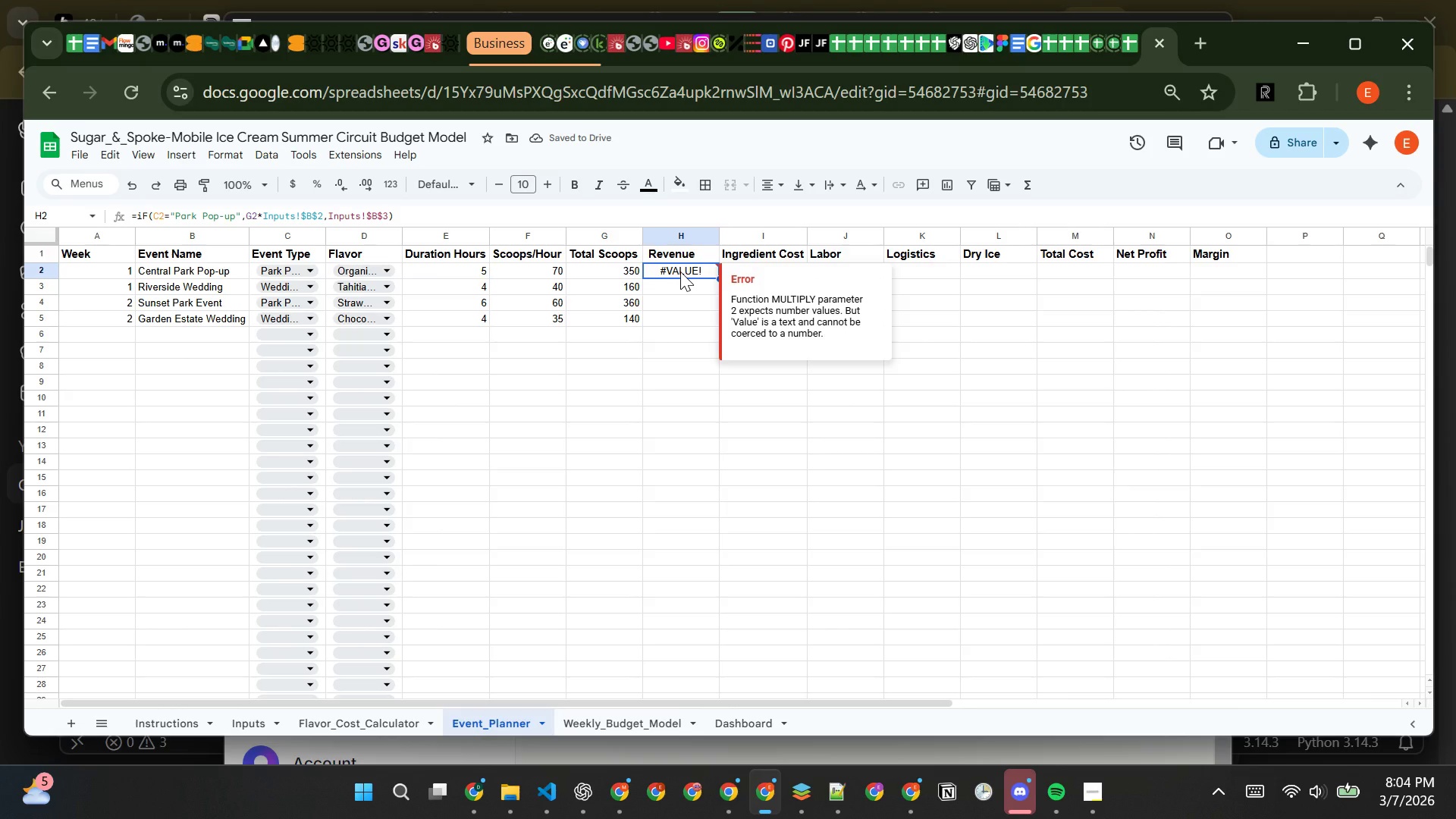 
left_click([680, 271])
 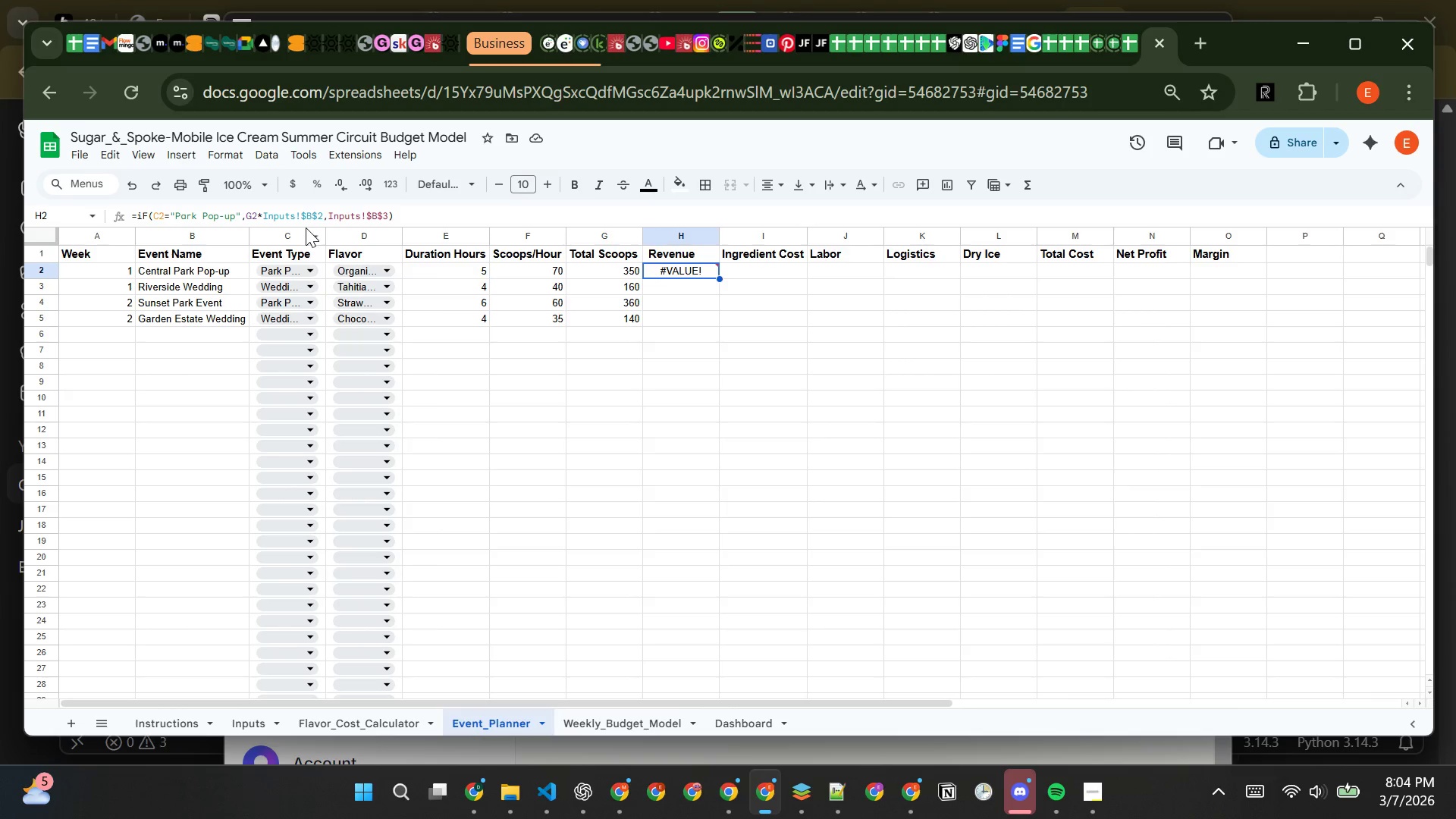 
wait(5.22)
 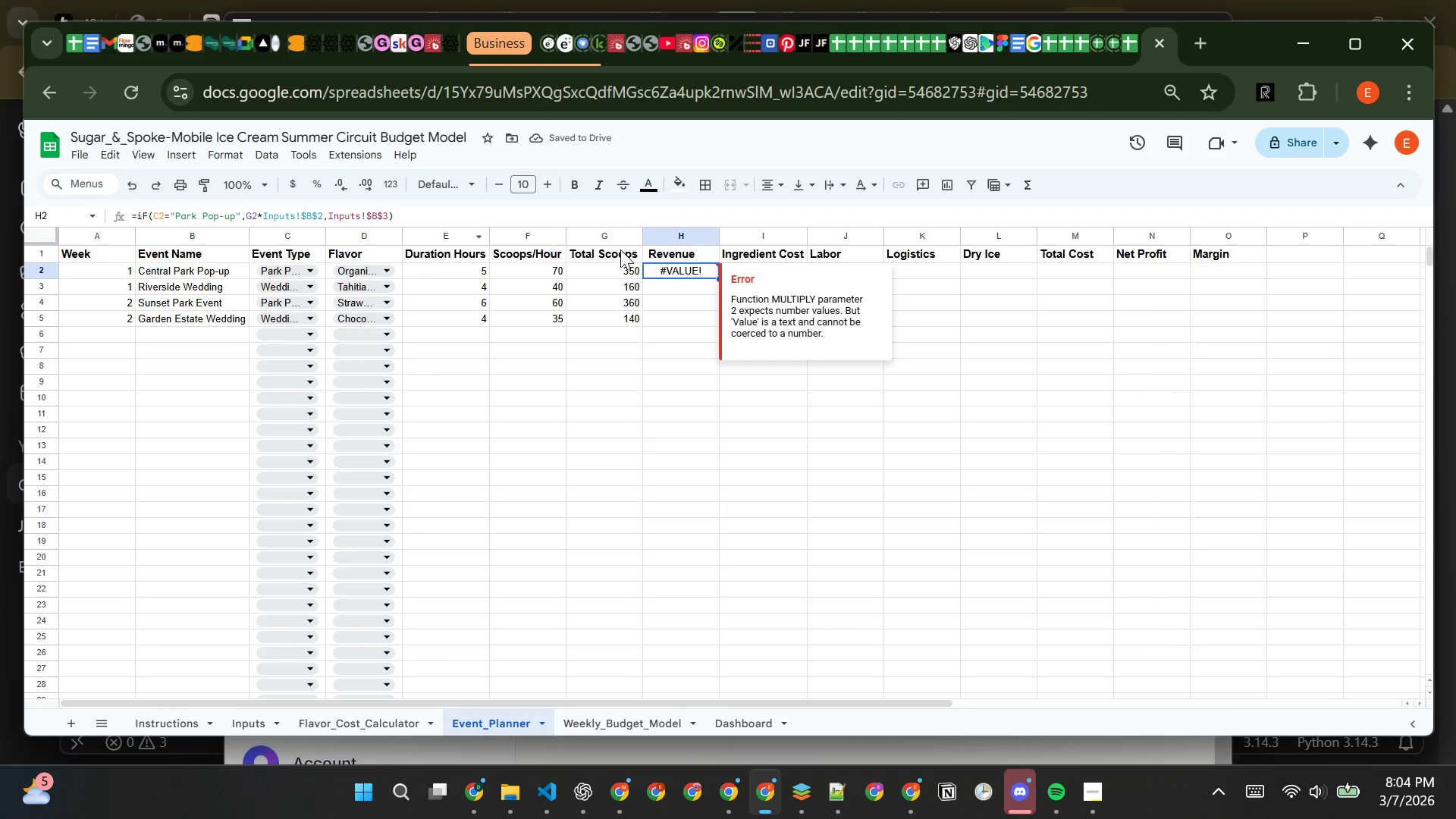 
left_click([325, 214])
 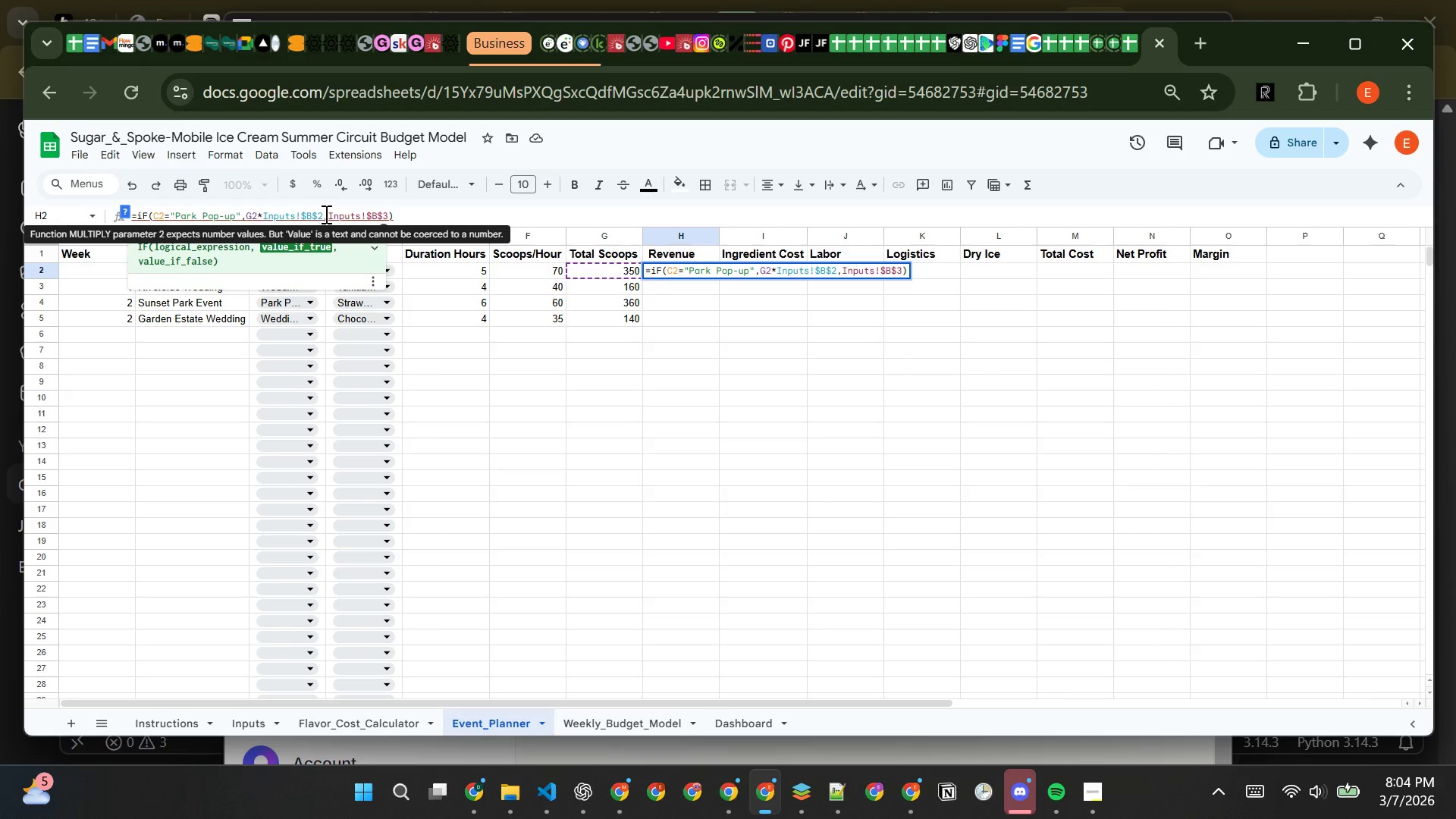 
key(Backspace)
 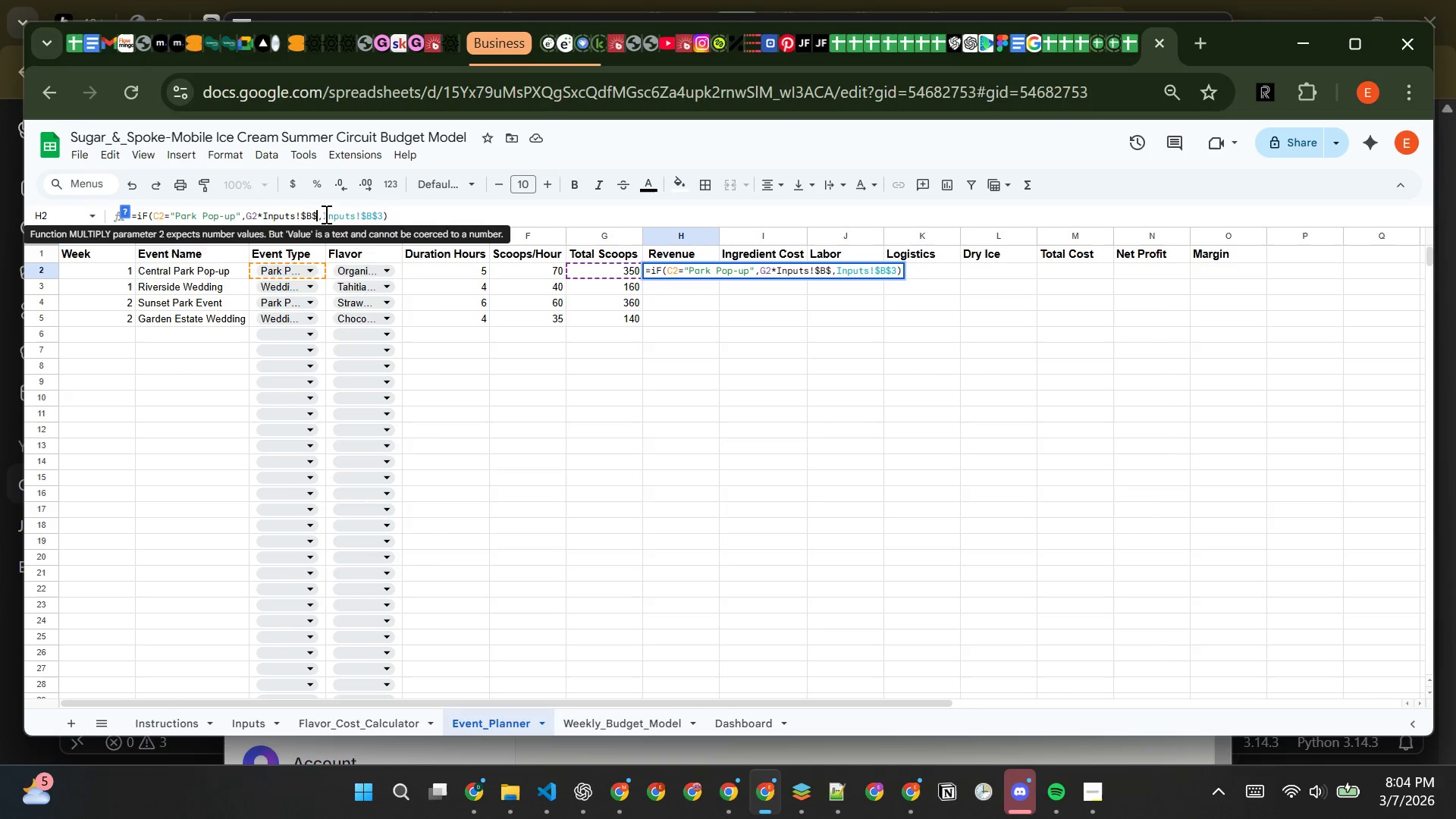 
key(3)
 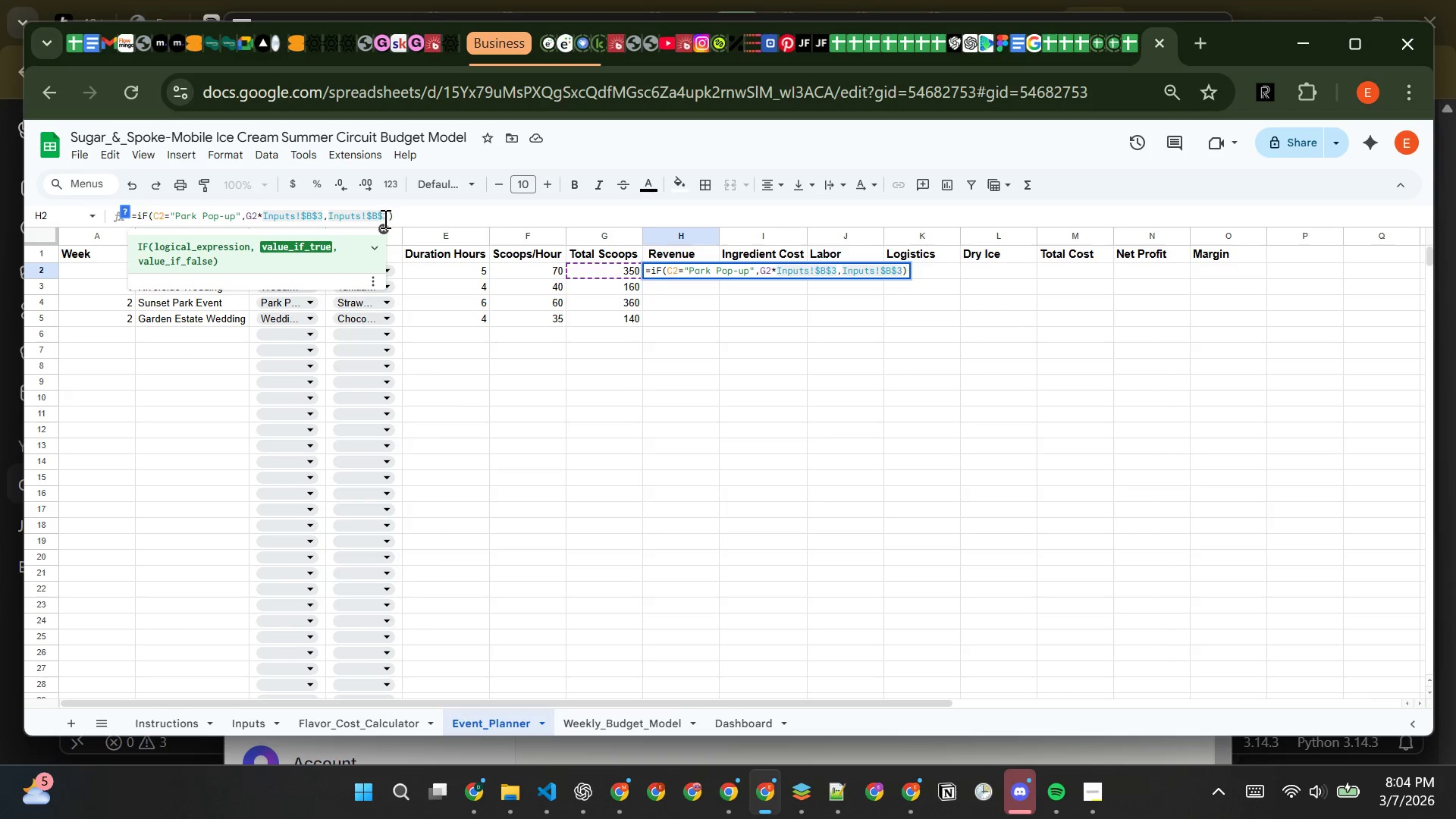 
left_click([388, 215])
 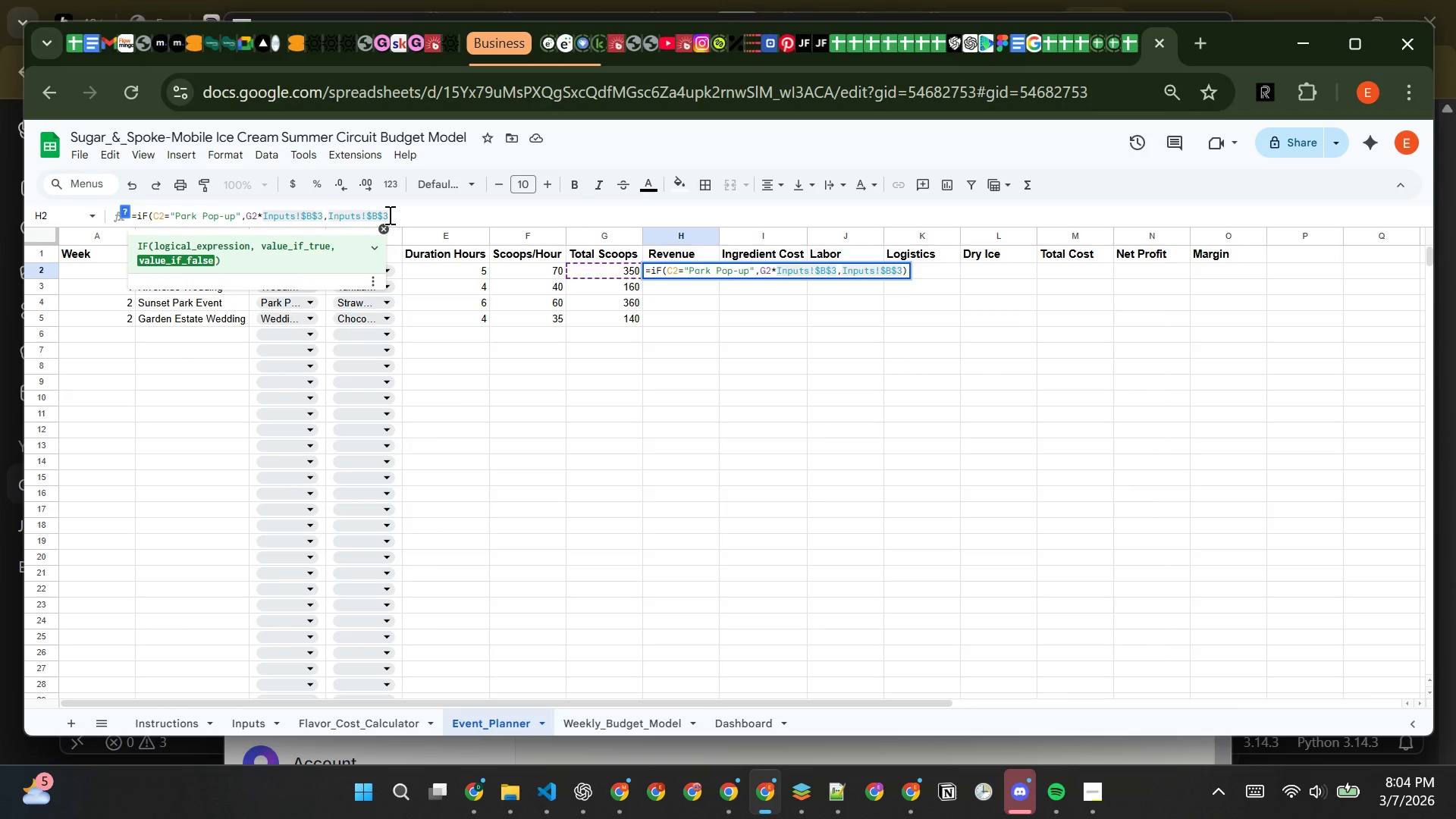 
key(Backspace)
 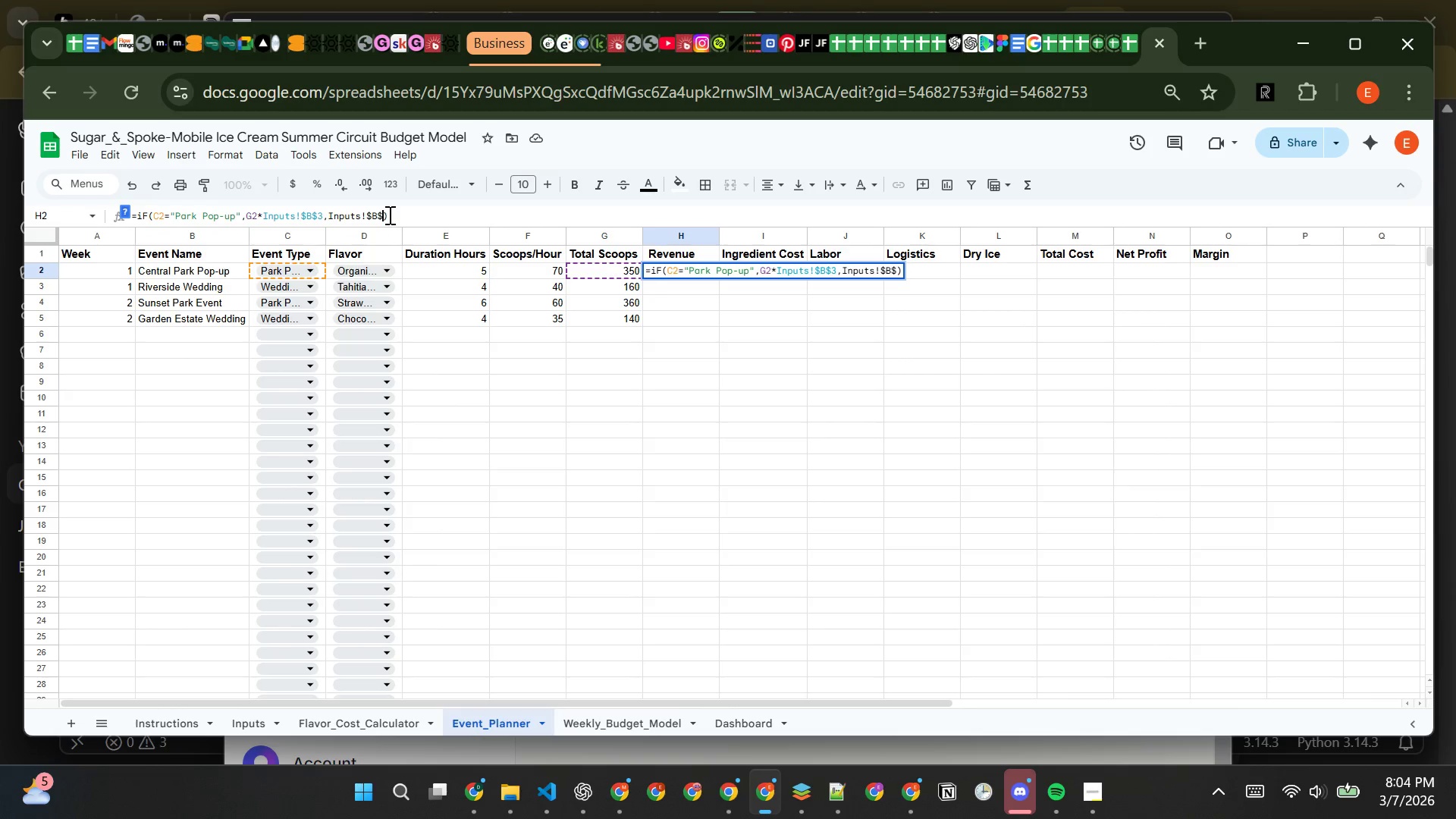 
key(4)
 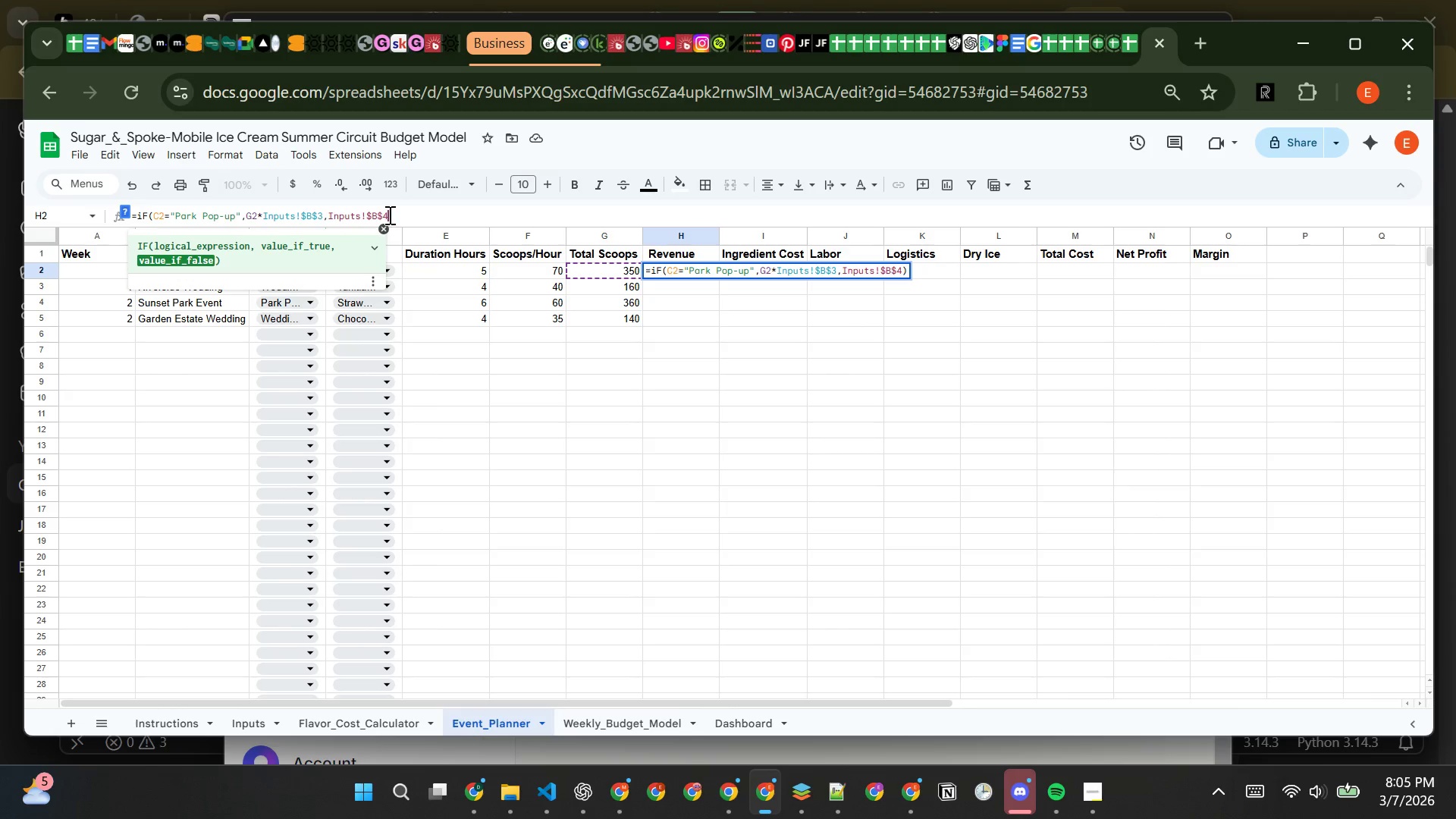 
key(Enter)
 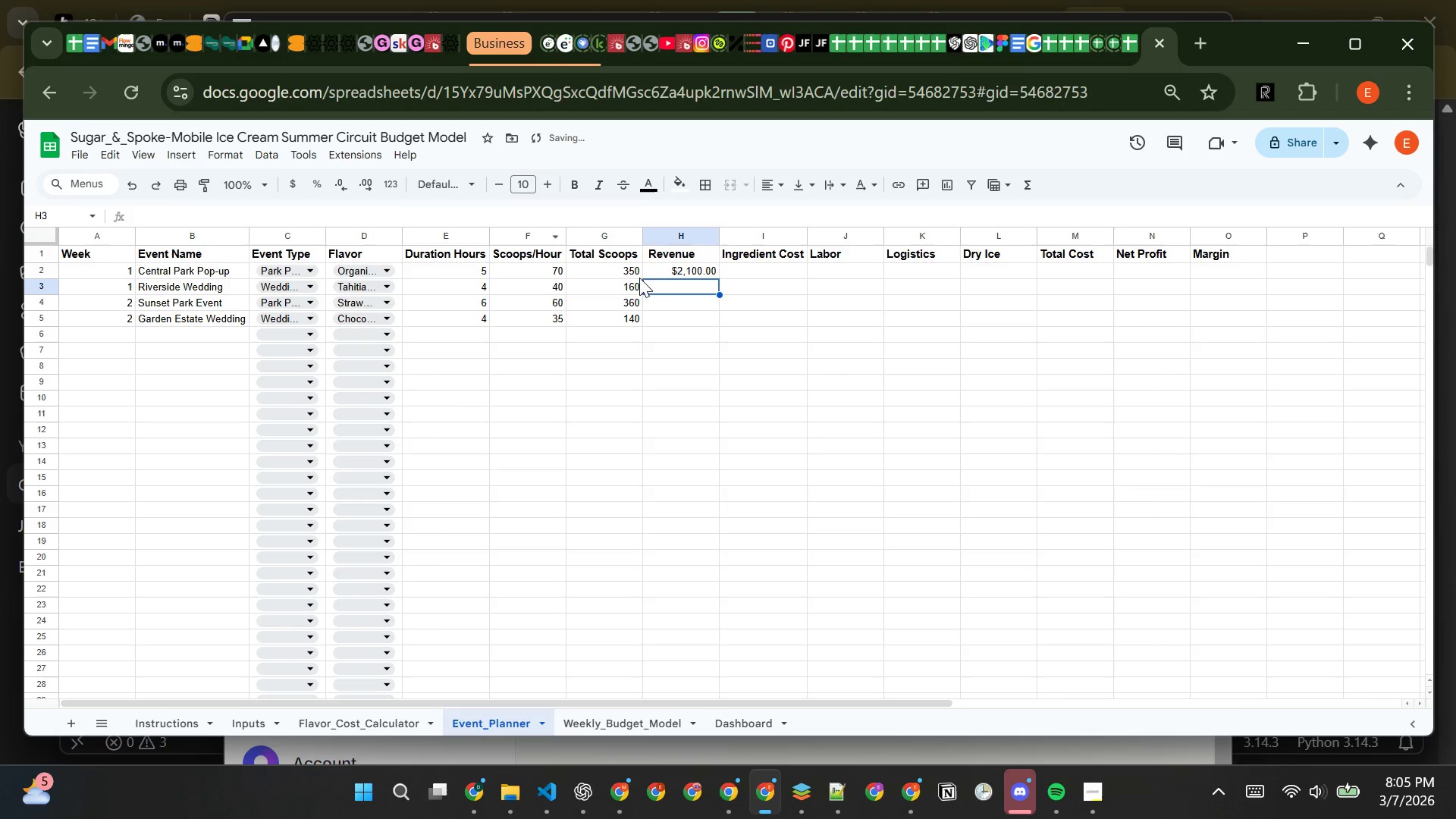 
left_click([645, 273])
 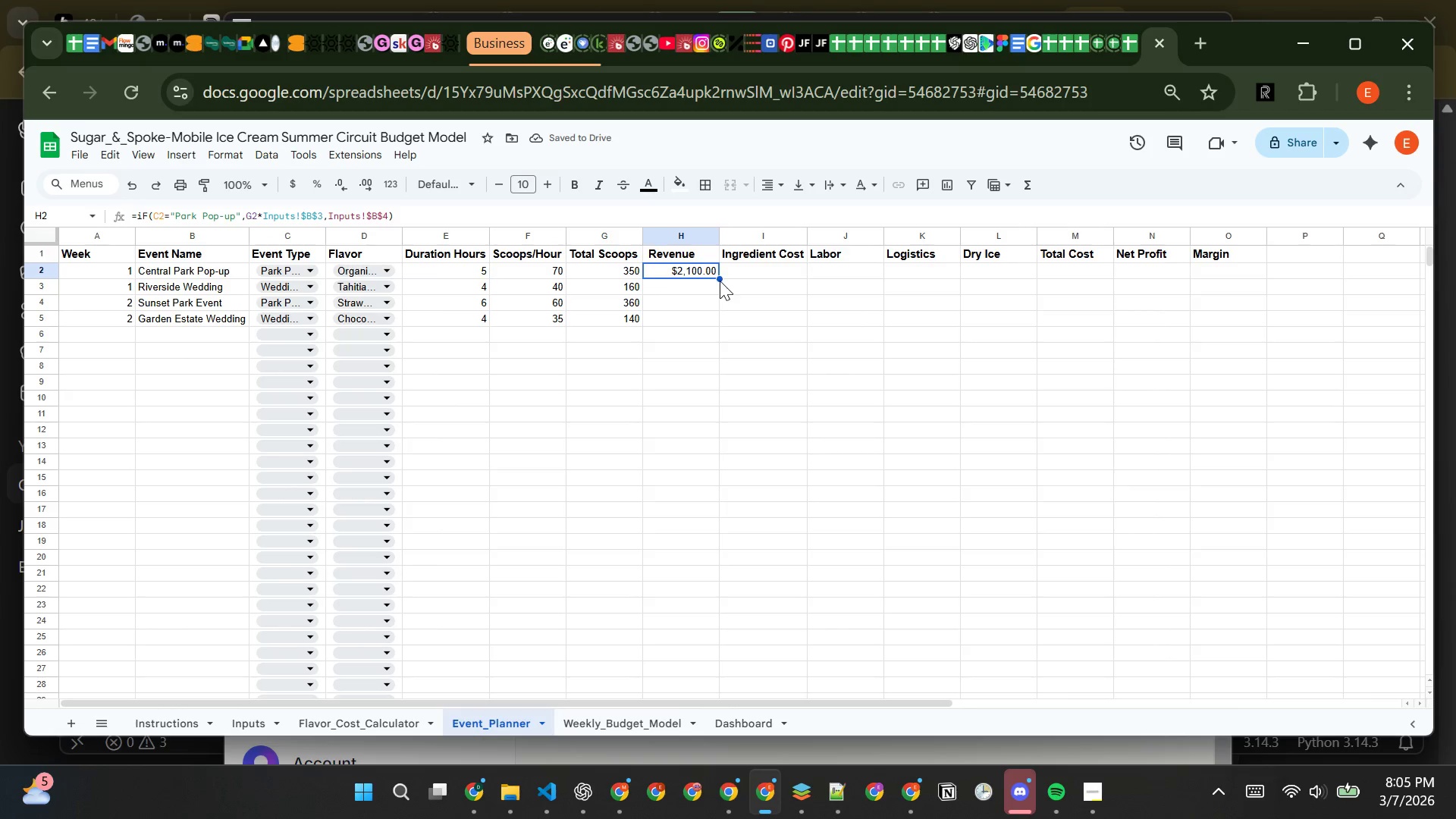 
left_click_drag(start_coordinate=[720, 276], to_coordinate=[721, 322])
 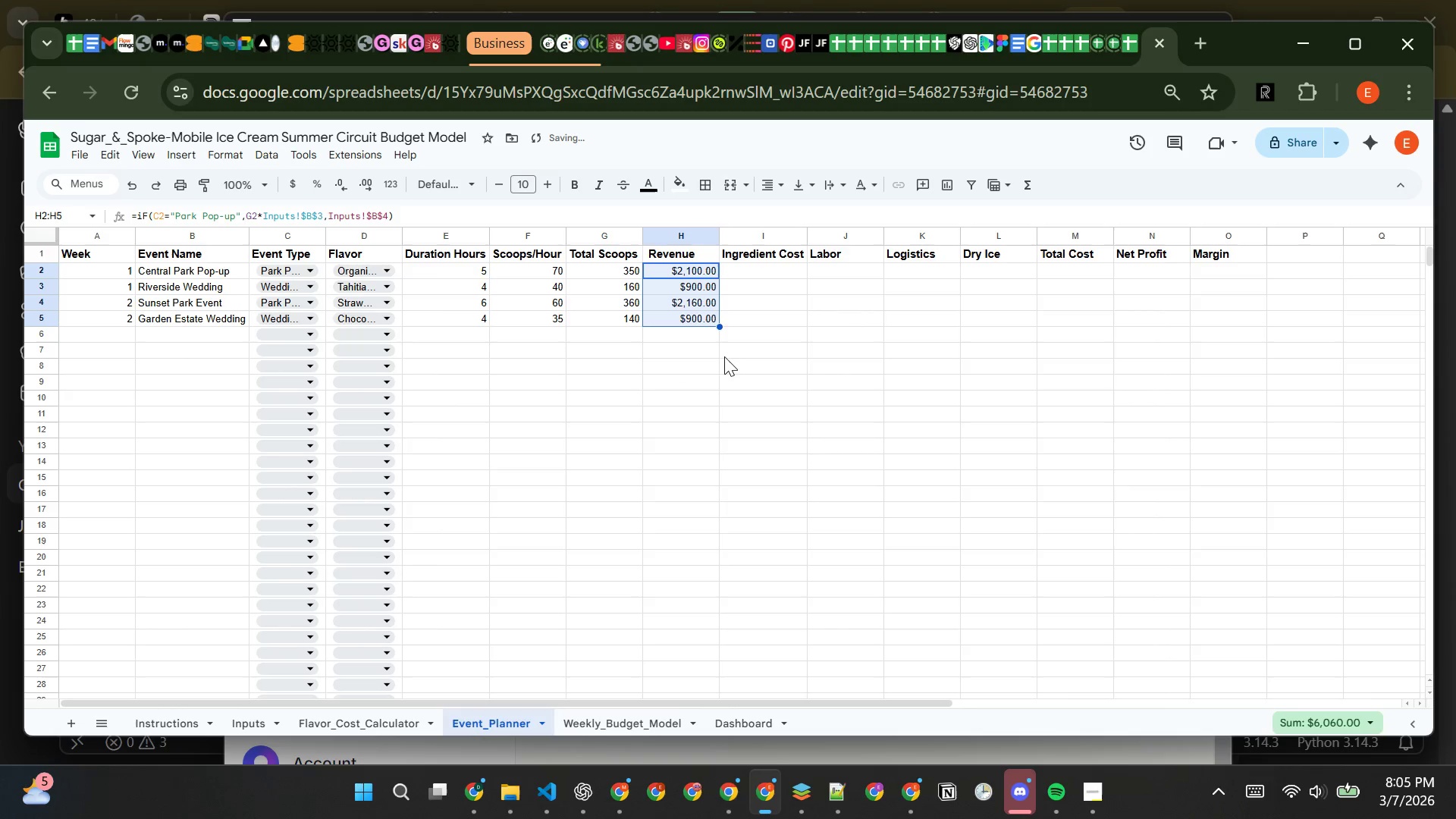 
left_click([723, 362])
 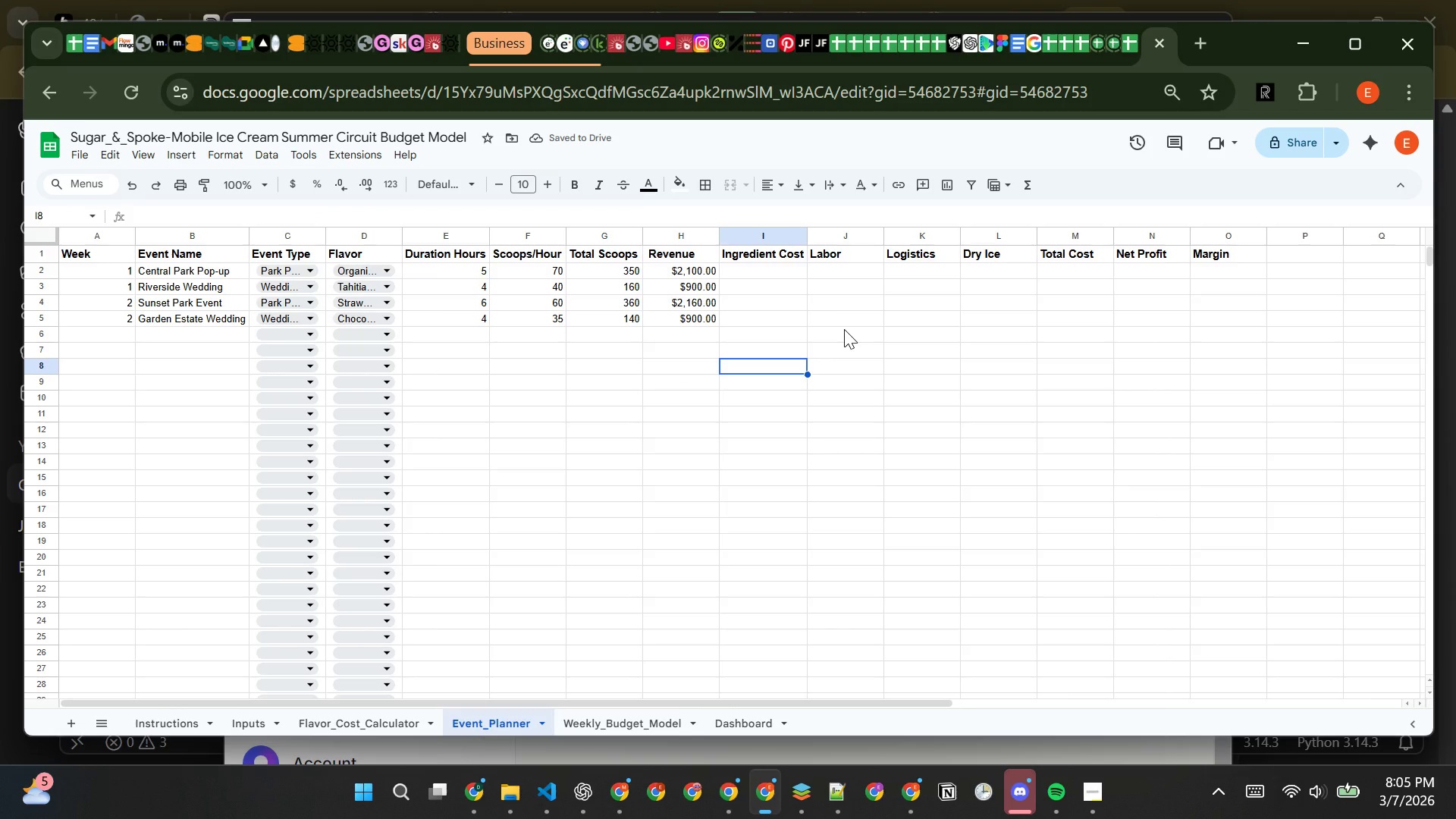 
left_click([844, 329])
 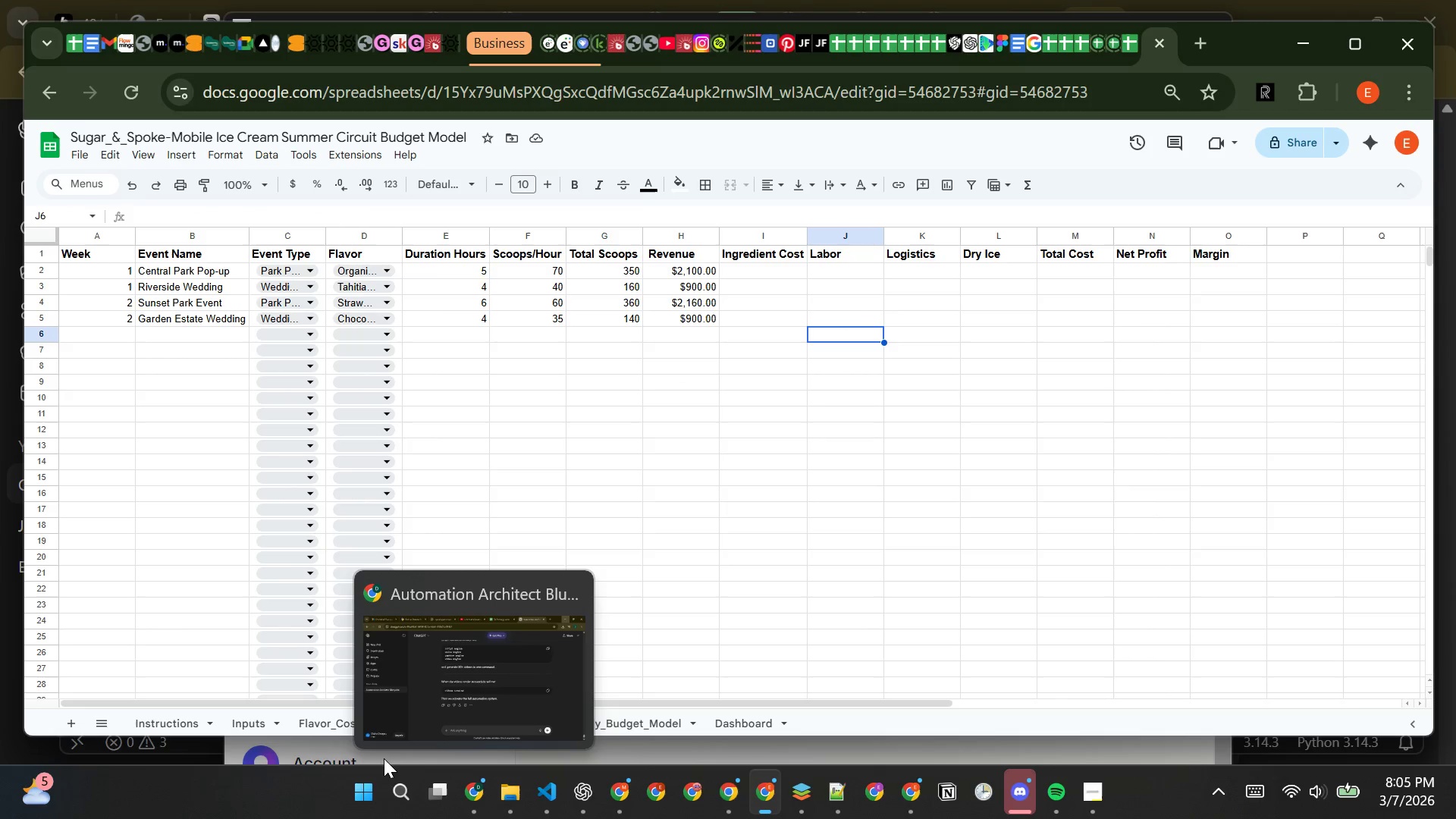 